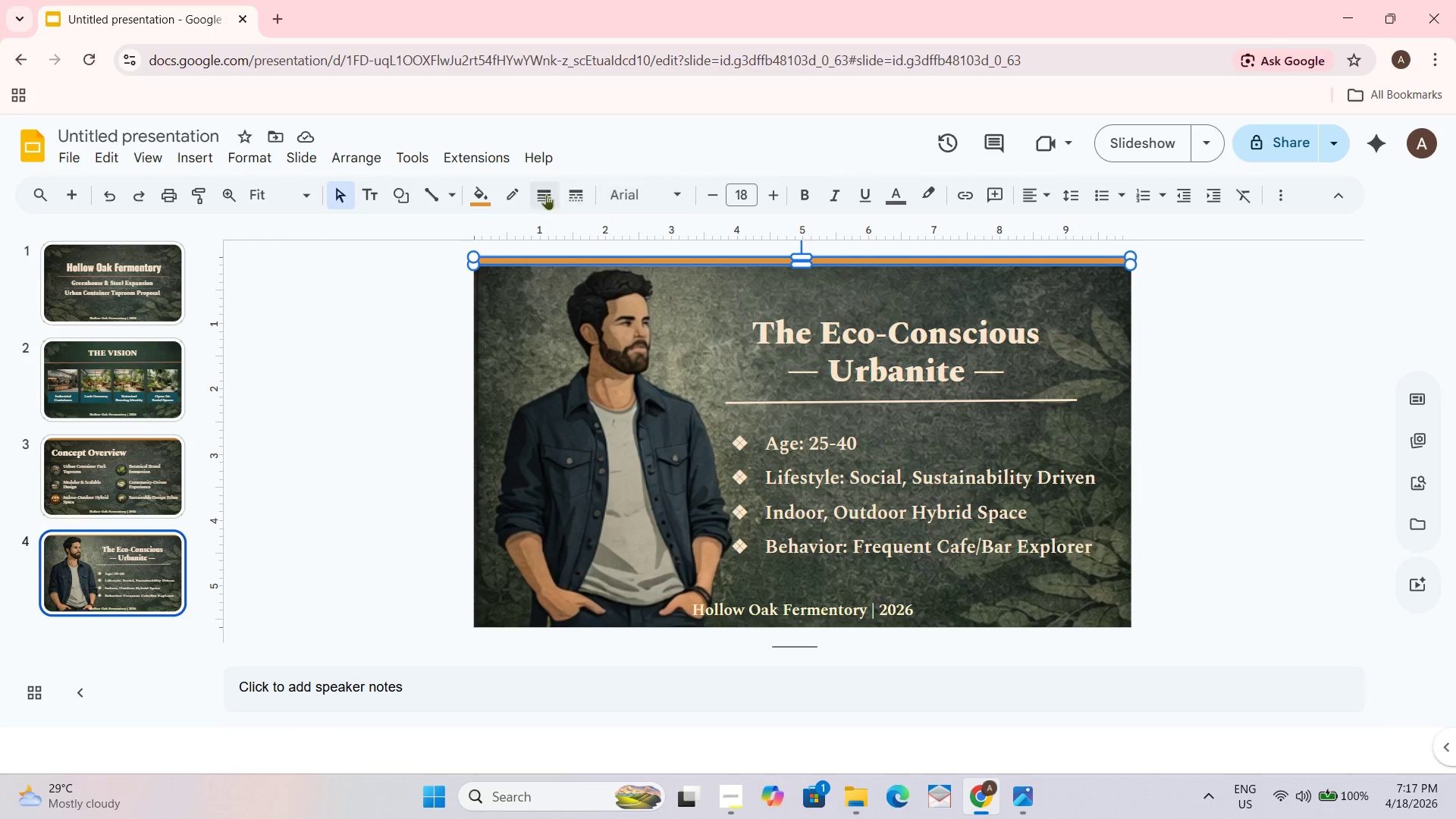 
left_click([475, 203])
 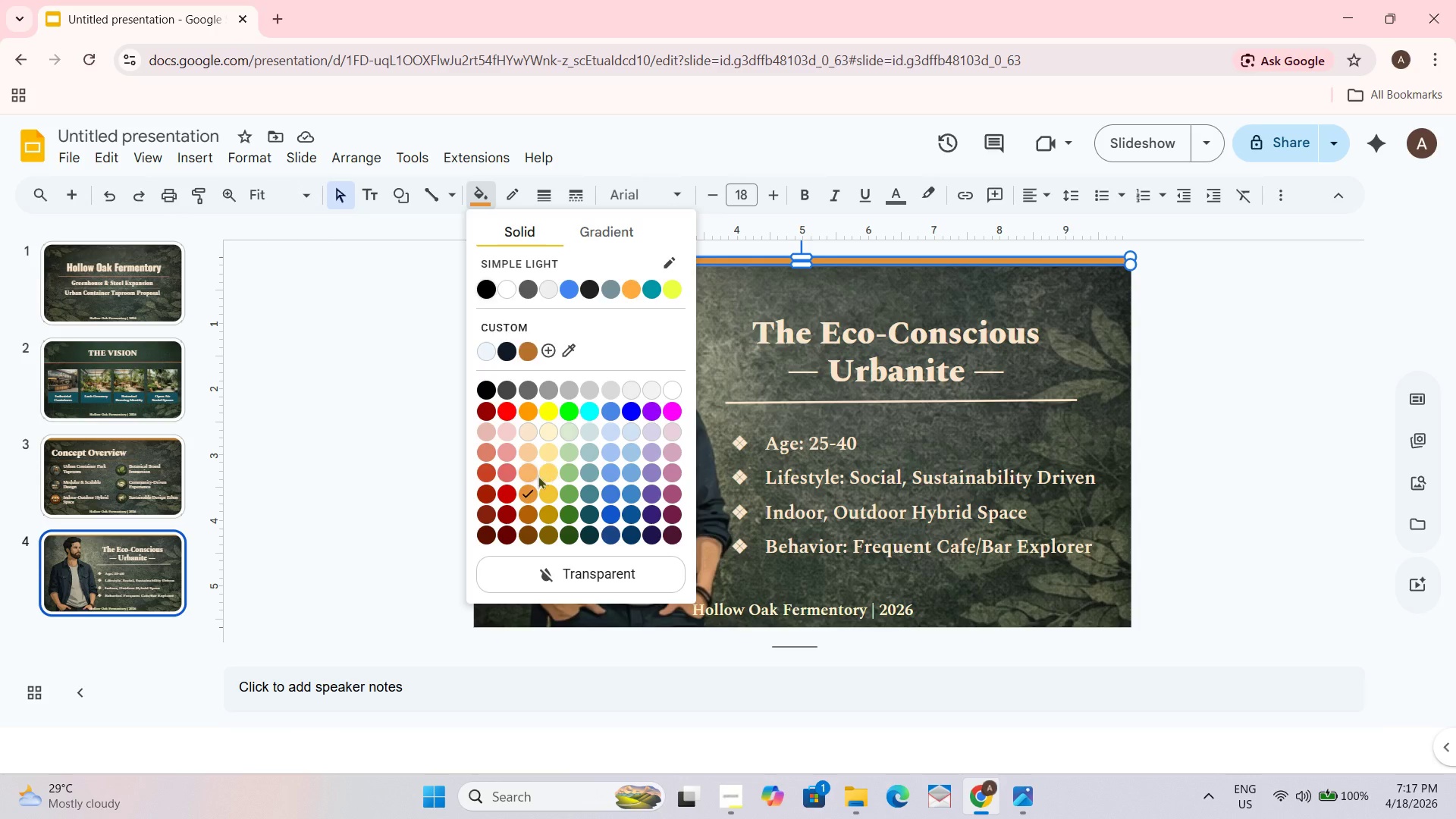 
left_click([526, 479])
 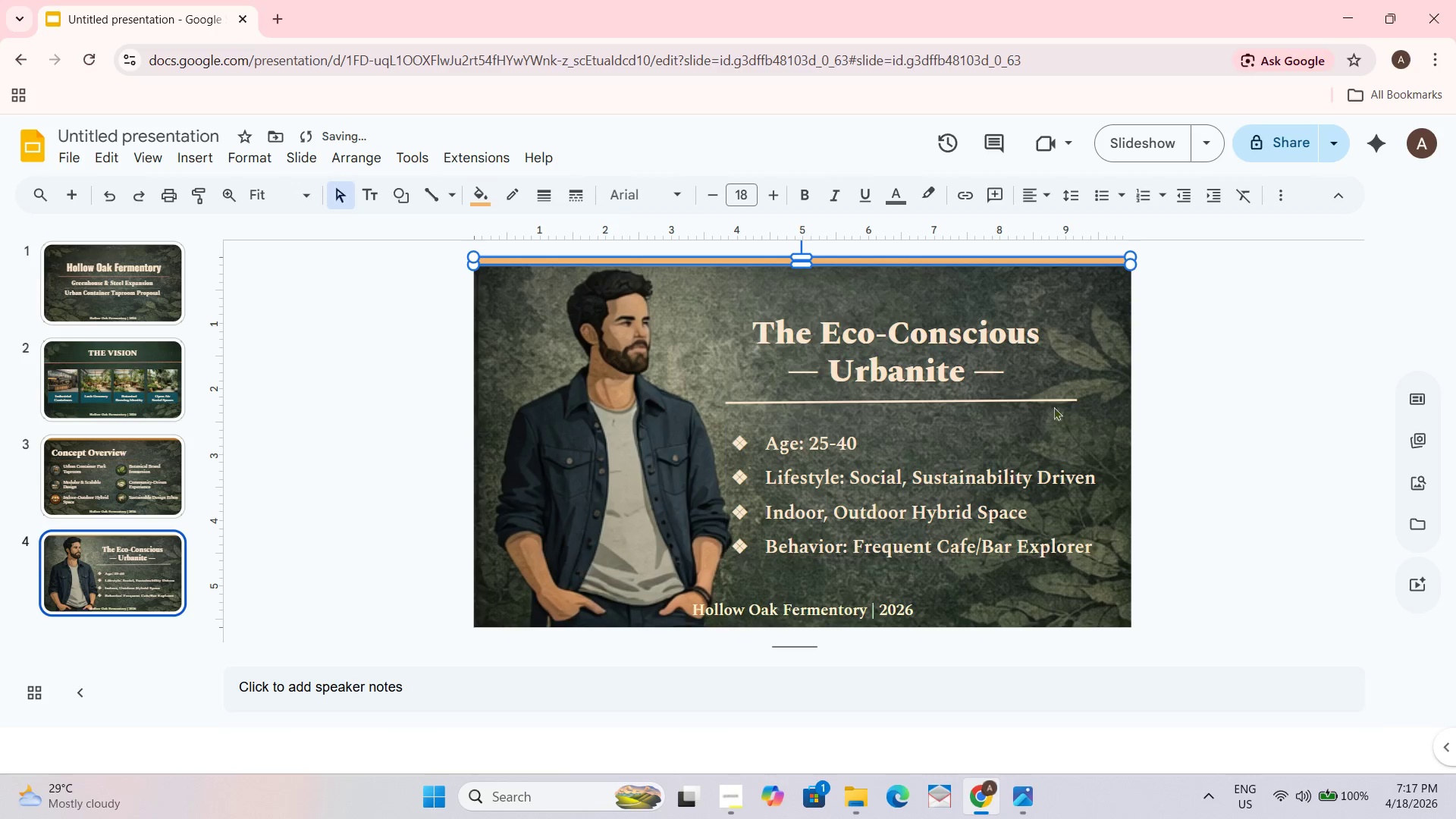 
left_click([1207, 369])
 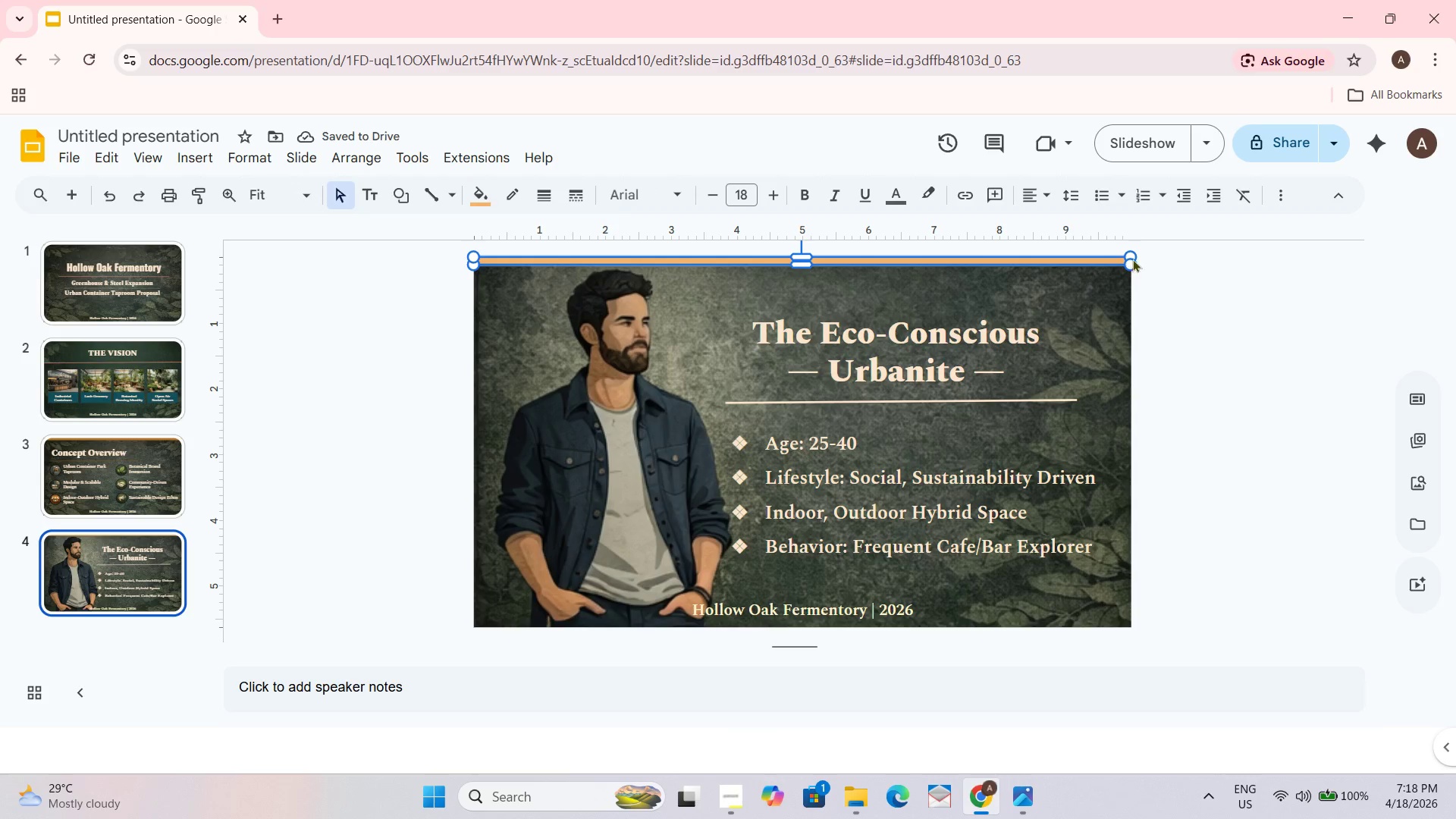 
left_click([1126, 256])
 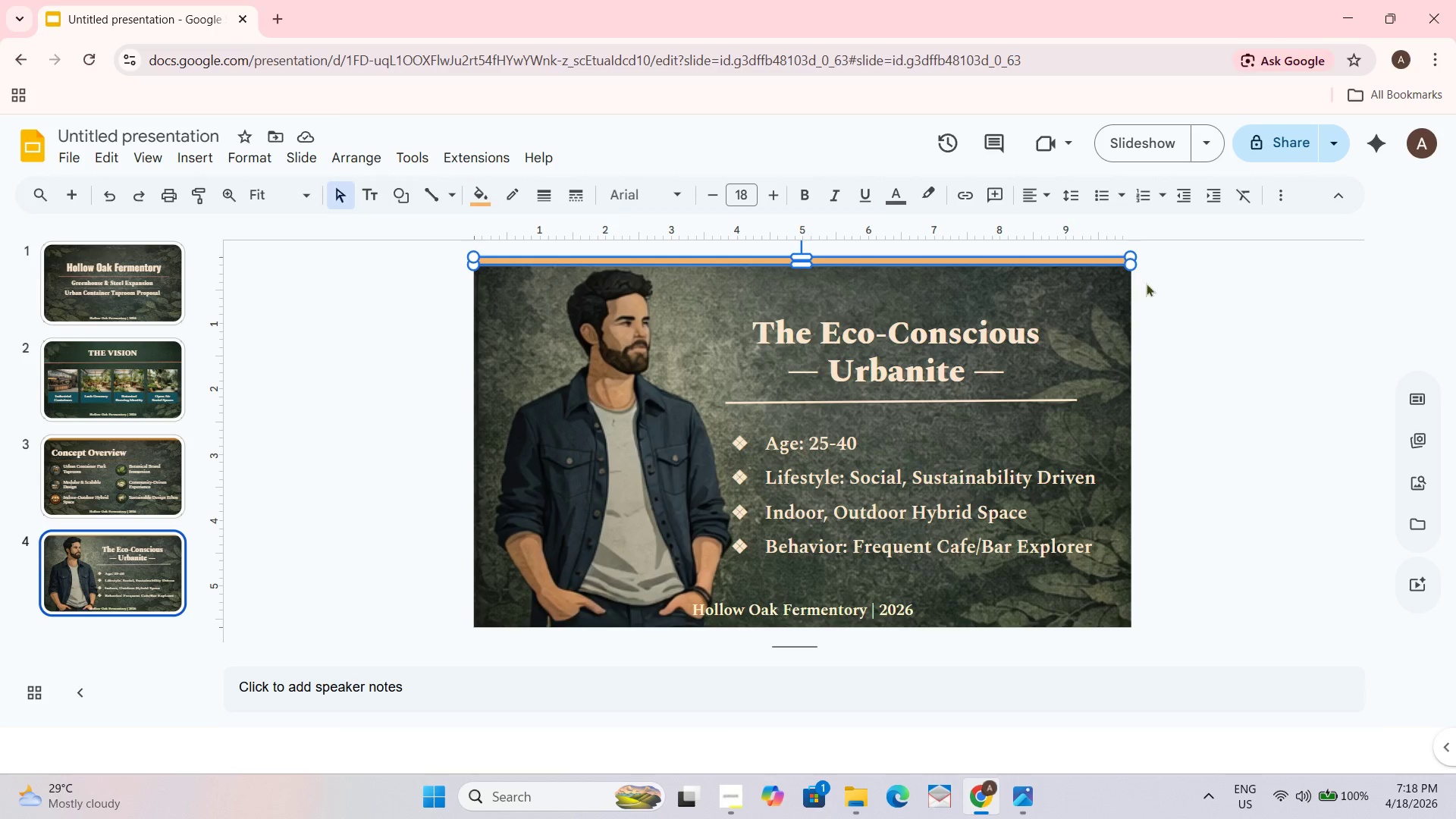 
left_click([1152, 293])
 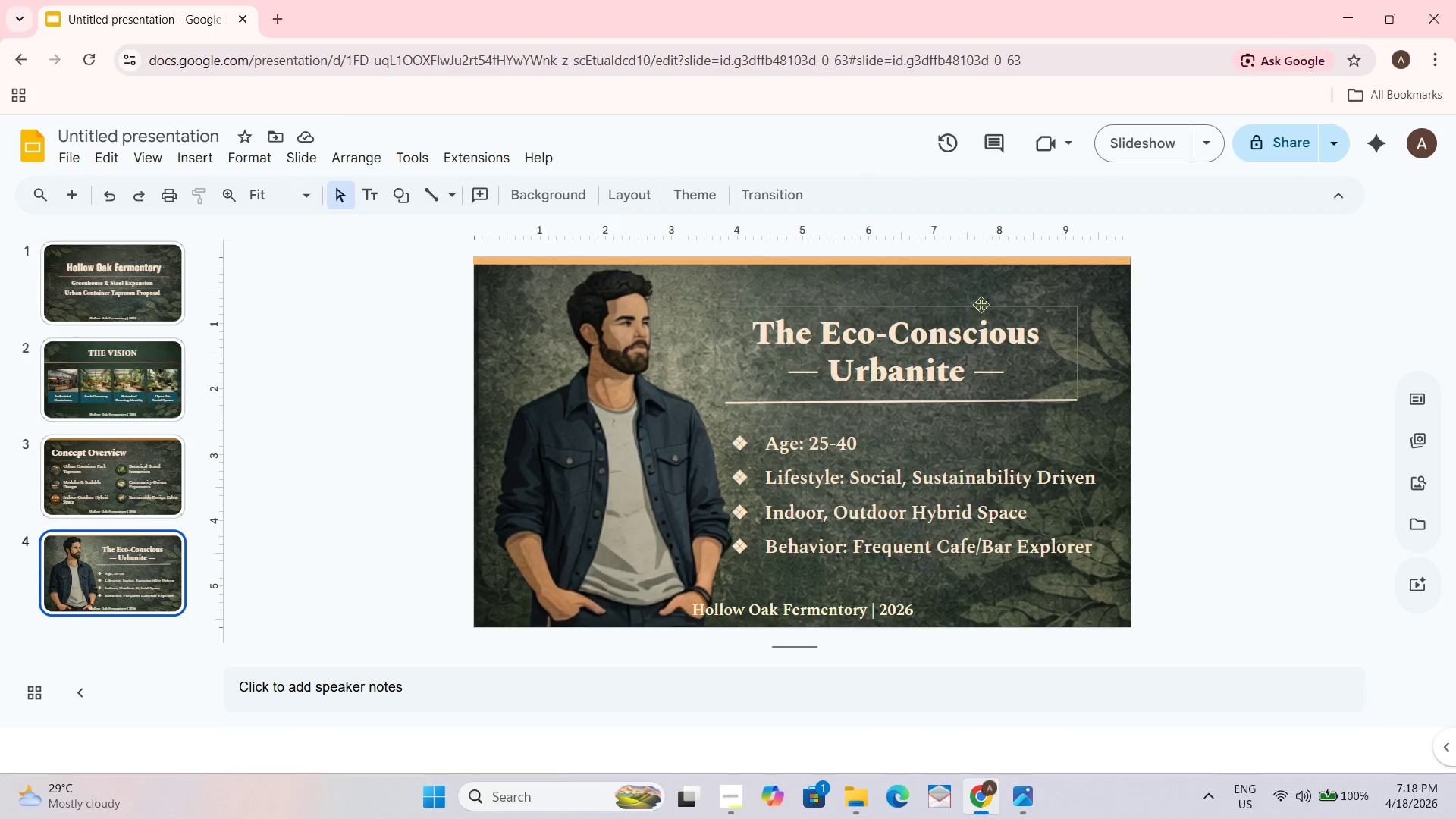 
left_click_drag(start_coordinate=[966, 265], to_coordinate=[964, 275])
 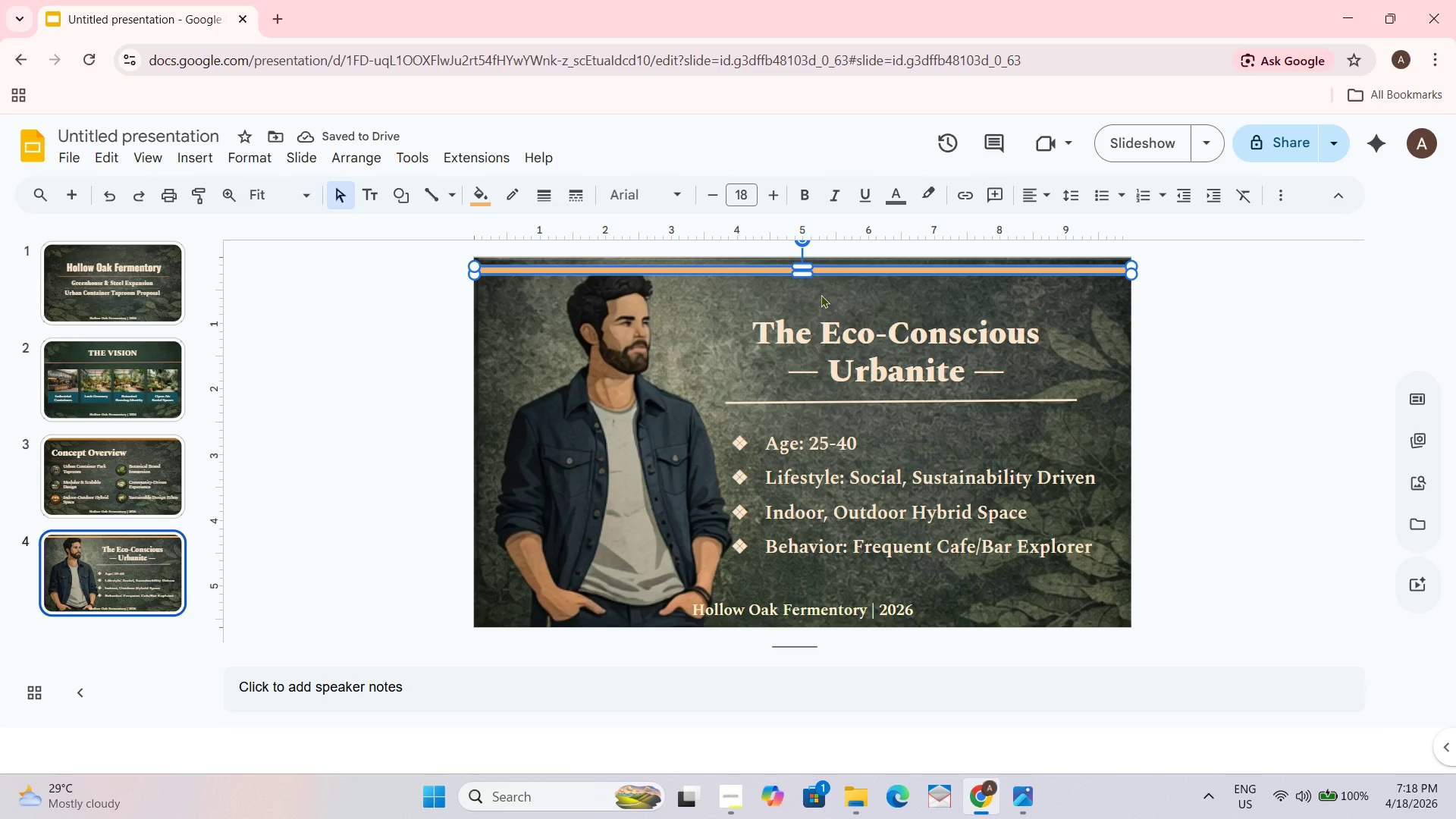 
left_click_drag(start_coordinate=[805, 276], to_coordinate=[802, 290])
 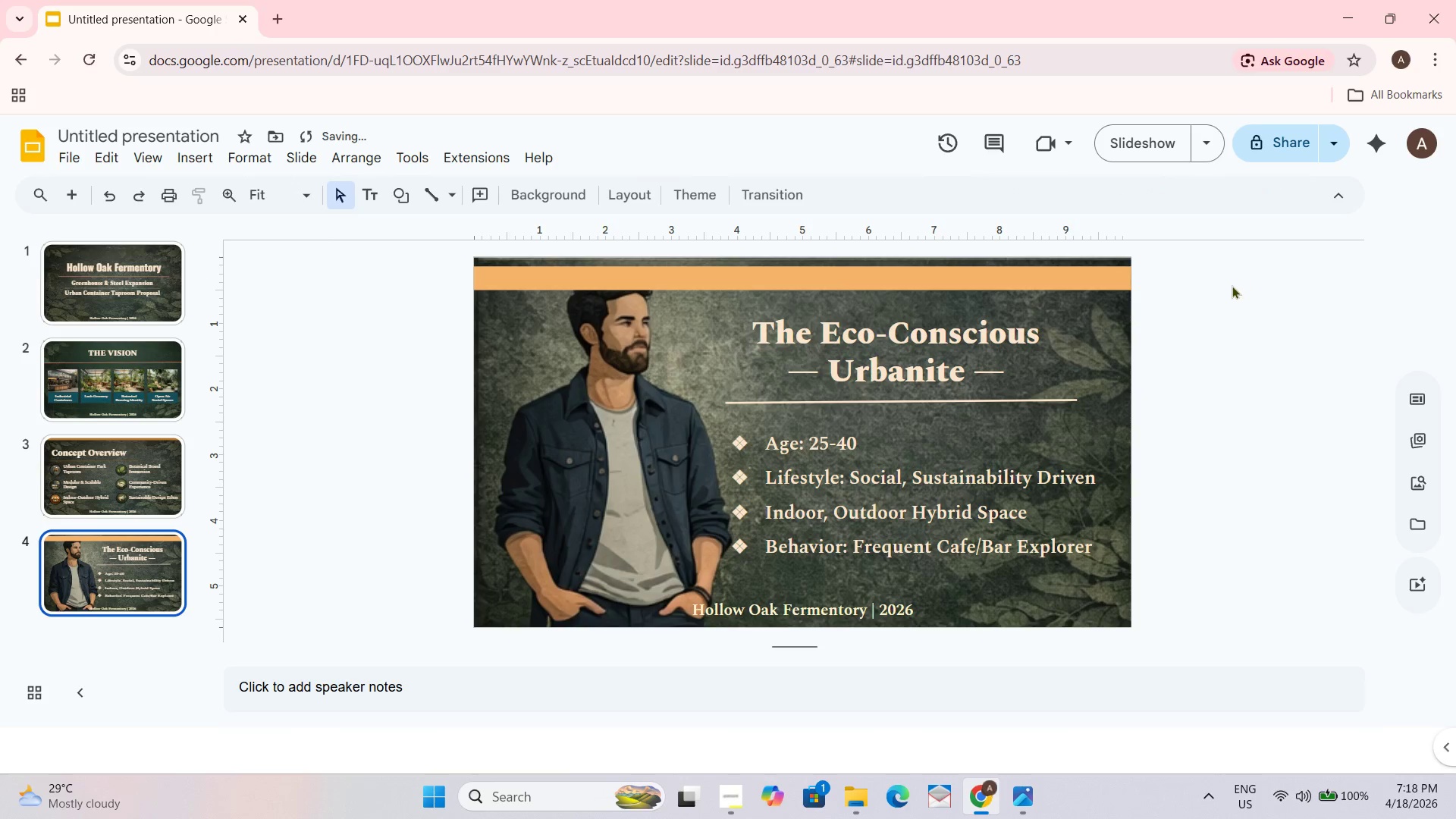 
left_click_drag(start_coordinate=[865, 282], to_coordinate=[865, 272])
 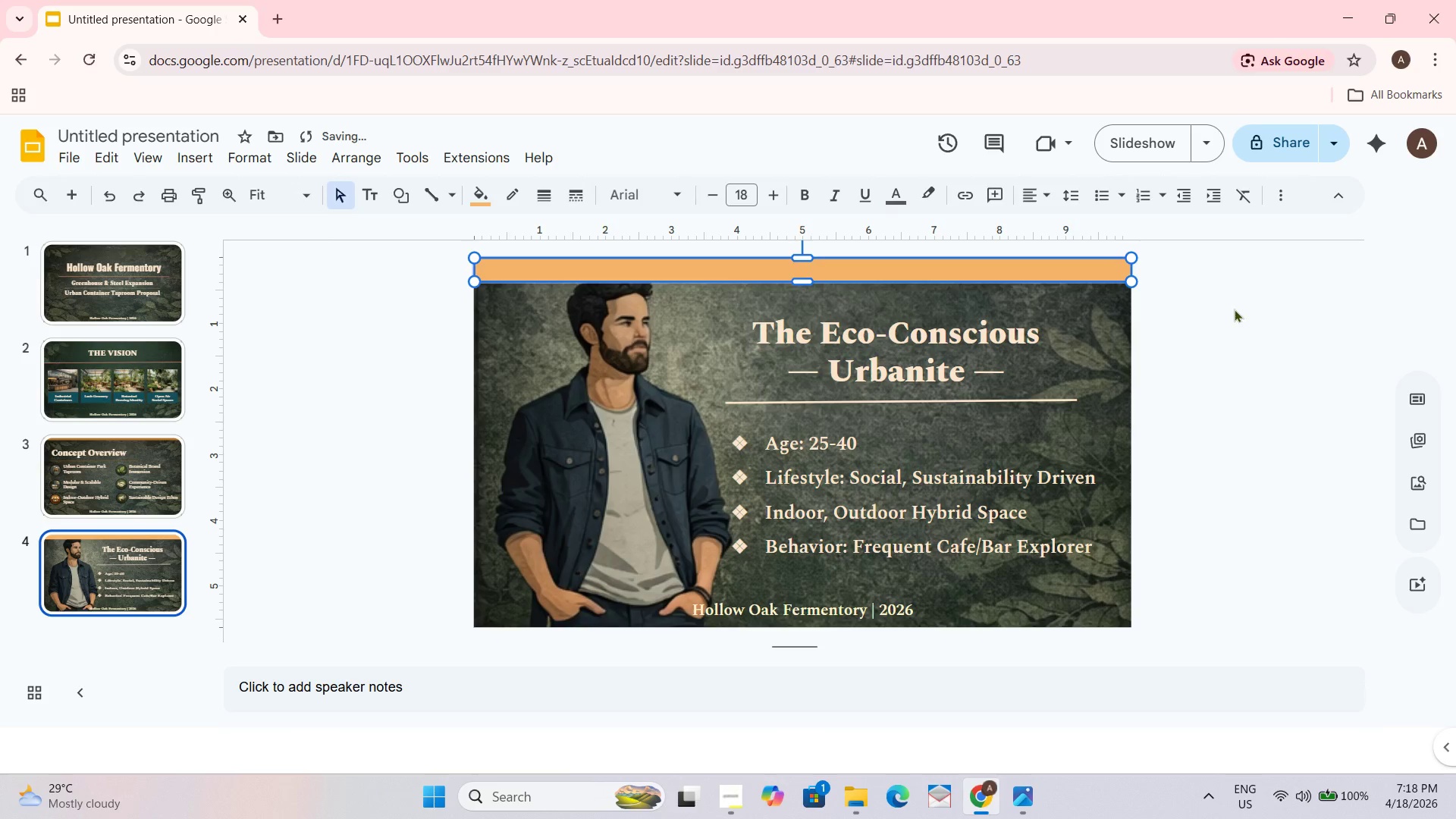 
left_click([1216, 306])
 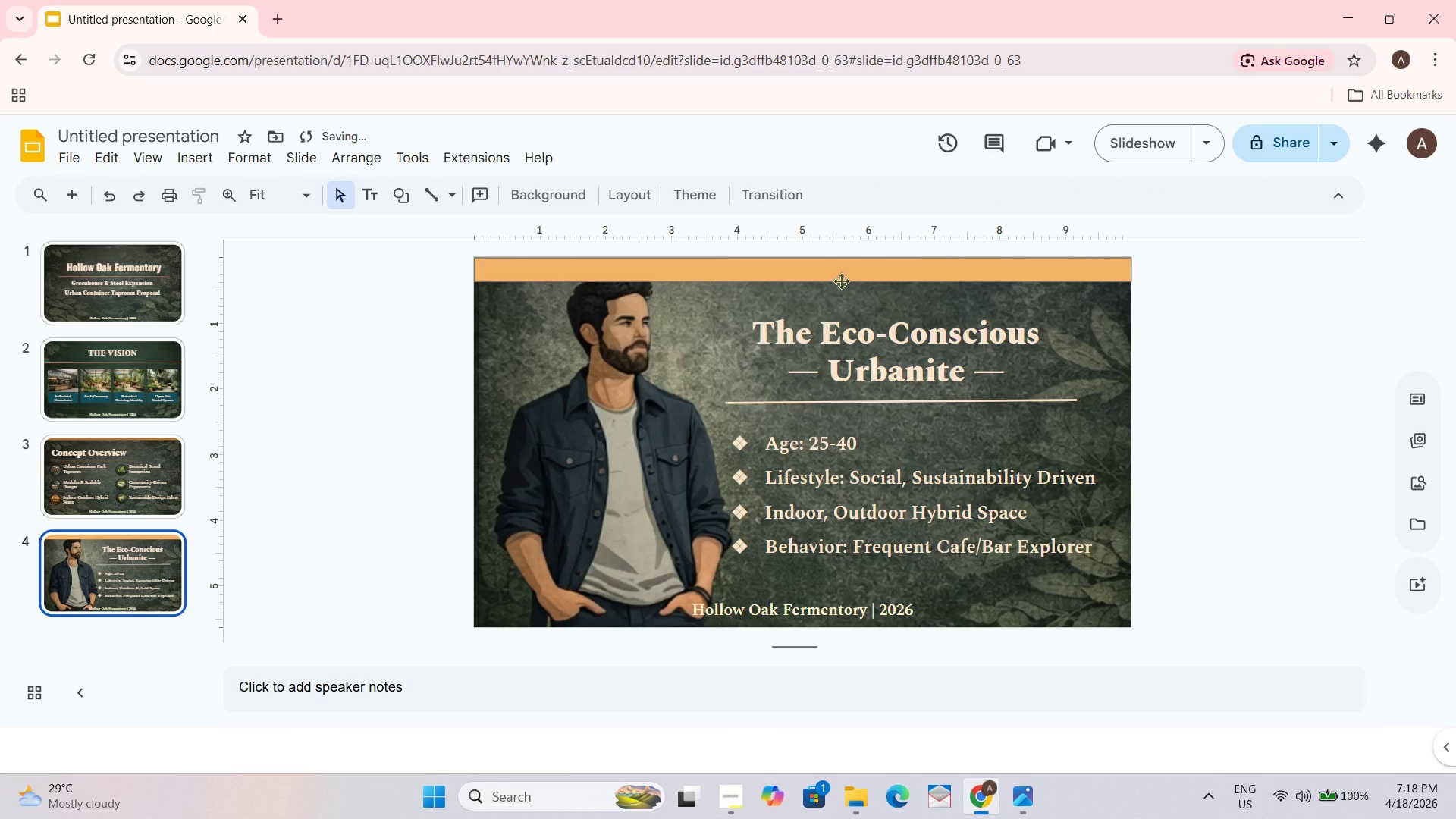 
left_click([841, 281])
 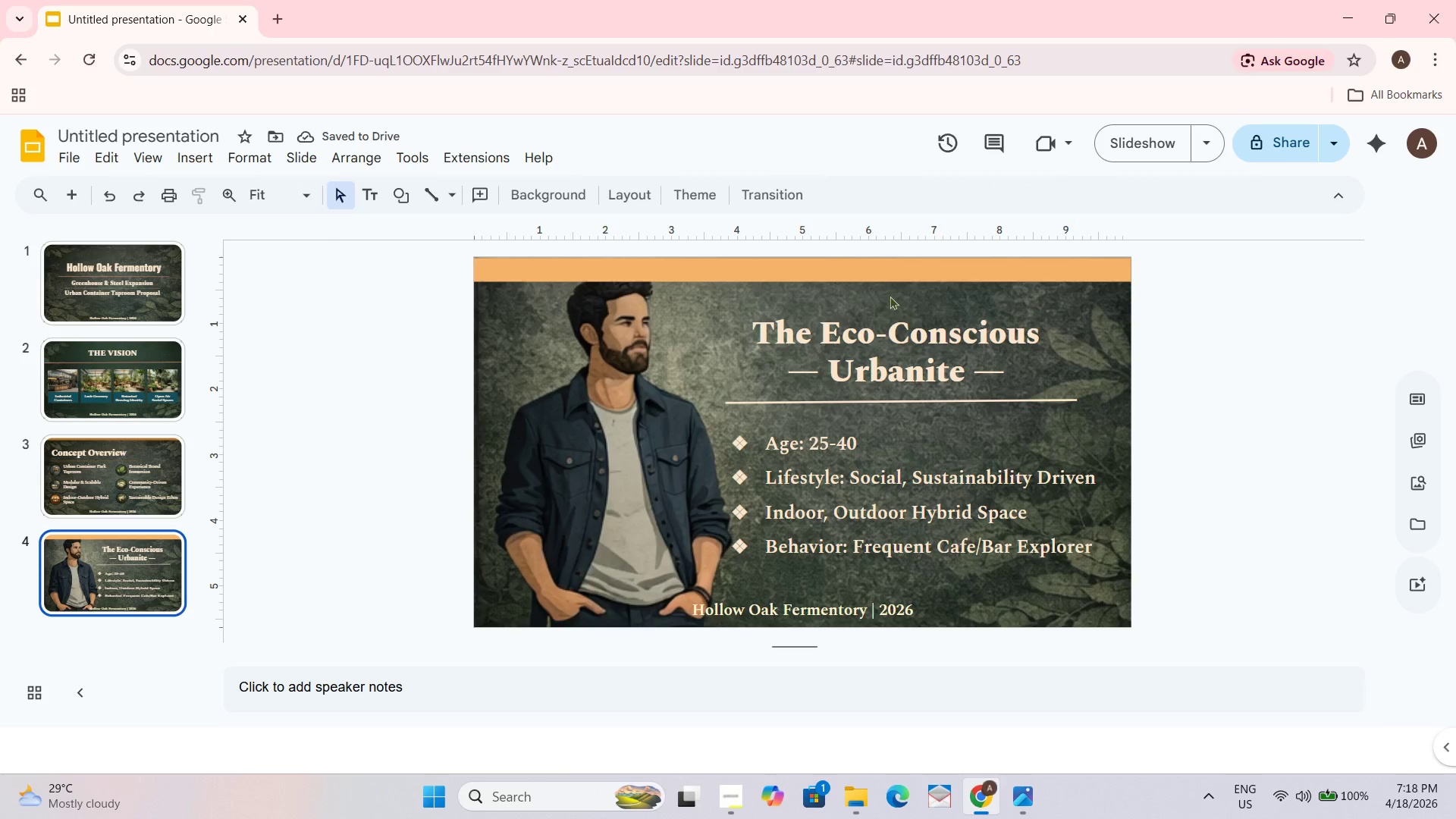 
left_click([834, 272])
 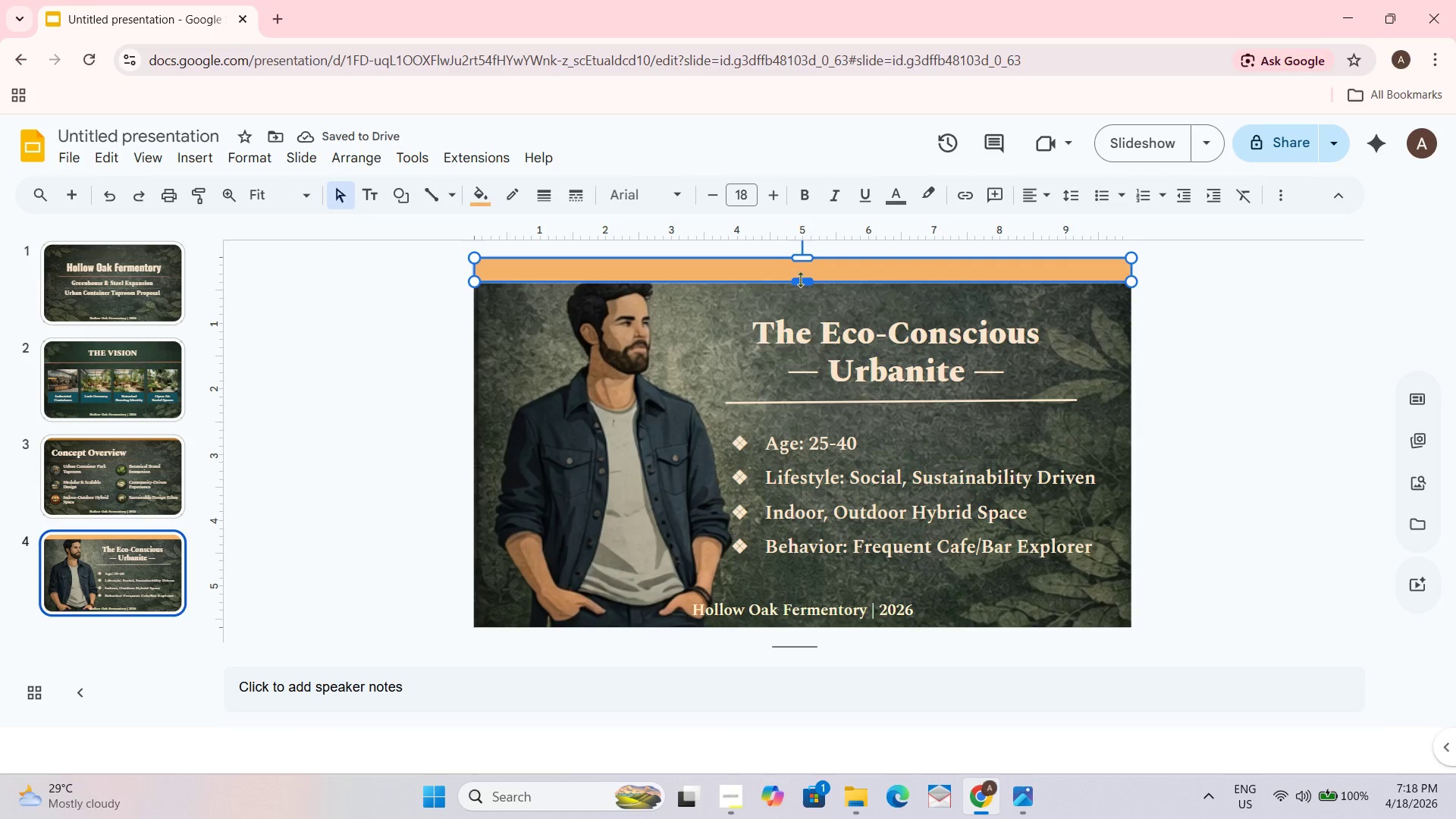 
left_click_drag(start_coordinate=[801, 280], to_coordinate=[808, 265])
 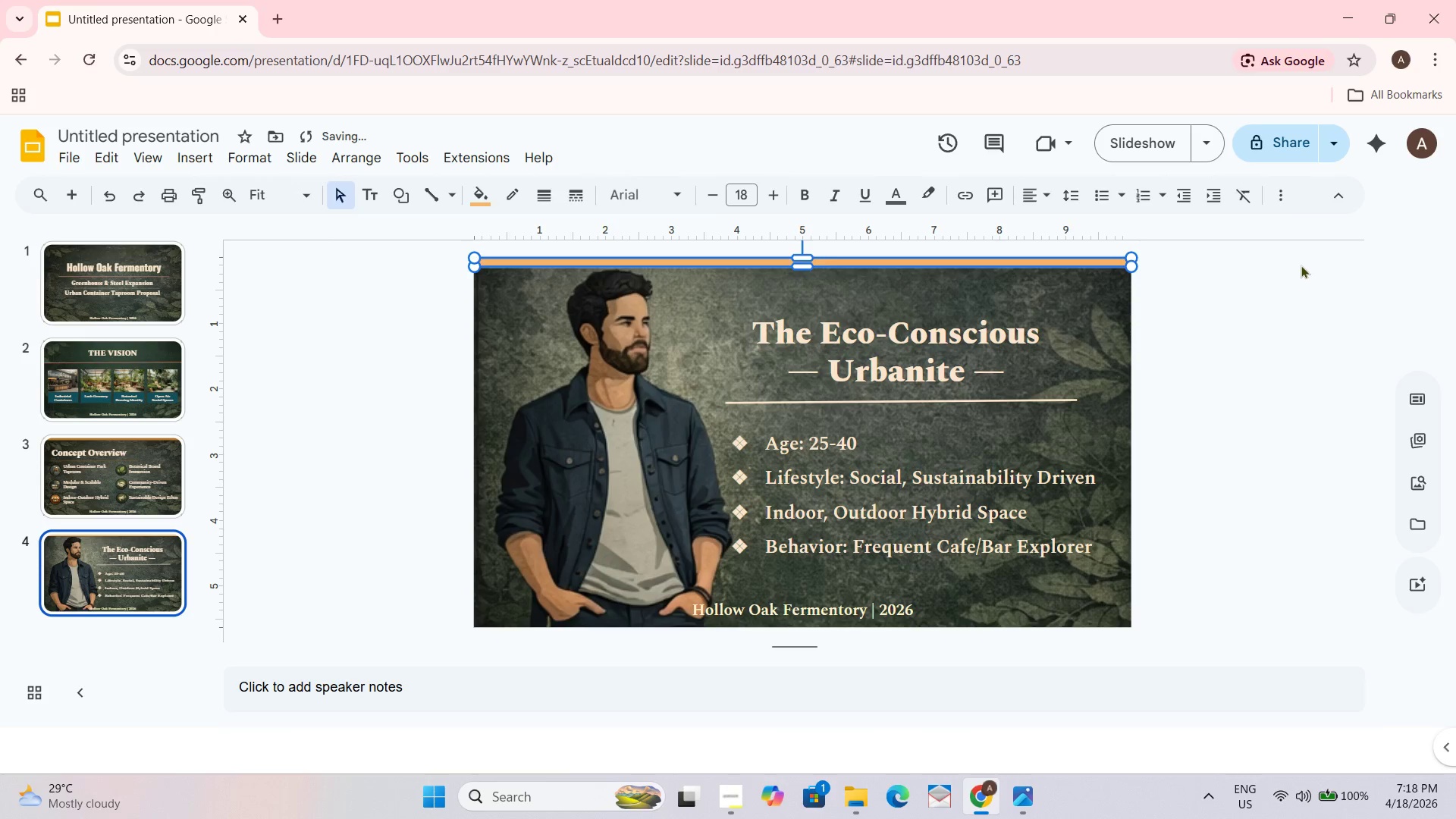 
left_click([1301, 265])
 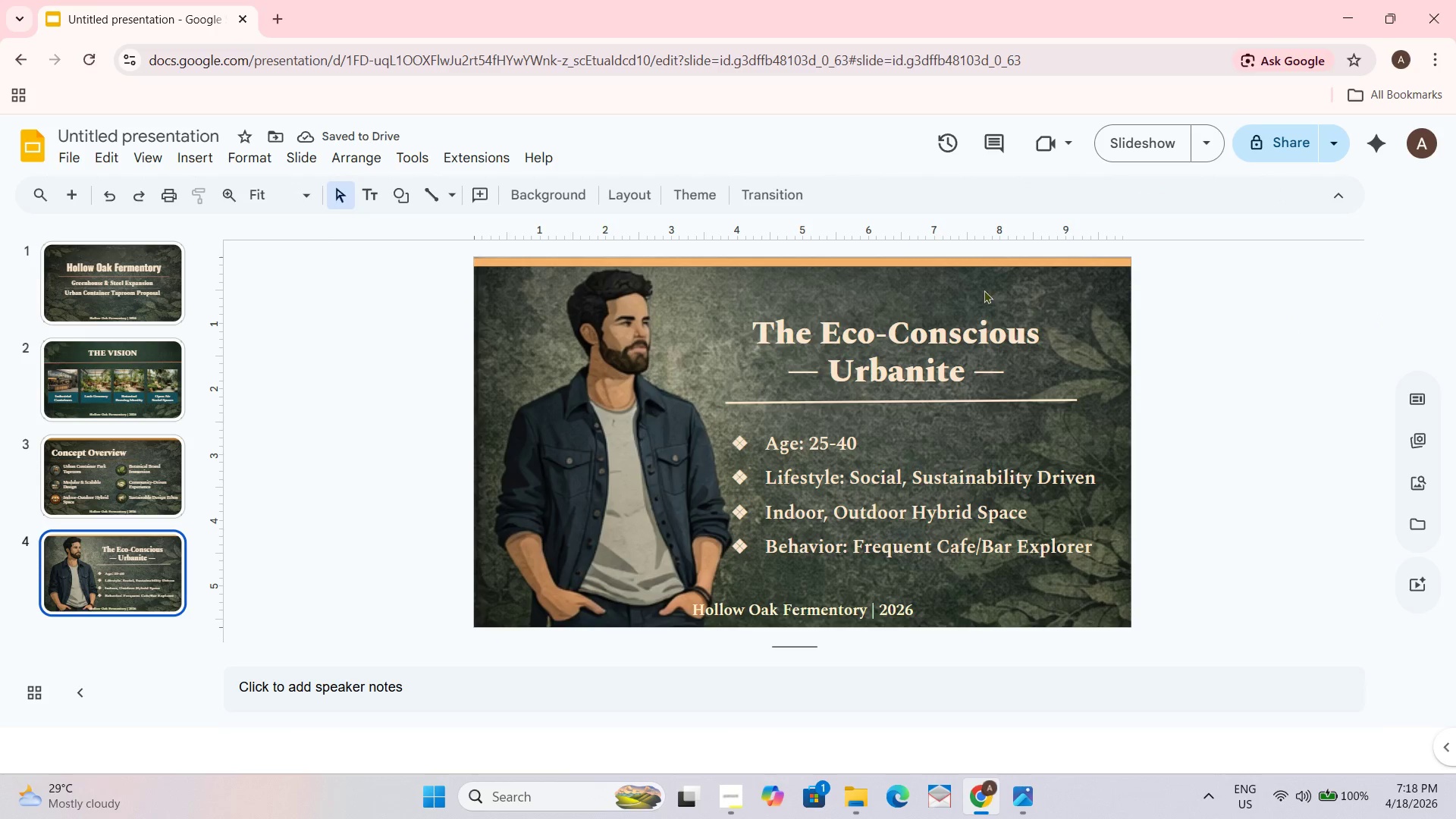 
left_click([846, 269])
 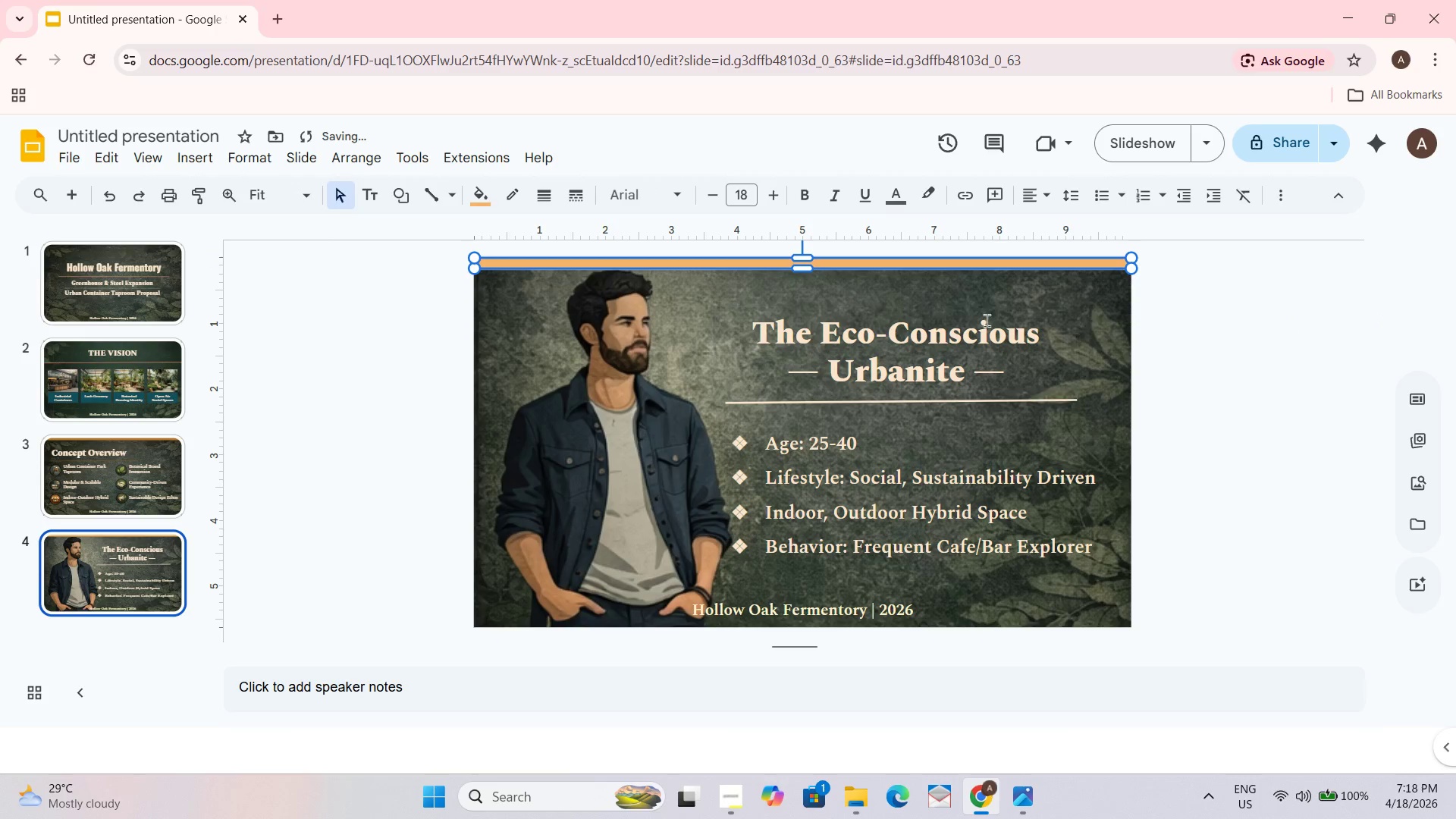 
left_click_drag(start_coordinate=[805, 268], to_coordinate=[810, 261])
 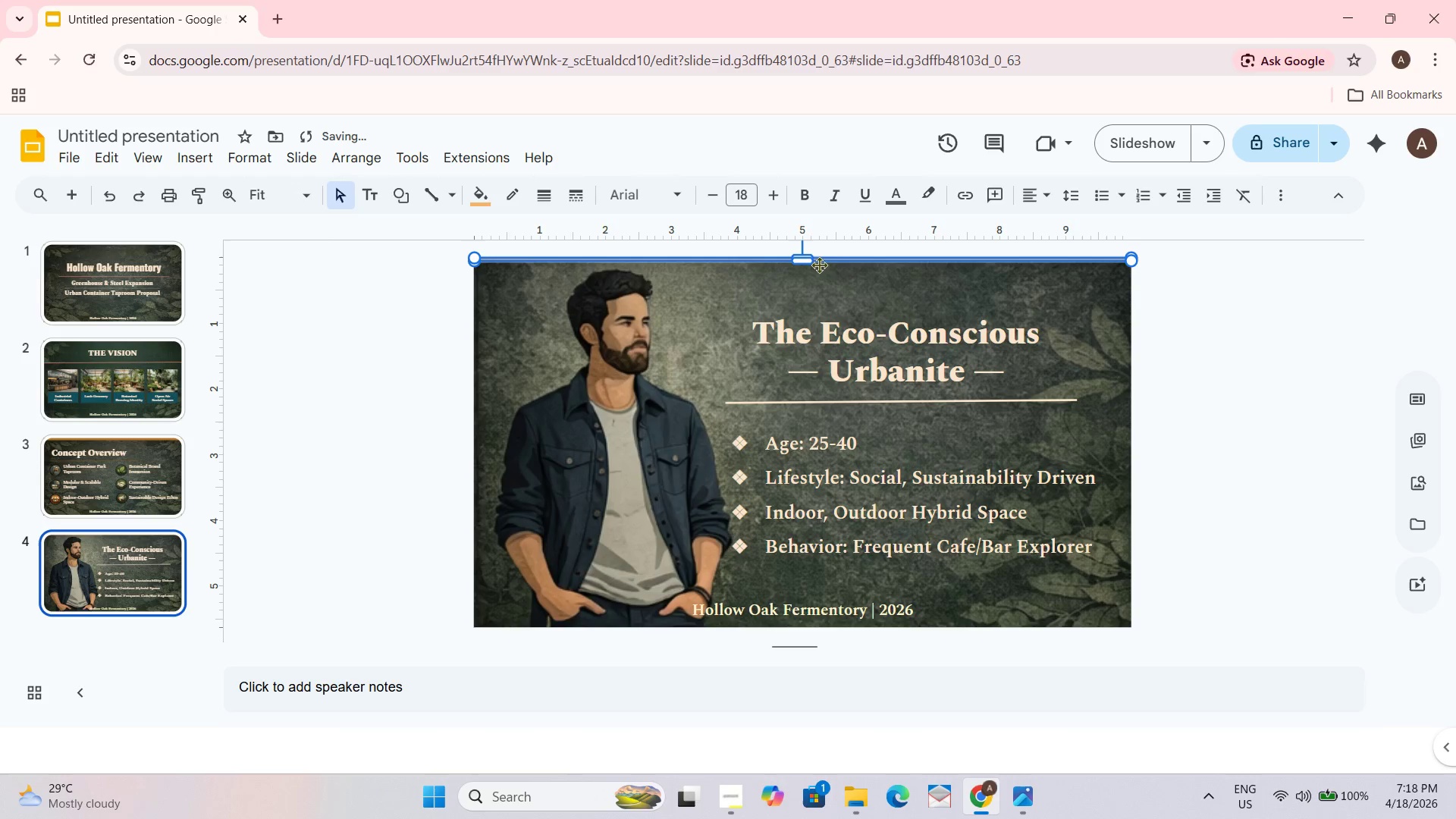 
left_click_drag(start_coordinate=[806, 262], to_coordinate=[806, 265])
 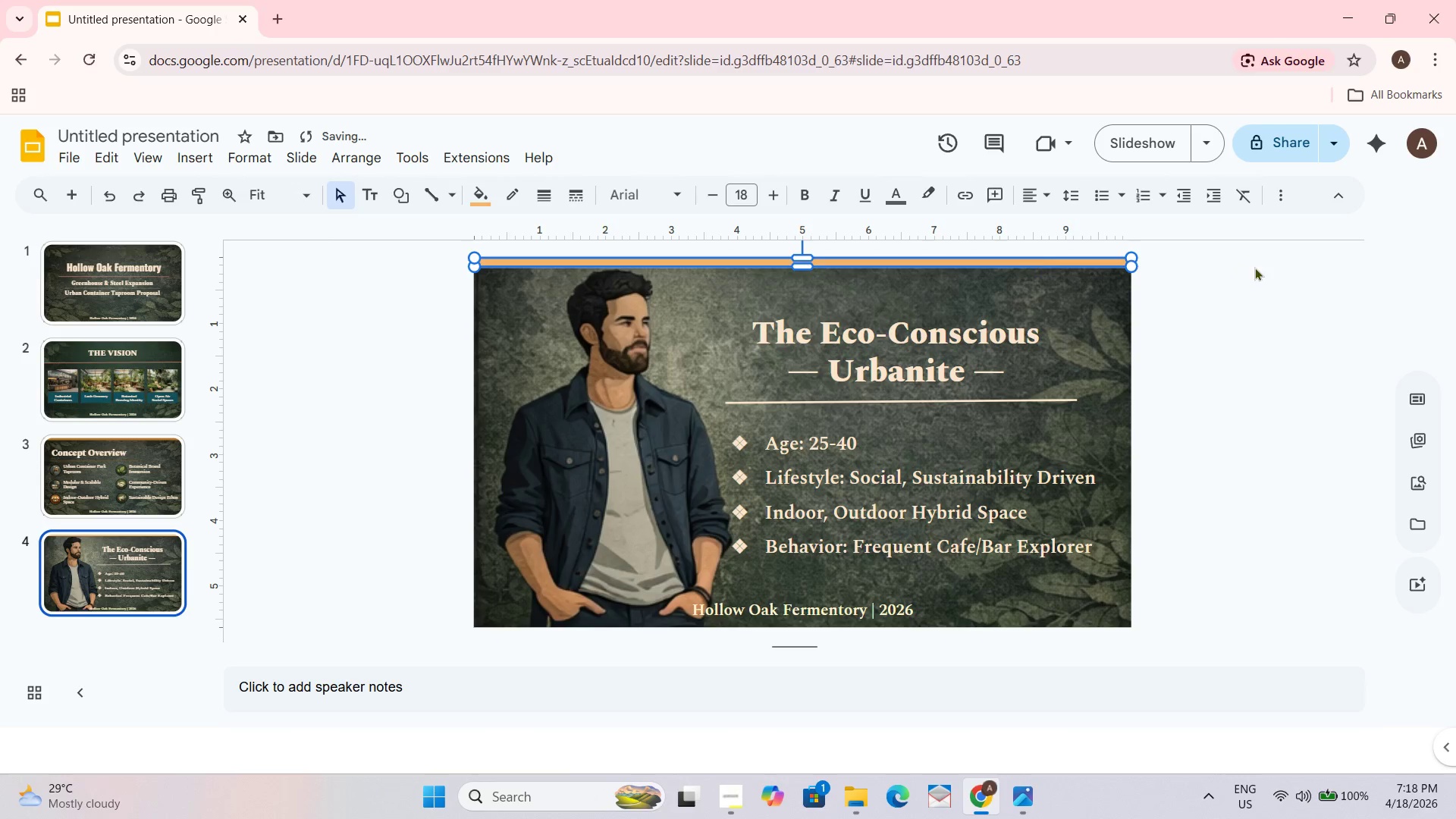 
left_click([1254, 267])
 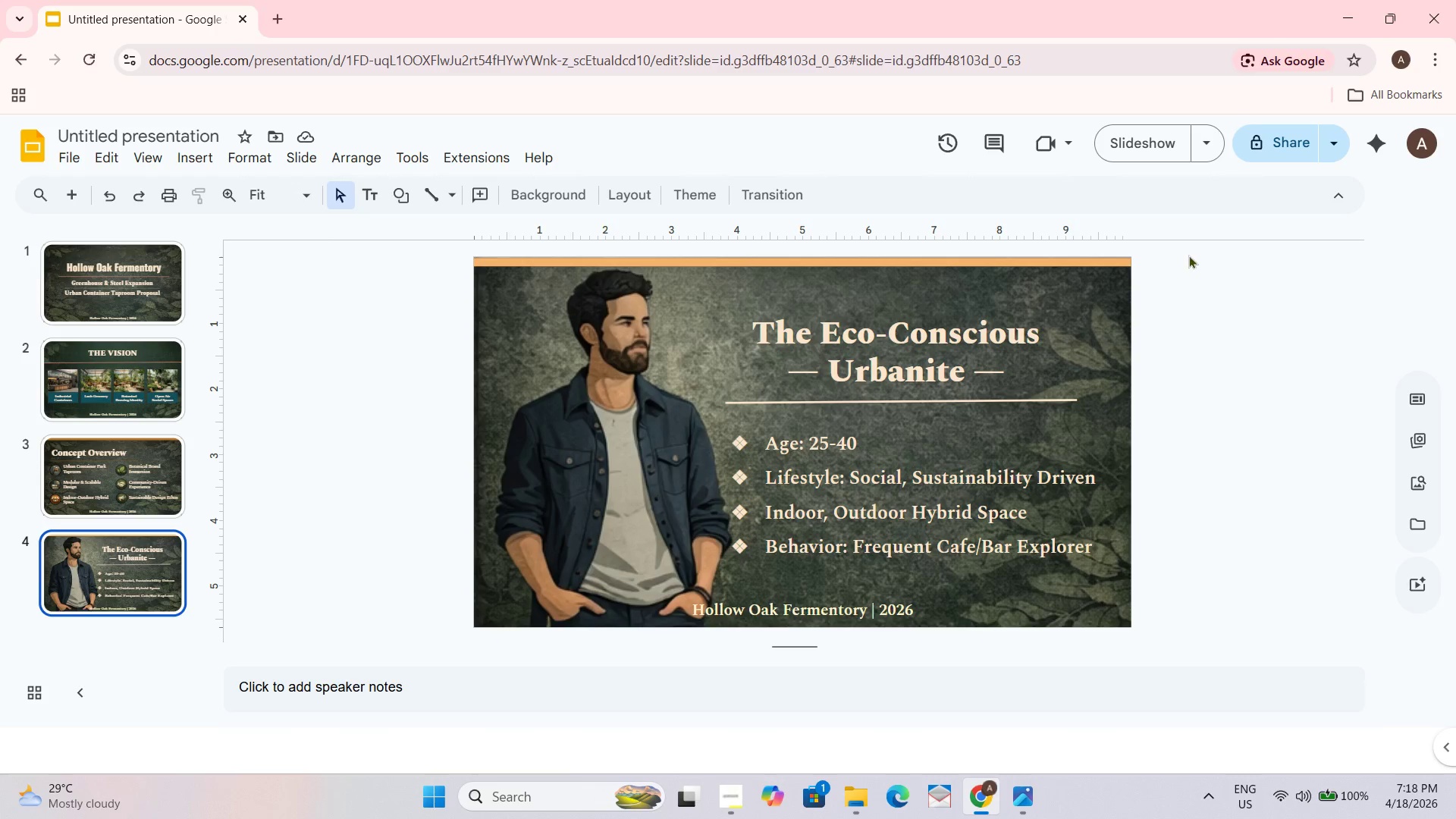 
wait(18.03)
 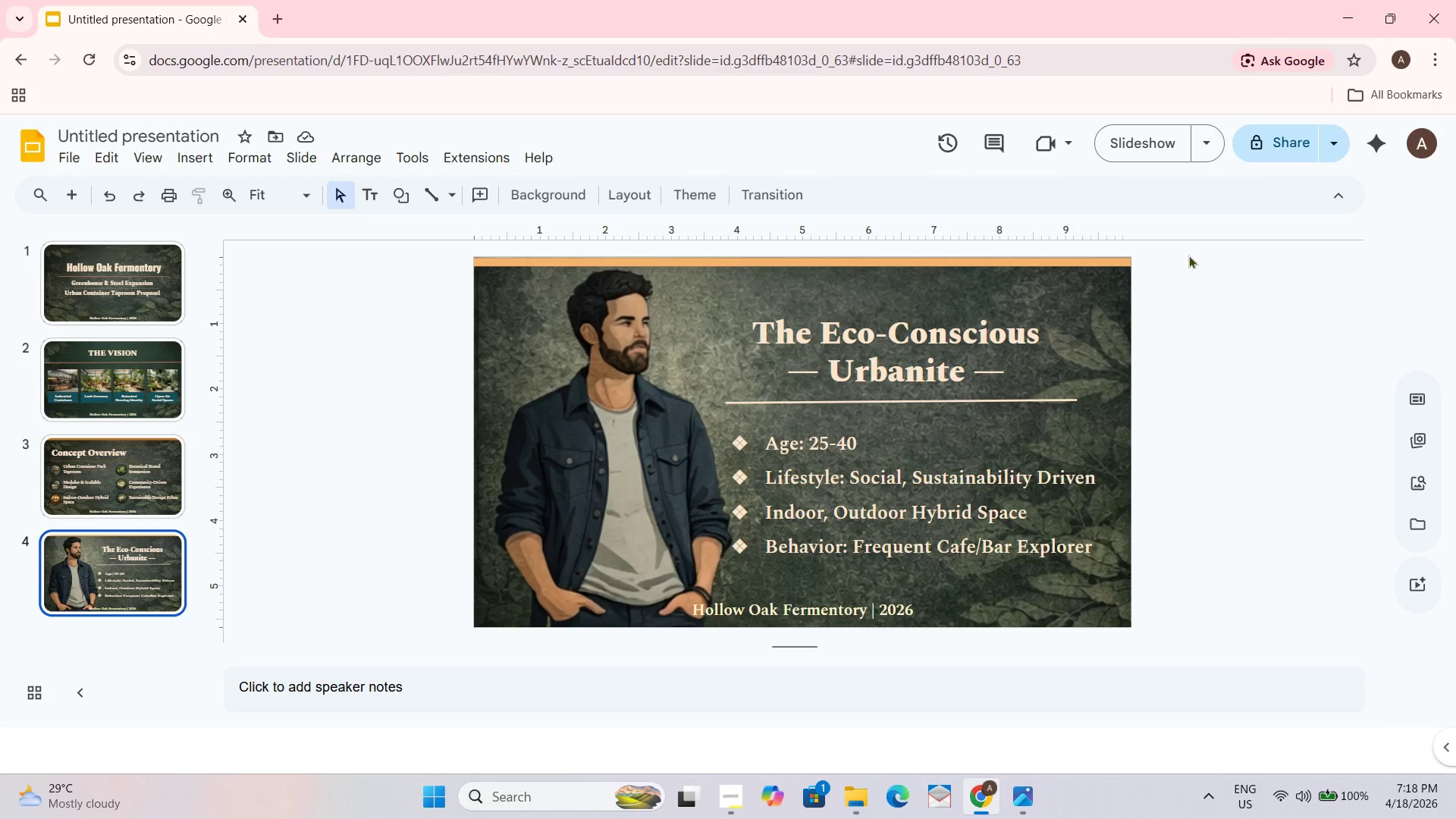 
left_click([154, 545])
 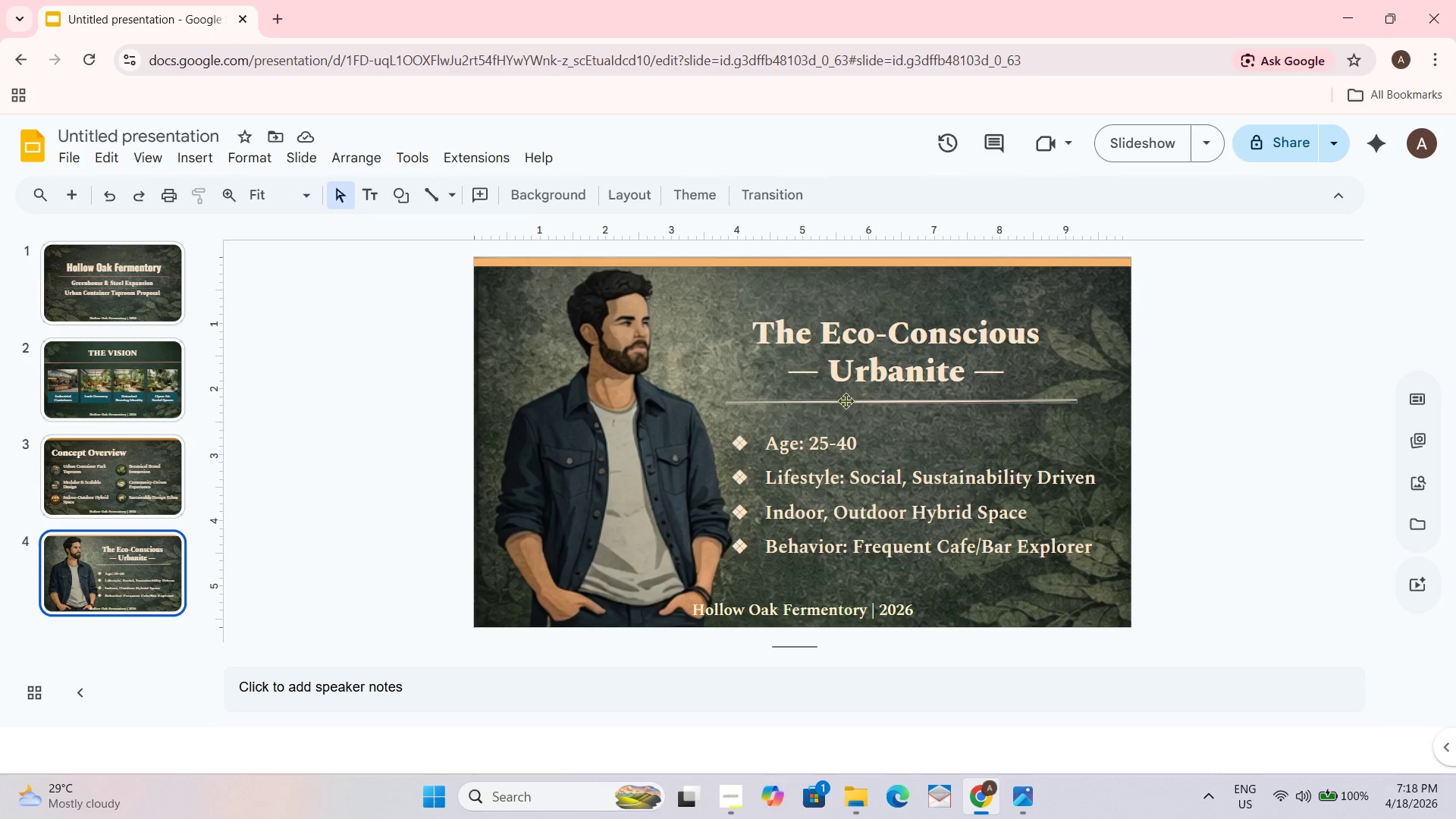 
wait(5.02)
 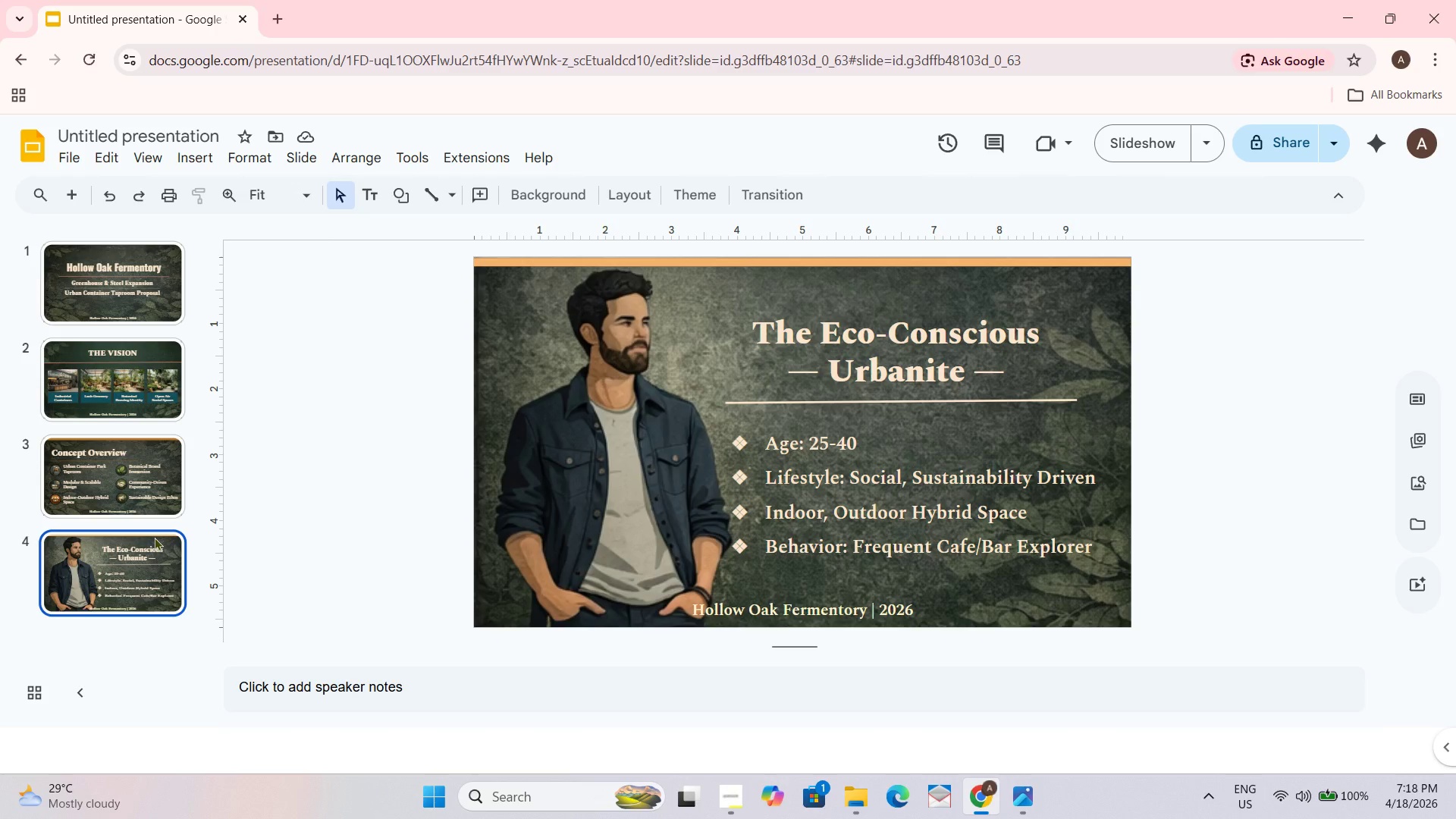 
left_click([474, 193])
 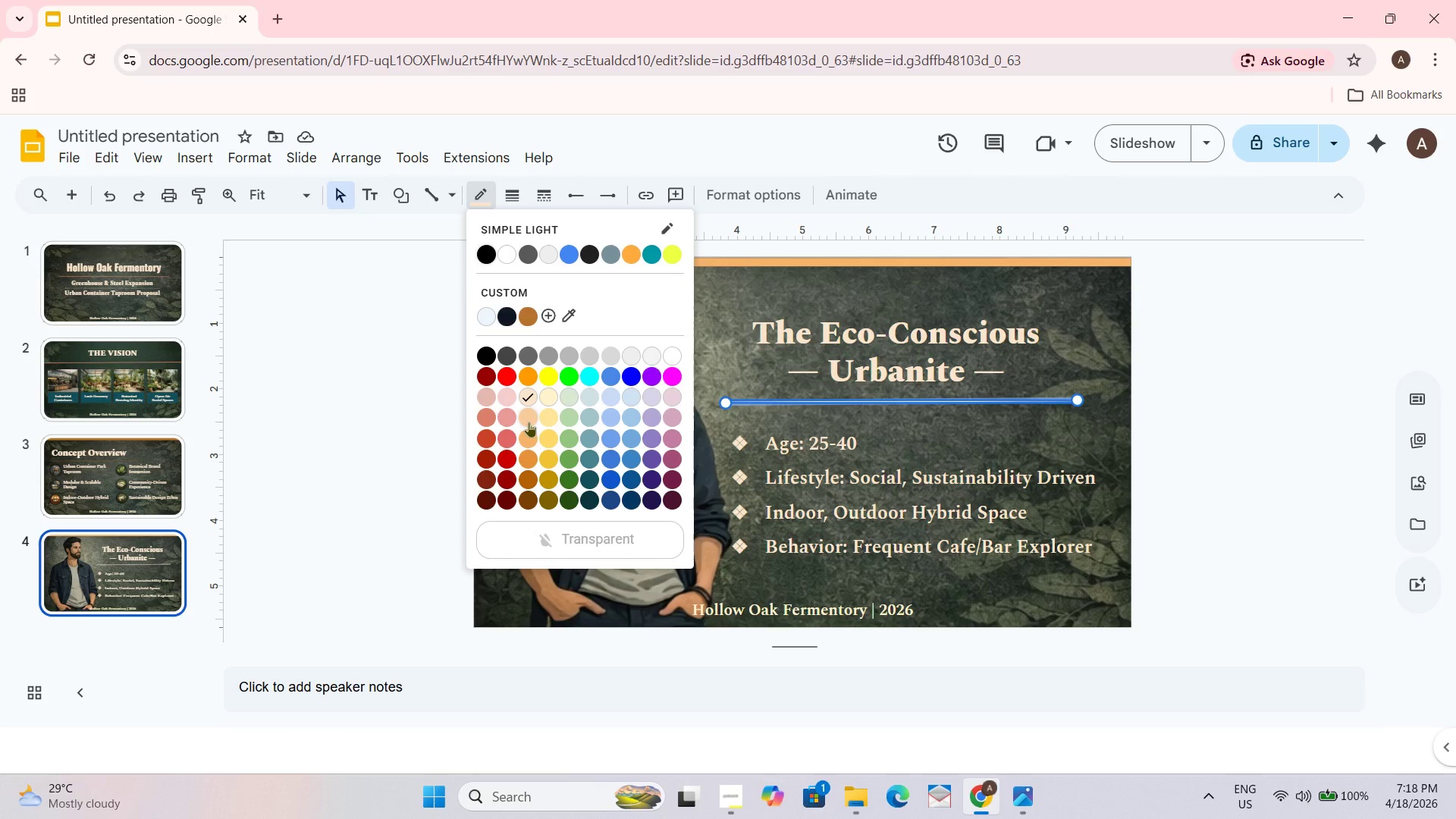 
left_click([526, 419])
 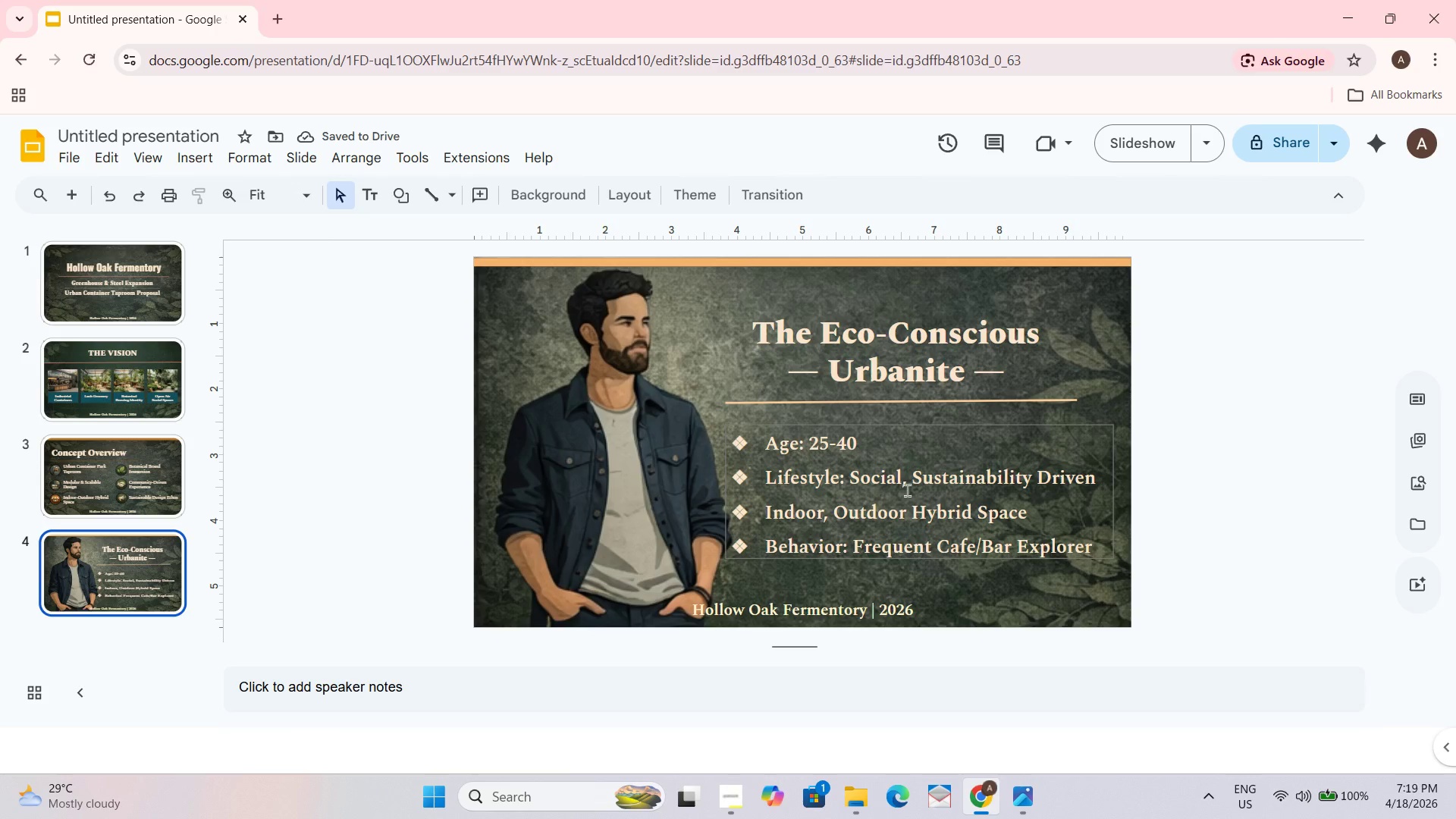 
left_click([84, 567])
 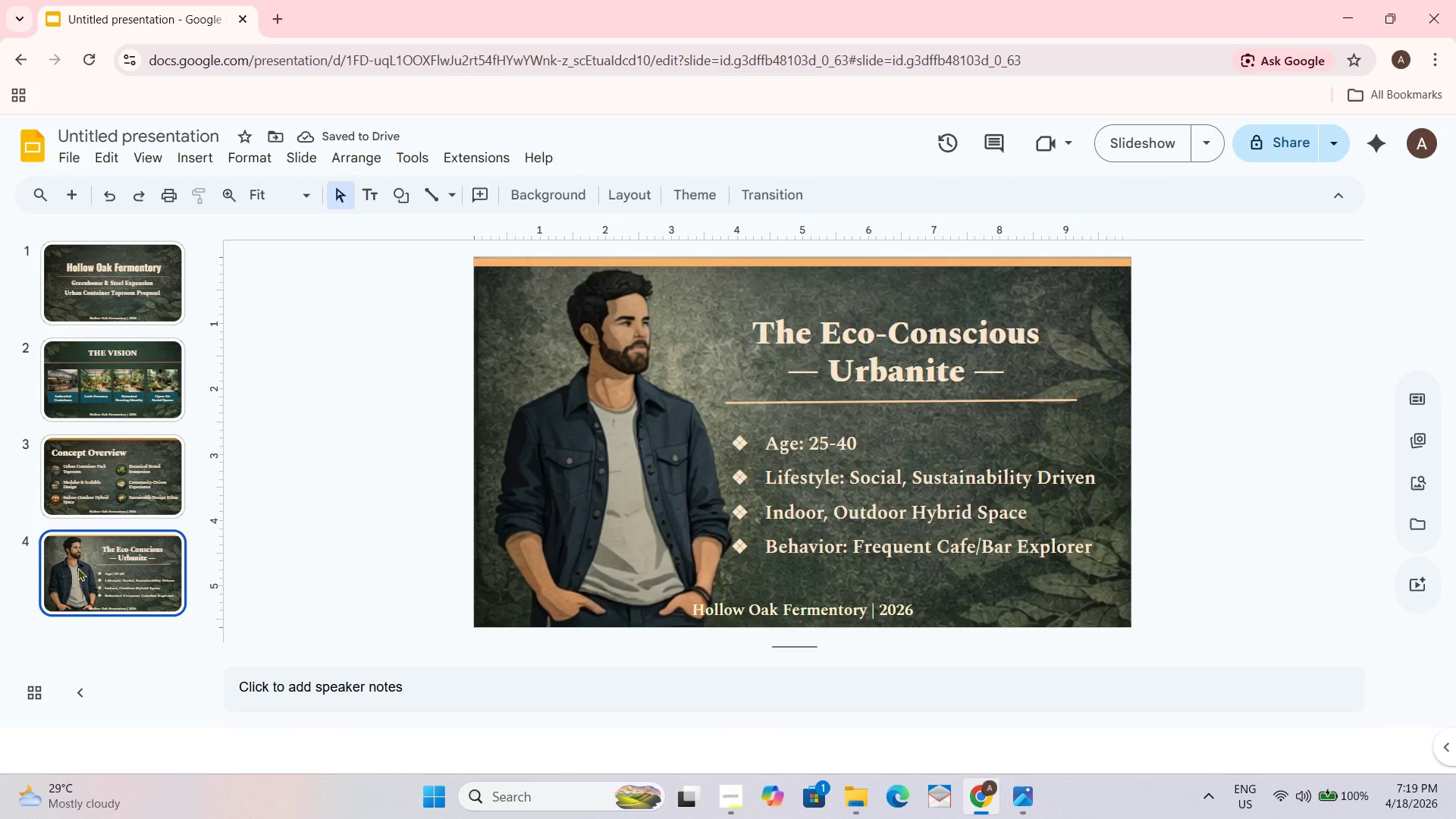 
key(Enter)
 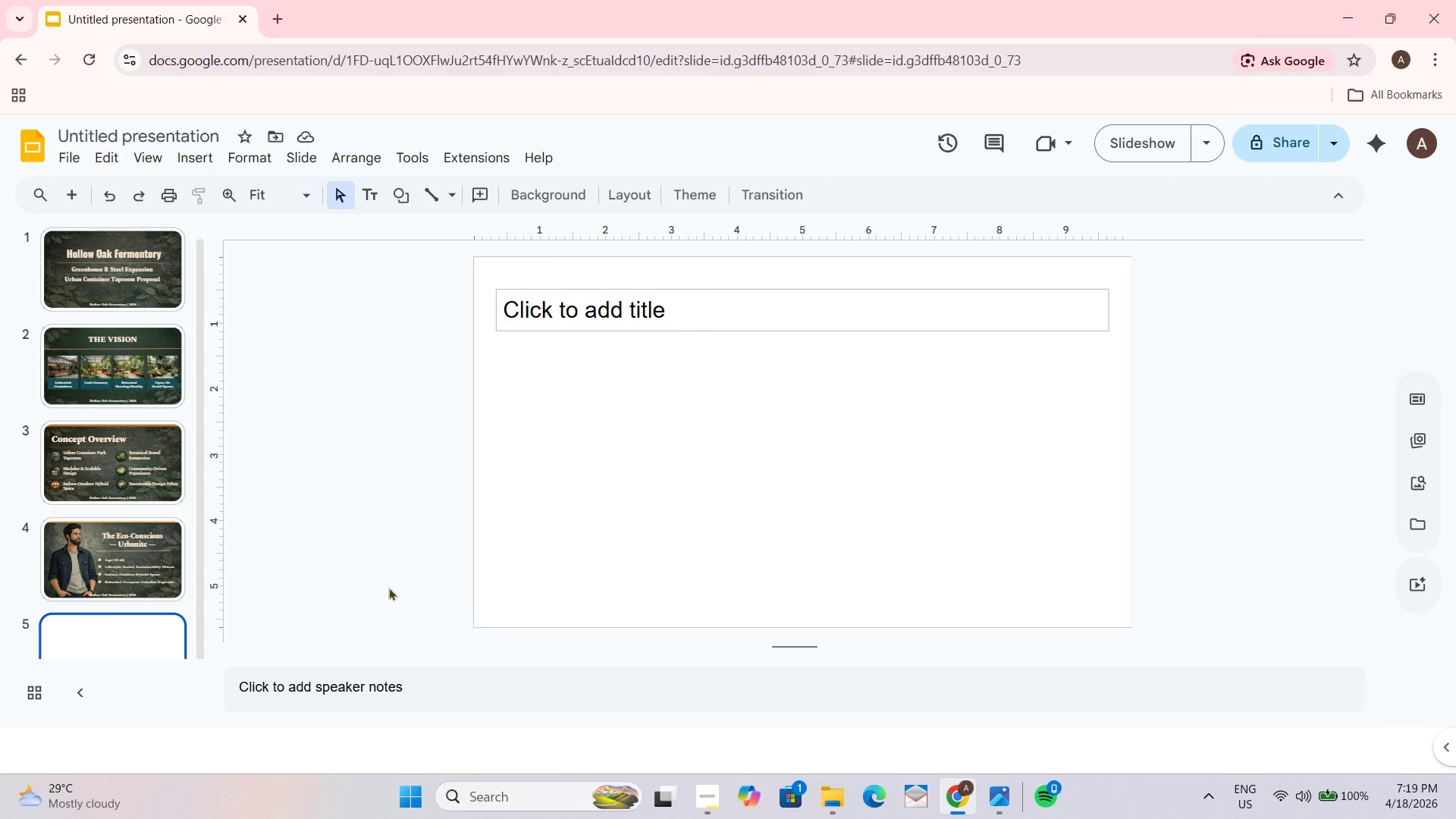 
wait(35.02)
 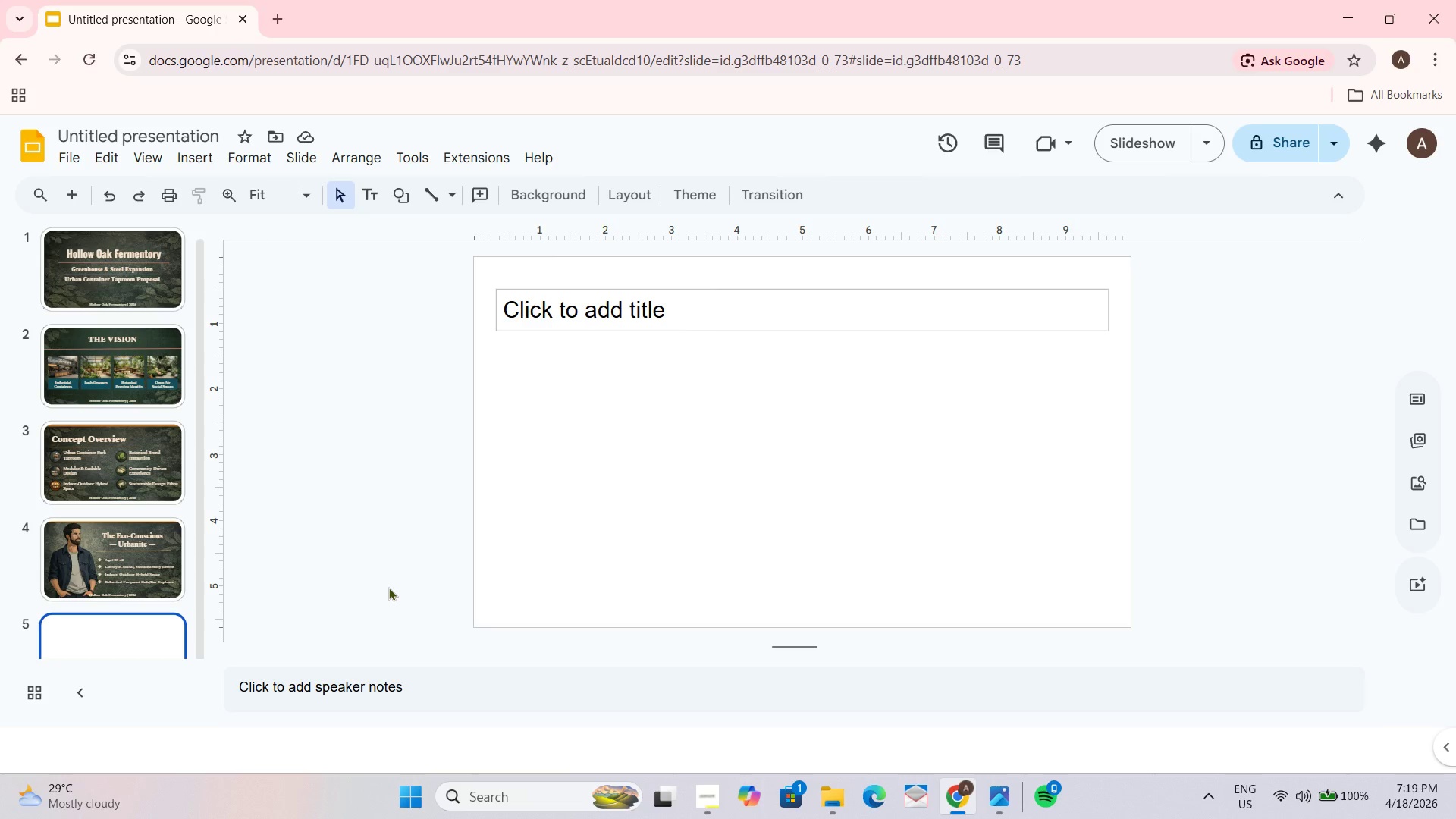 
left_click([526, 191])
 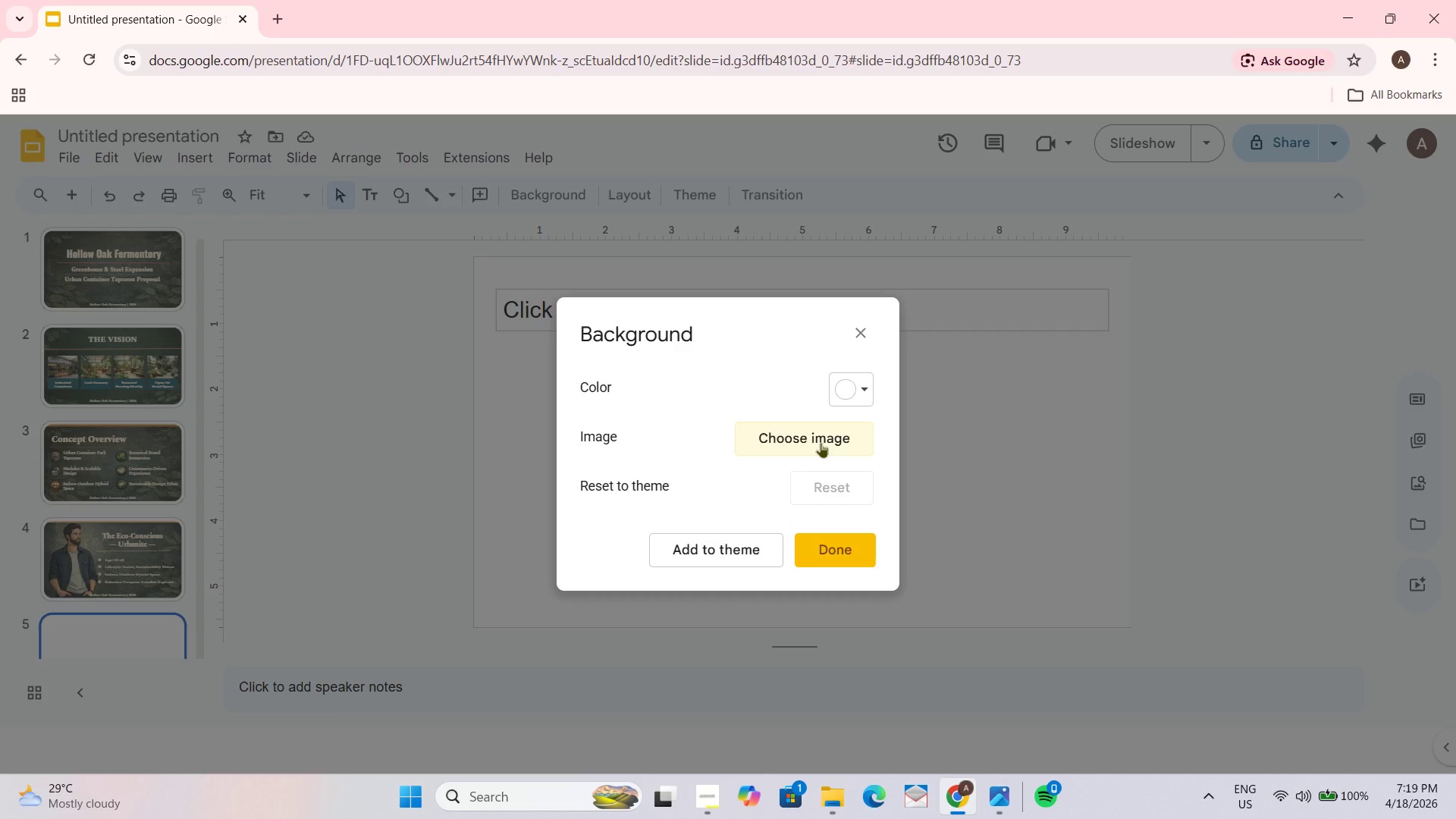 
left_click([821, 440])
 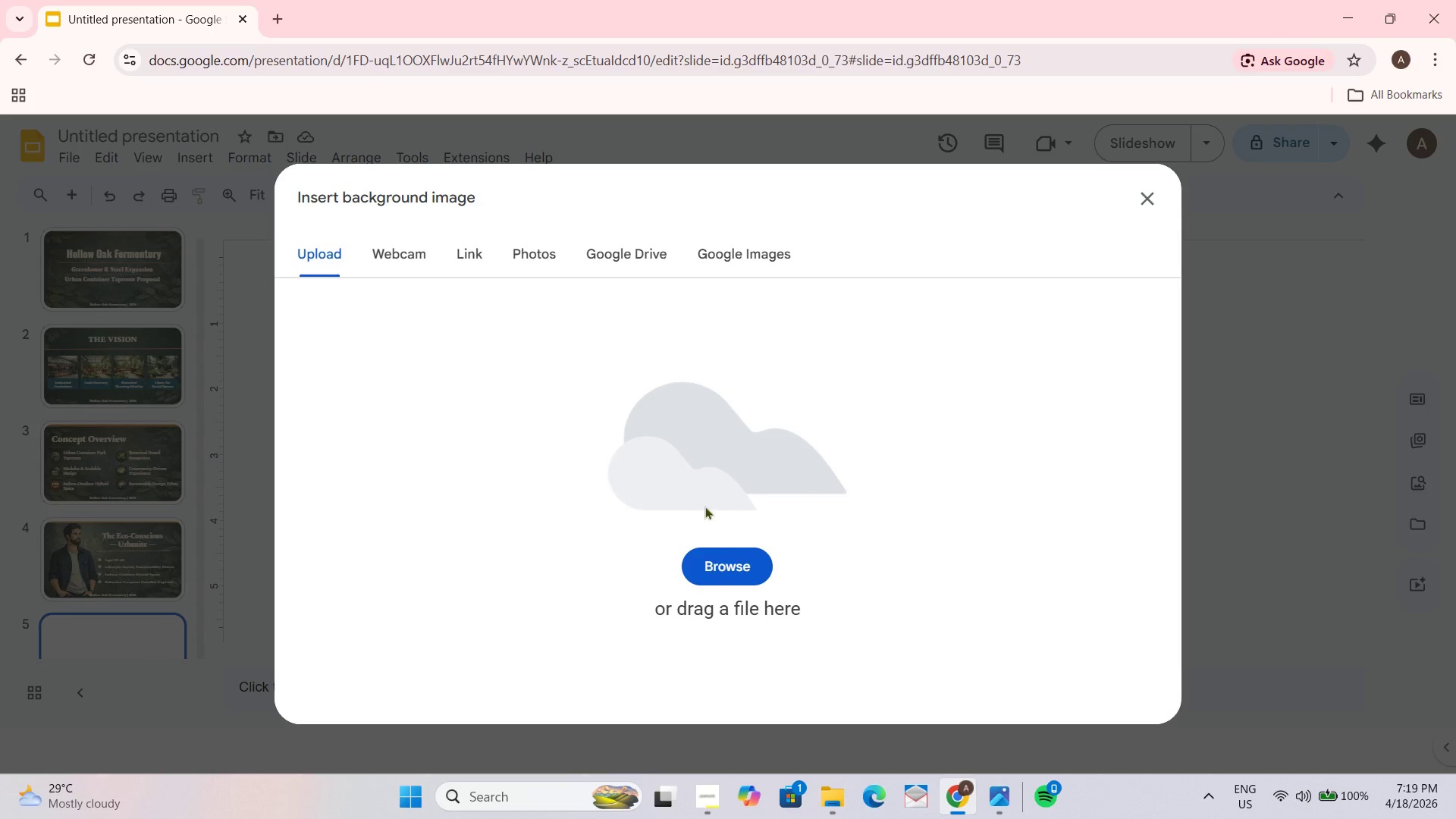 
left_click([735, 552])
 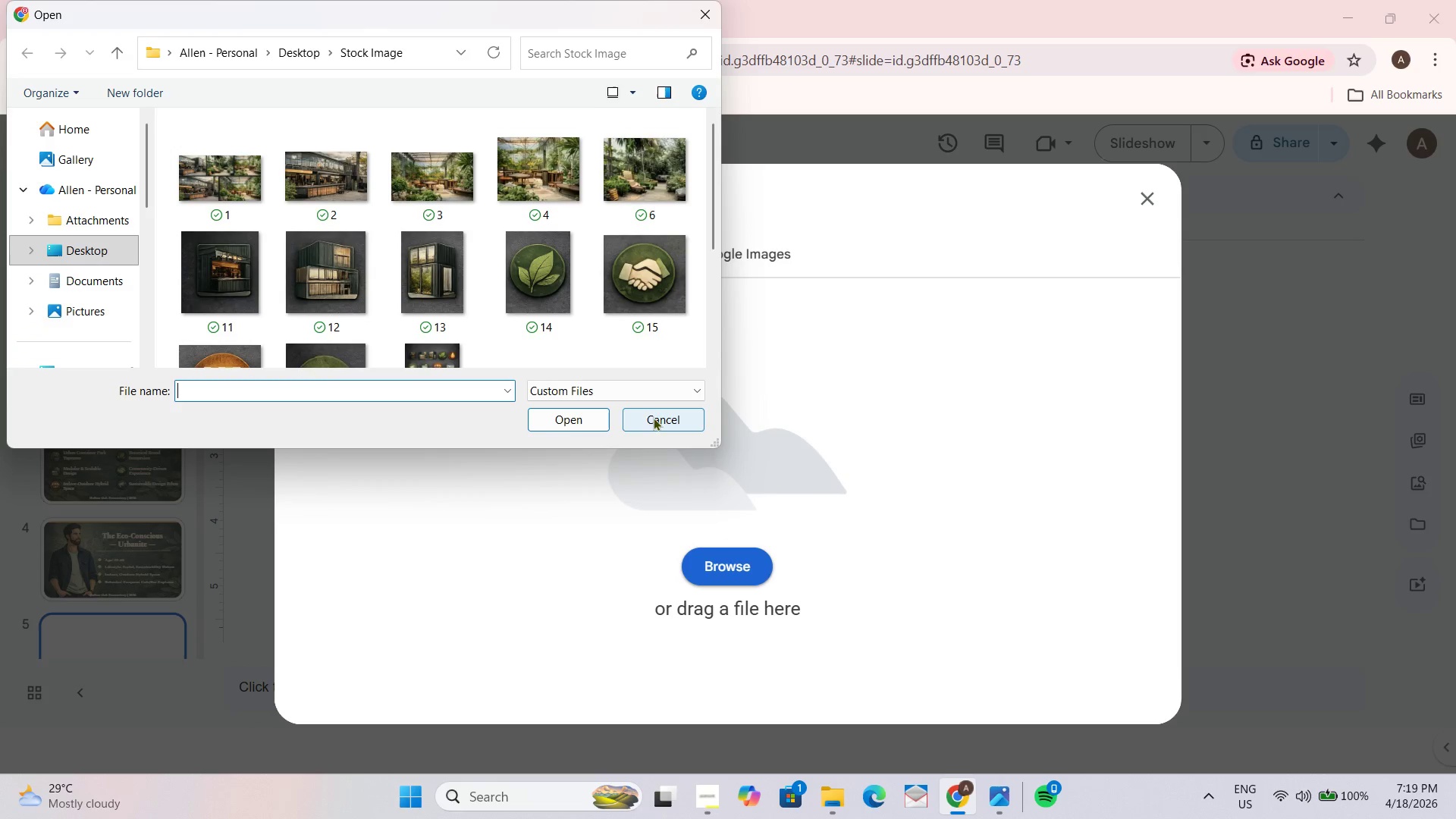 
scroll: coordinate [538, 282], scroll_direction: down, amount: 3.0
 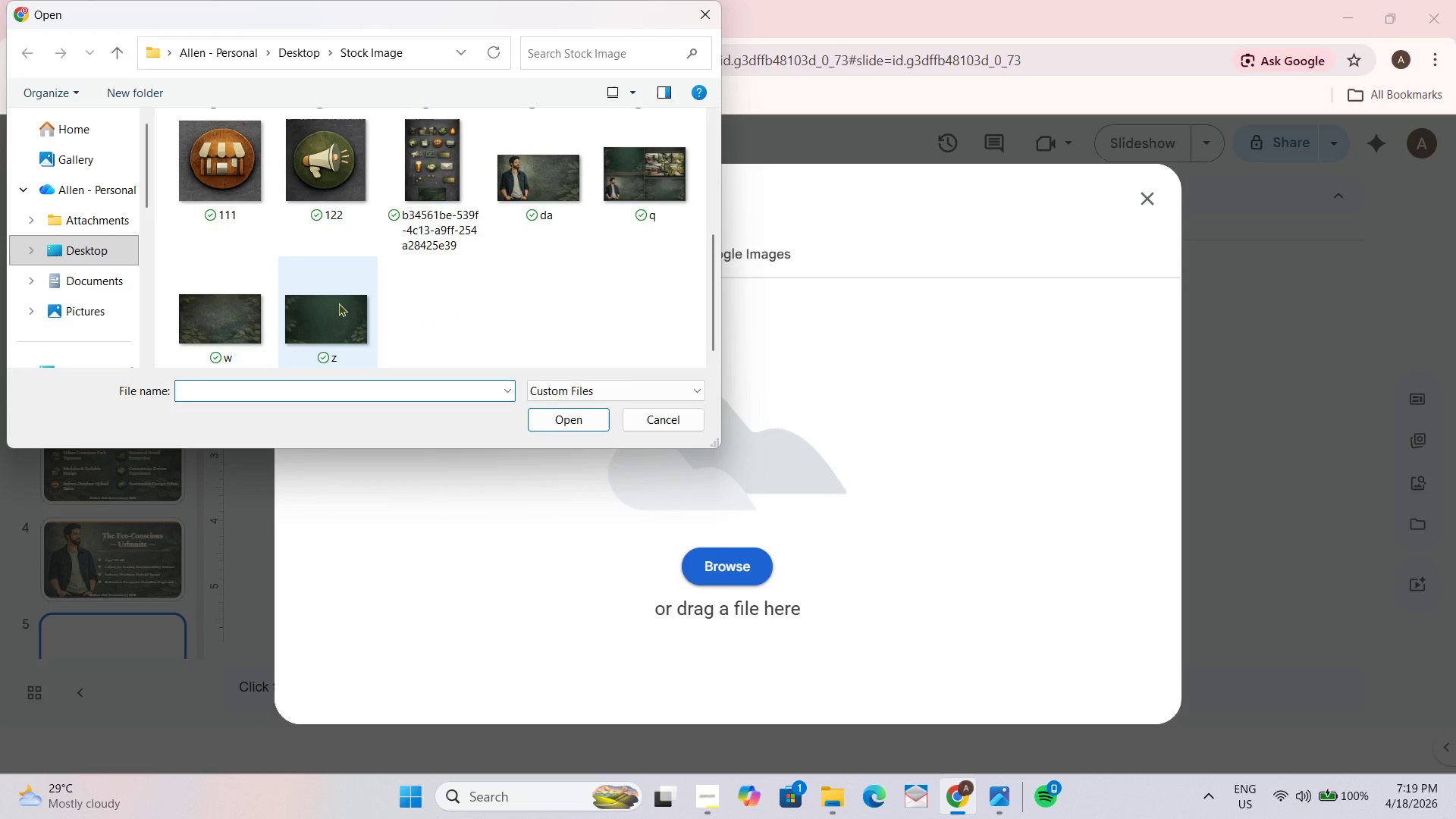 
left_click([338, 303])
 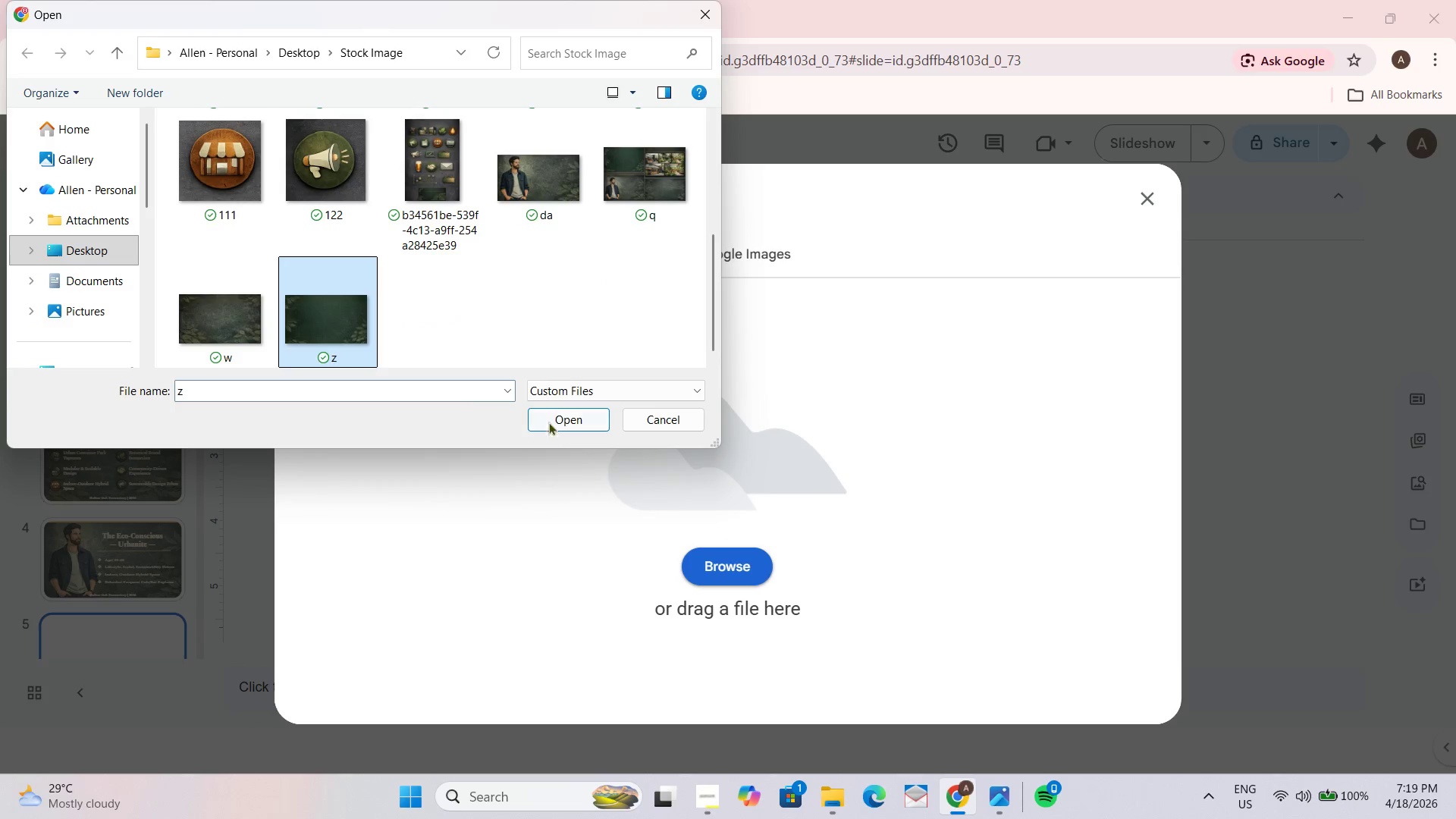 
left_click([560, 422])
 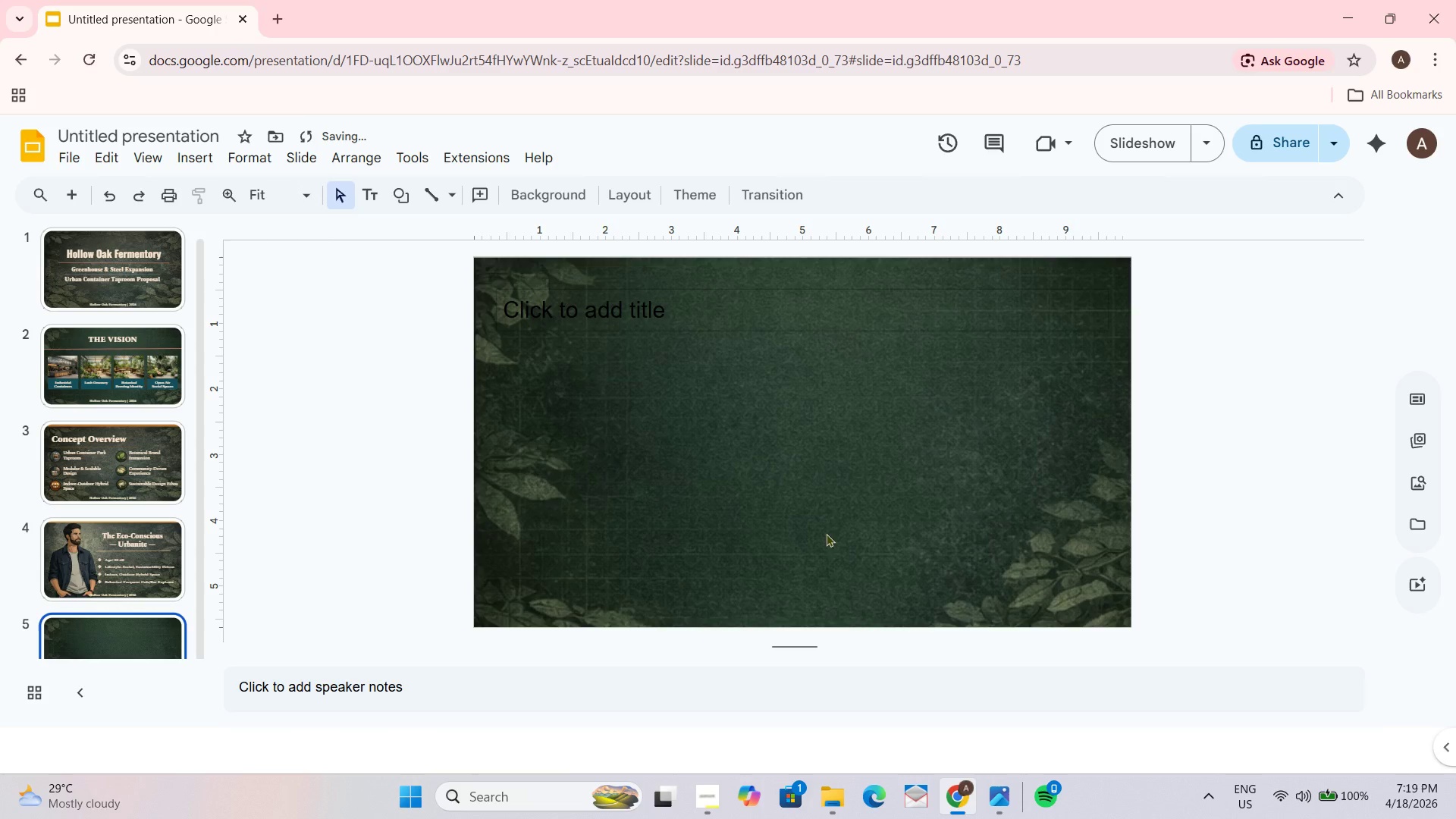 
wait(6.69)
 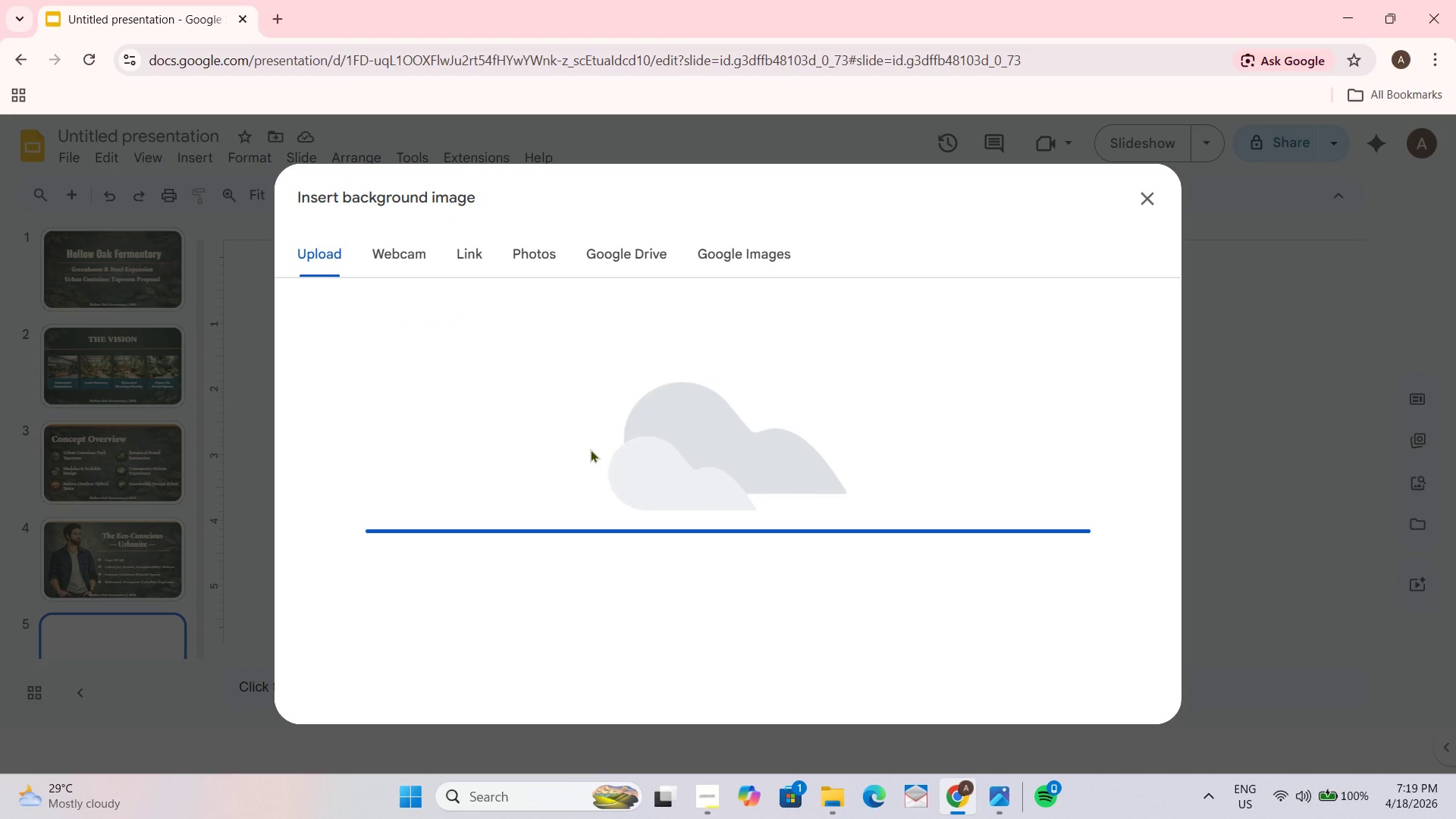 
left_click([758, 306])
 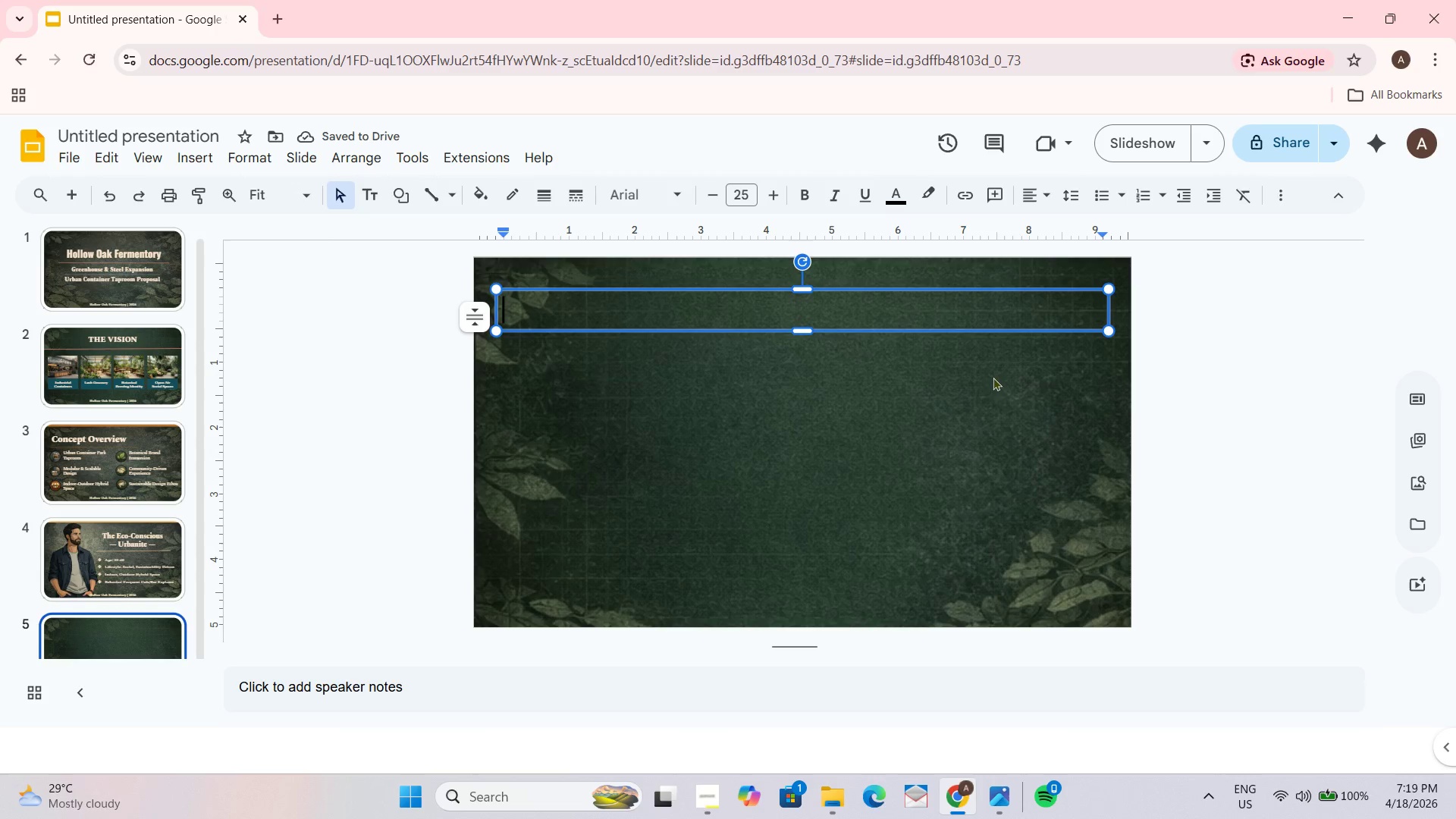 
left_click_drag(start_coordinate=[1128, 403], to_coordinate=[1130, 400])
 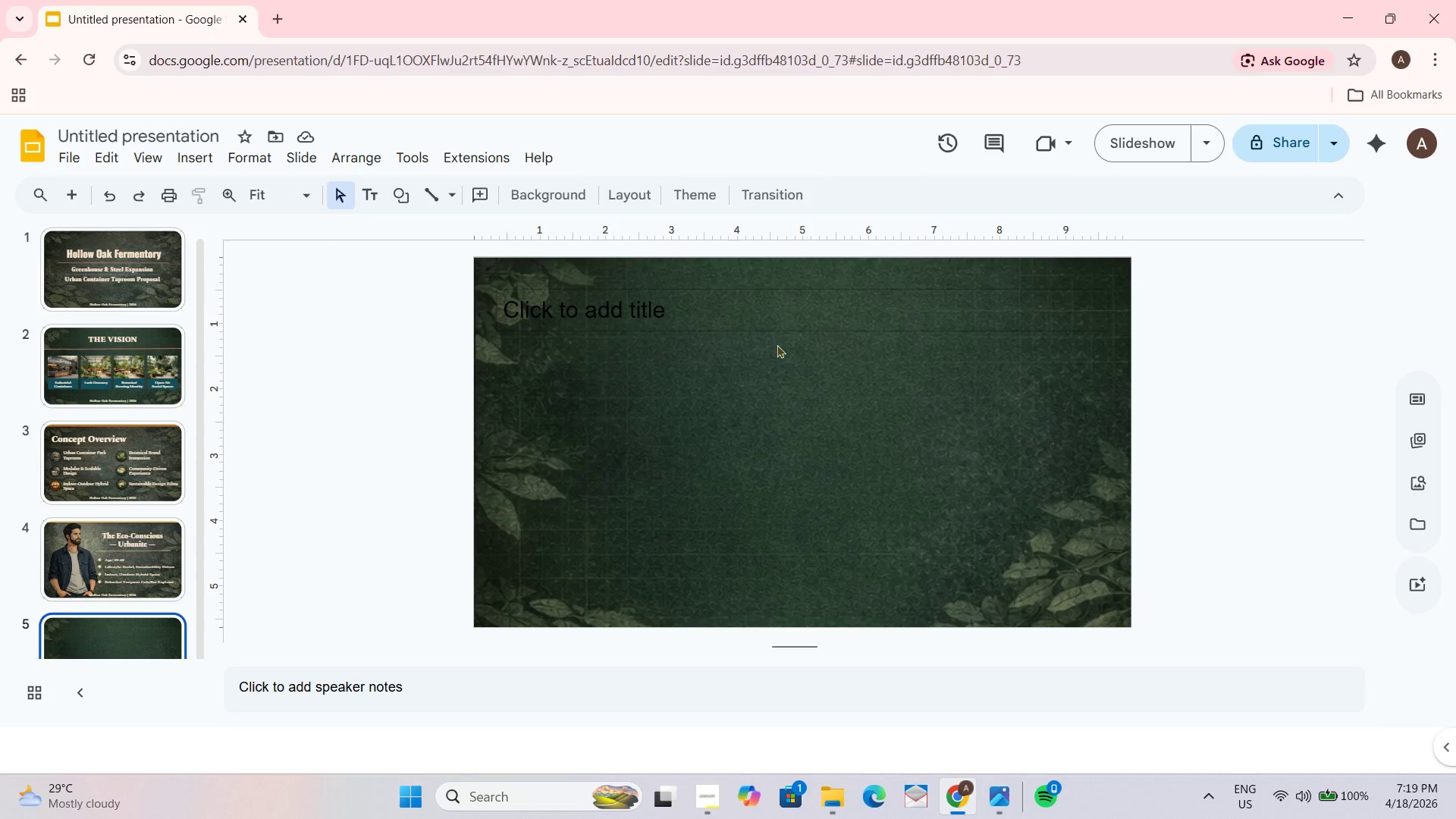 
left_click([792, 319])
 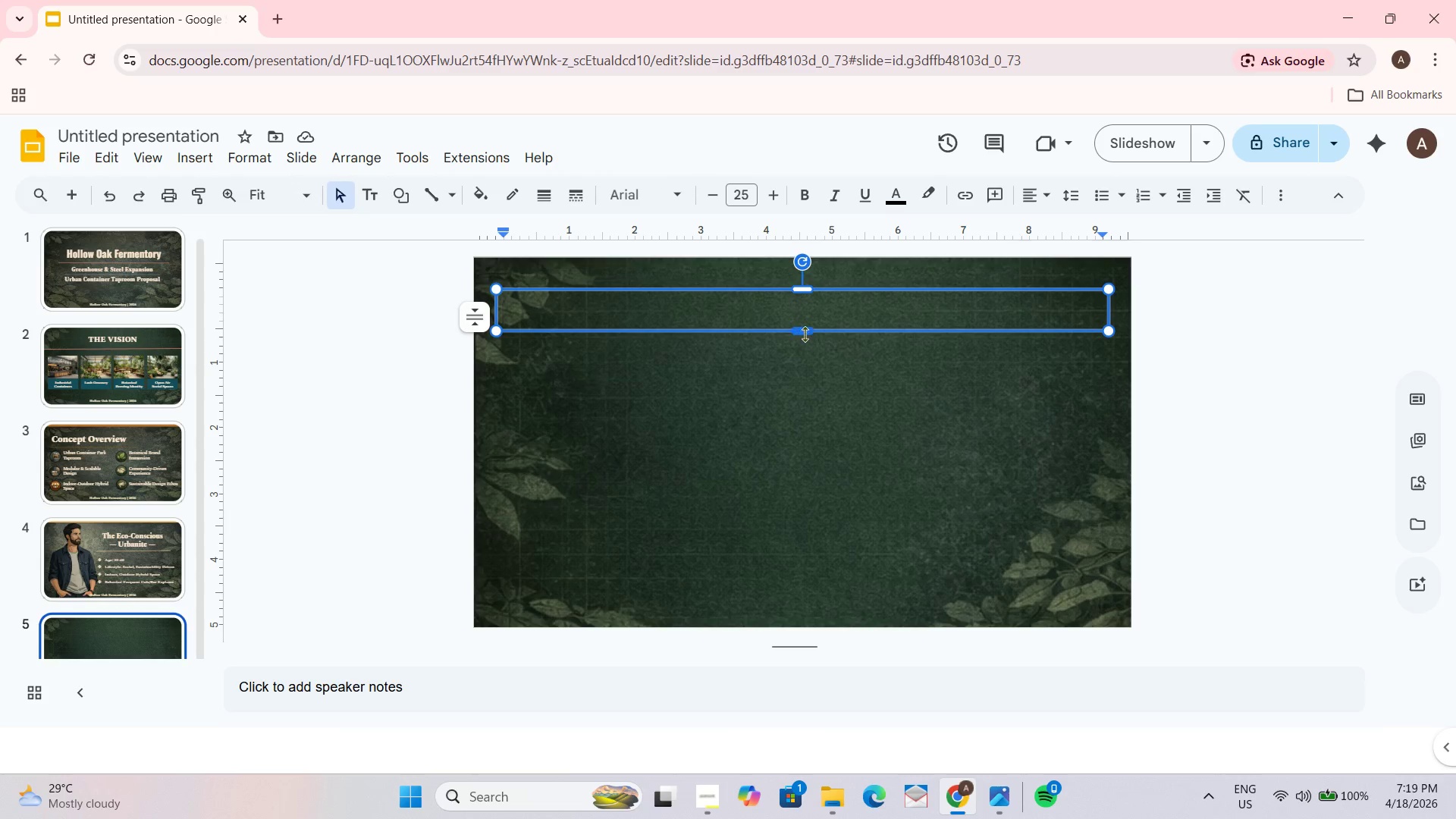 
left_click_drag(start_coordinate=[805, 331], to_coordinate=[805, 353])
 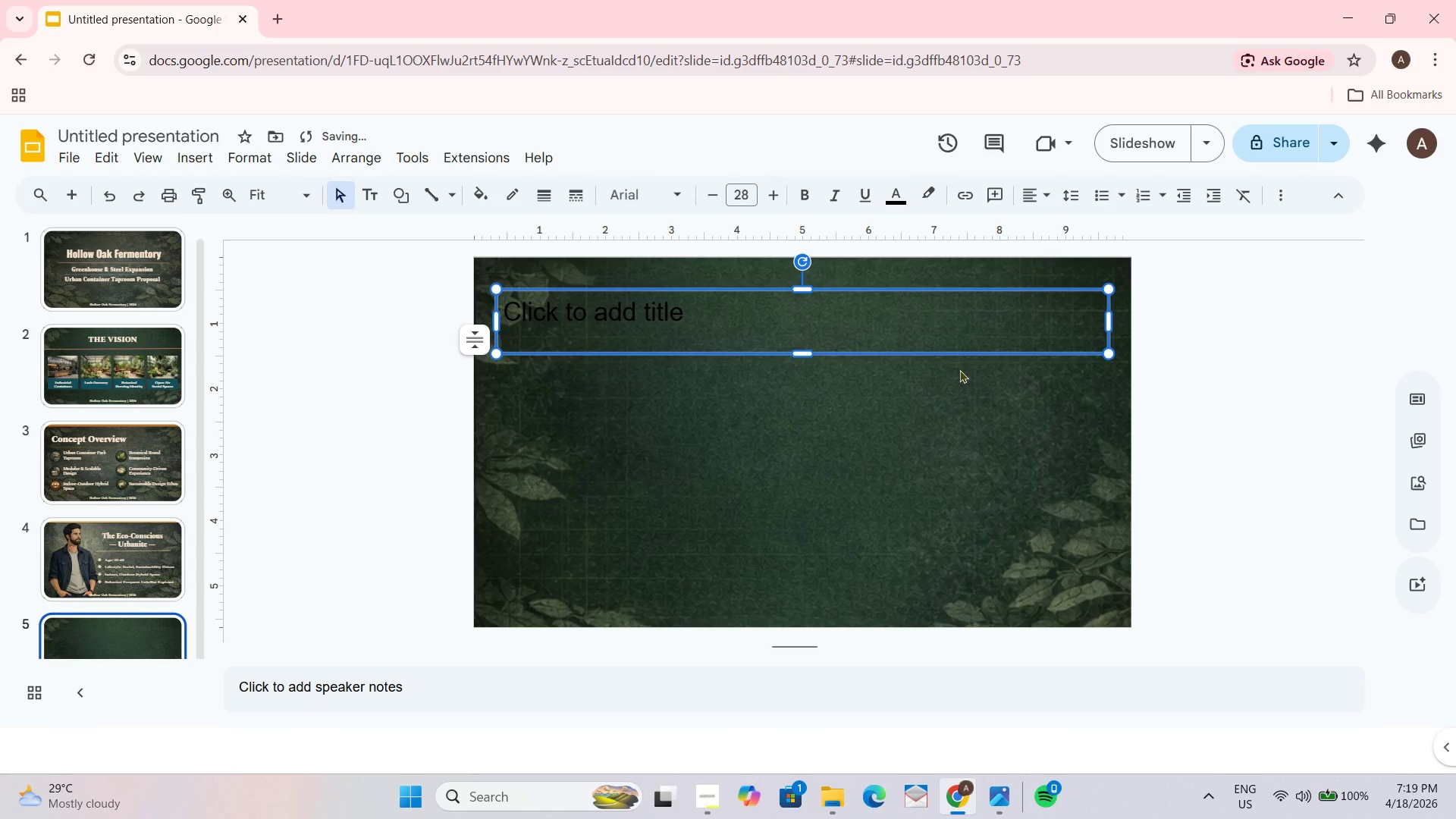 
left_click_drag(start_coordinate=[1064, 369], to_coordinate=[1066, 365])
 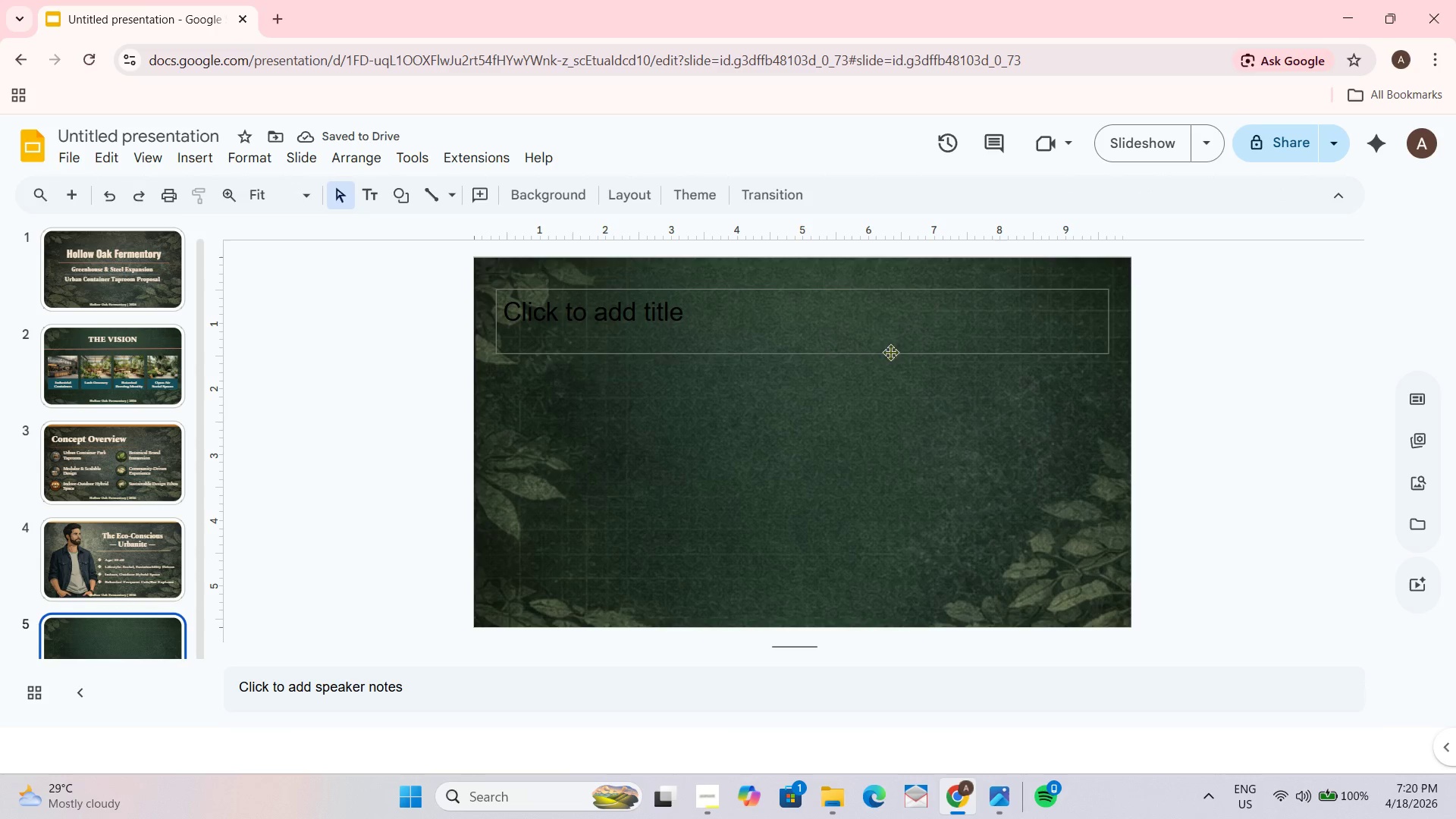 
left_click_drag(start_coordinate=[820, 287], to_coordinate=[821, 466])
 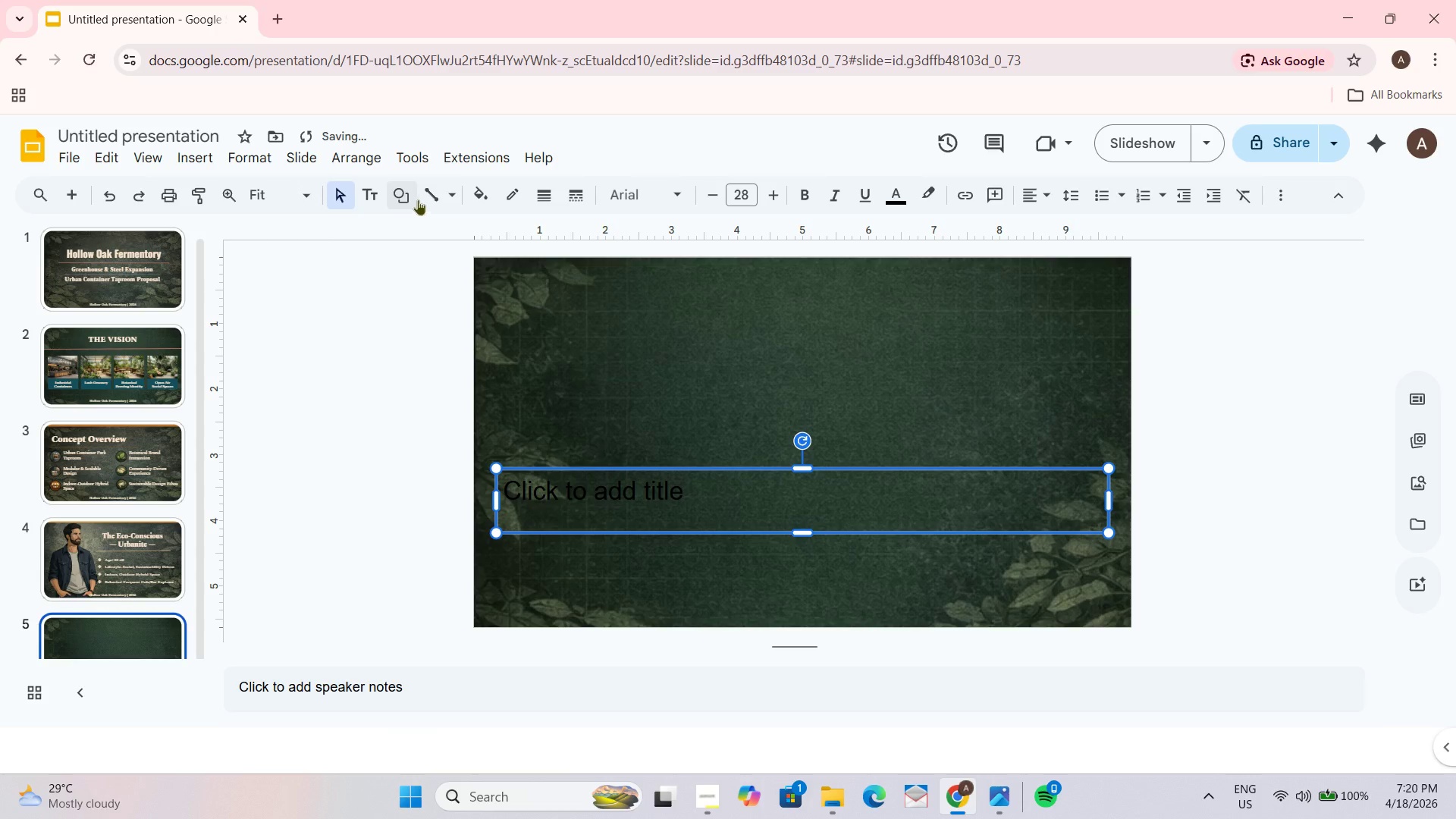 
left_click([431, 196])
 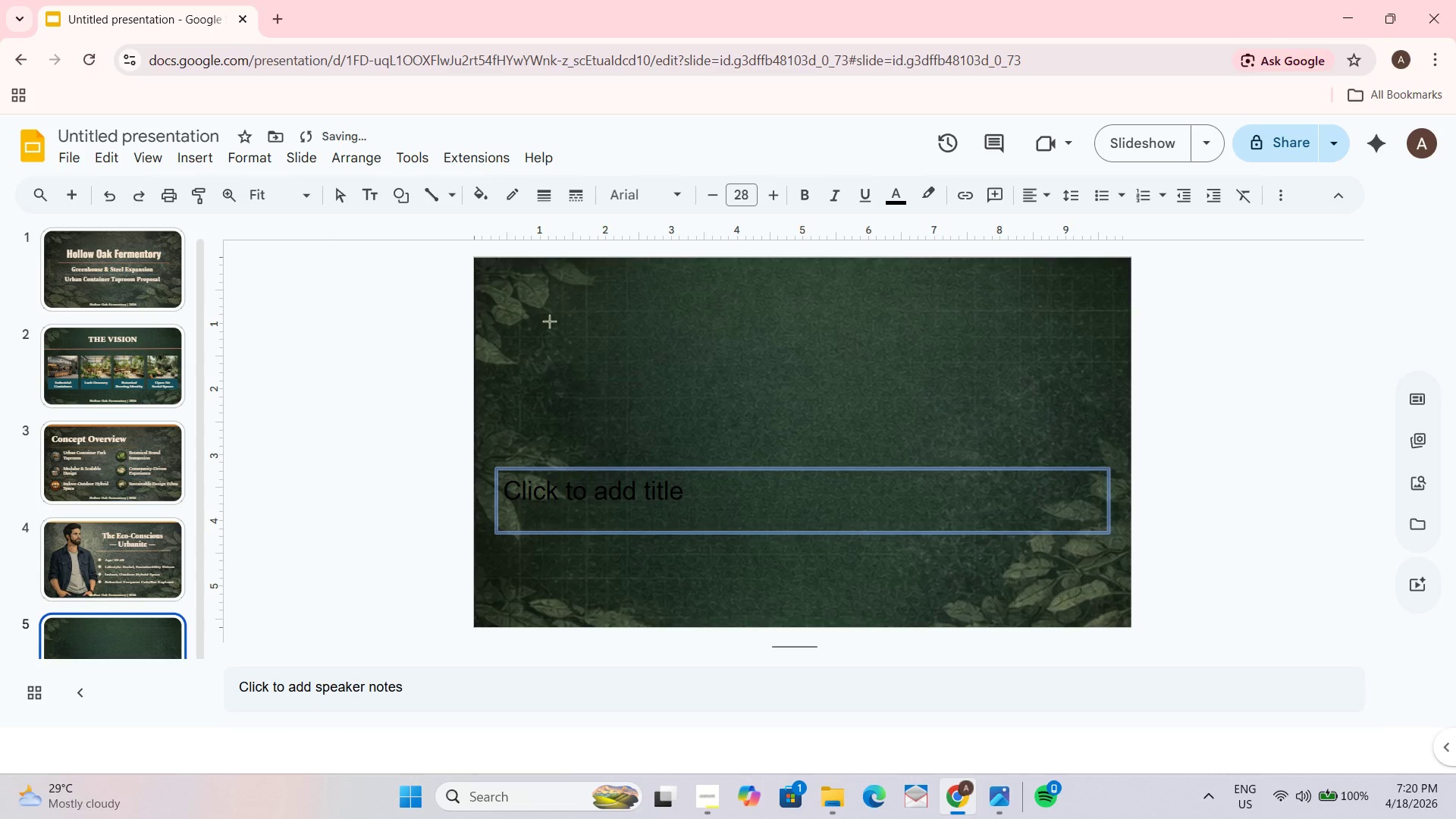 
left_click_drag(start_coordinate=[541, 320], to_coordinate=[1075, 317])
 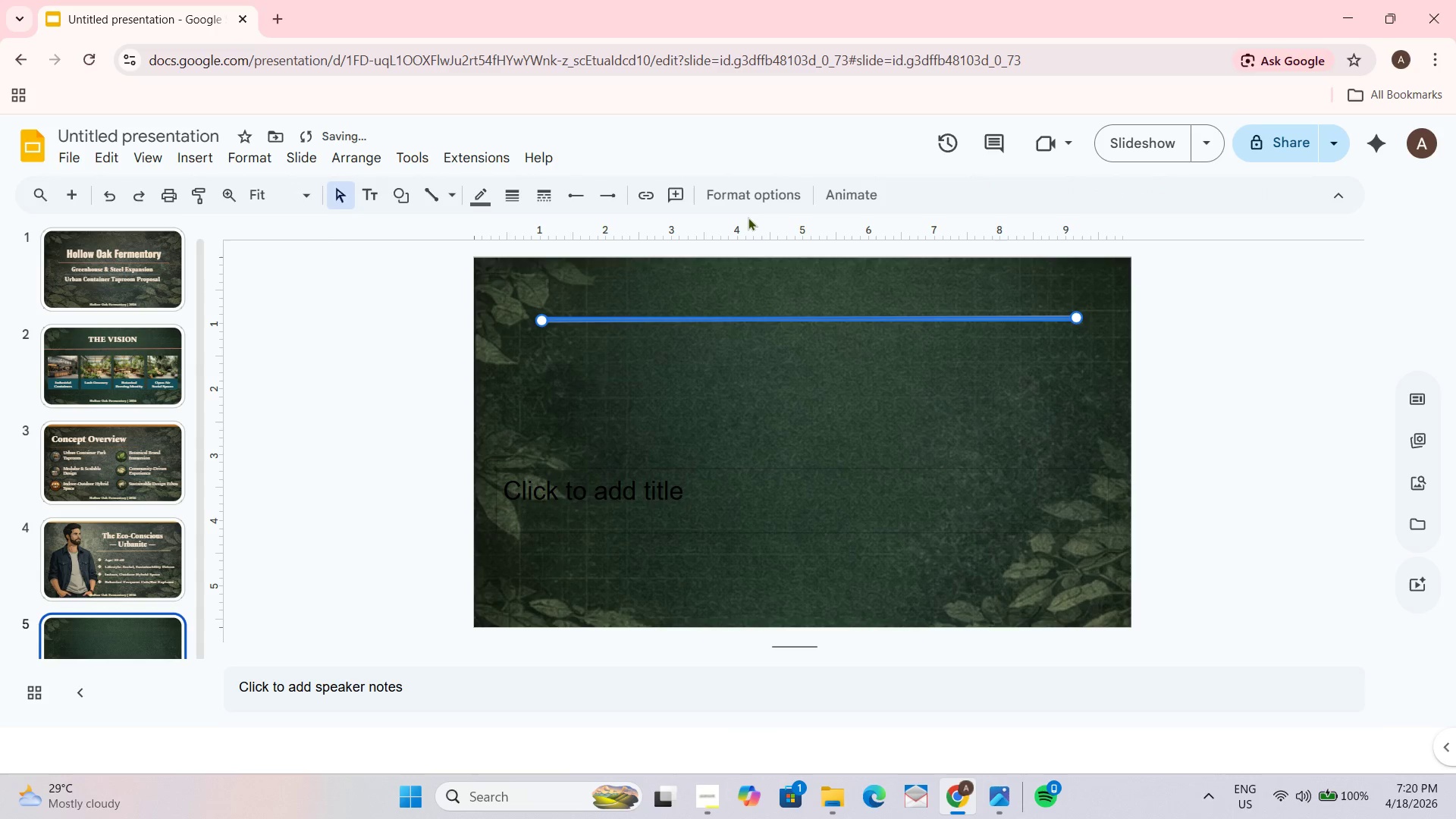 
left_click([761, 202])
 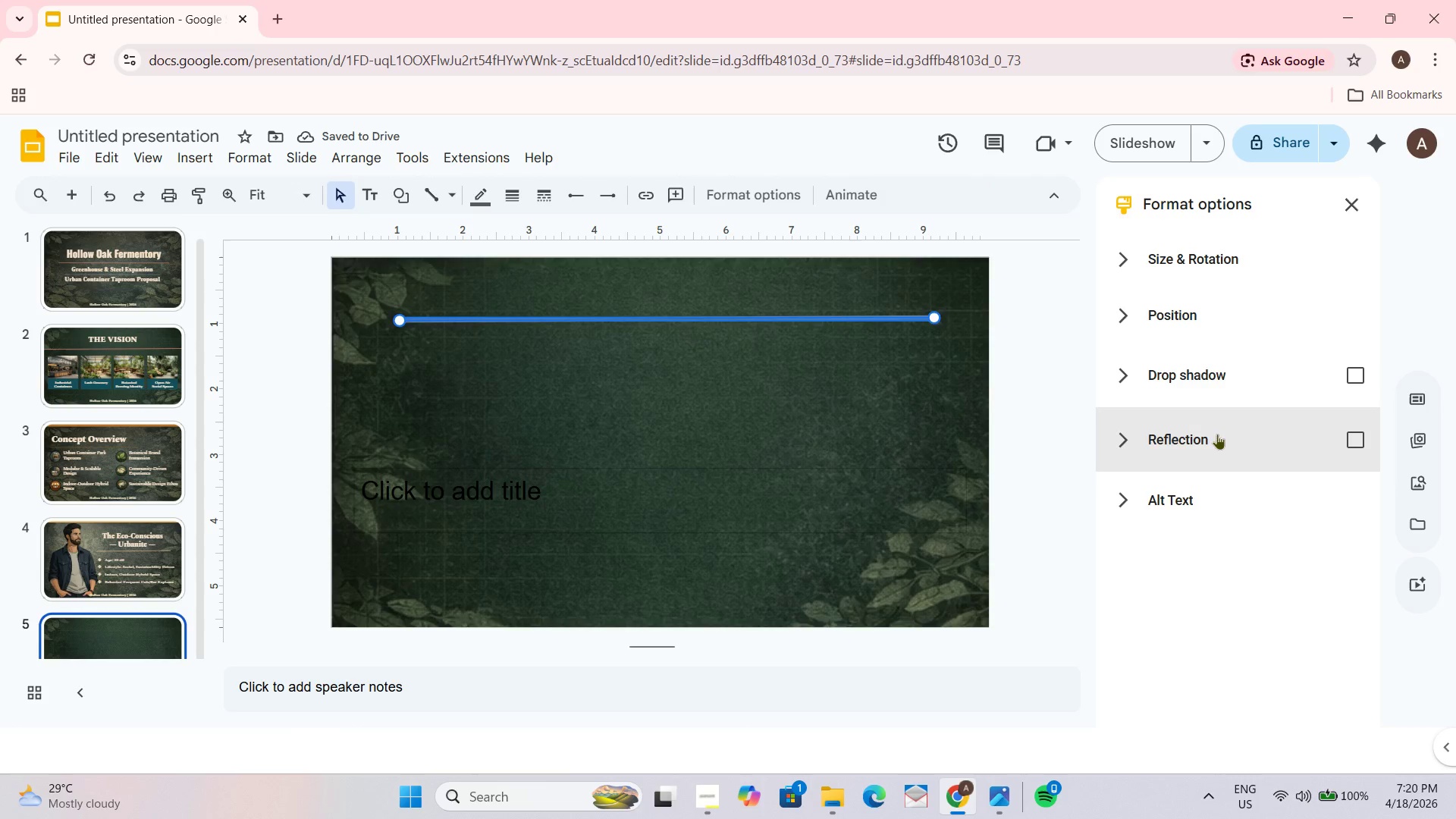 
left_click([1138, 442])
 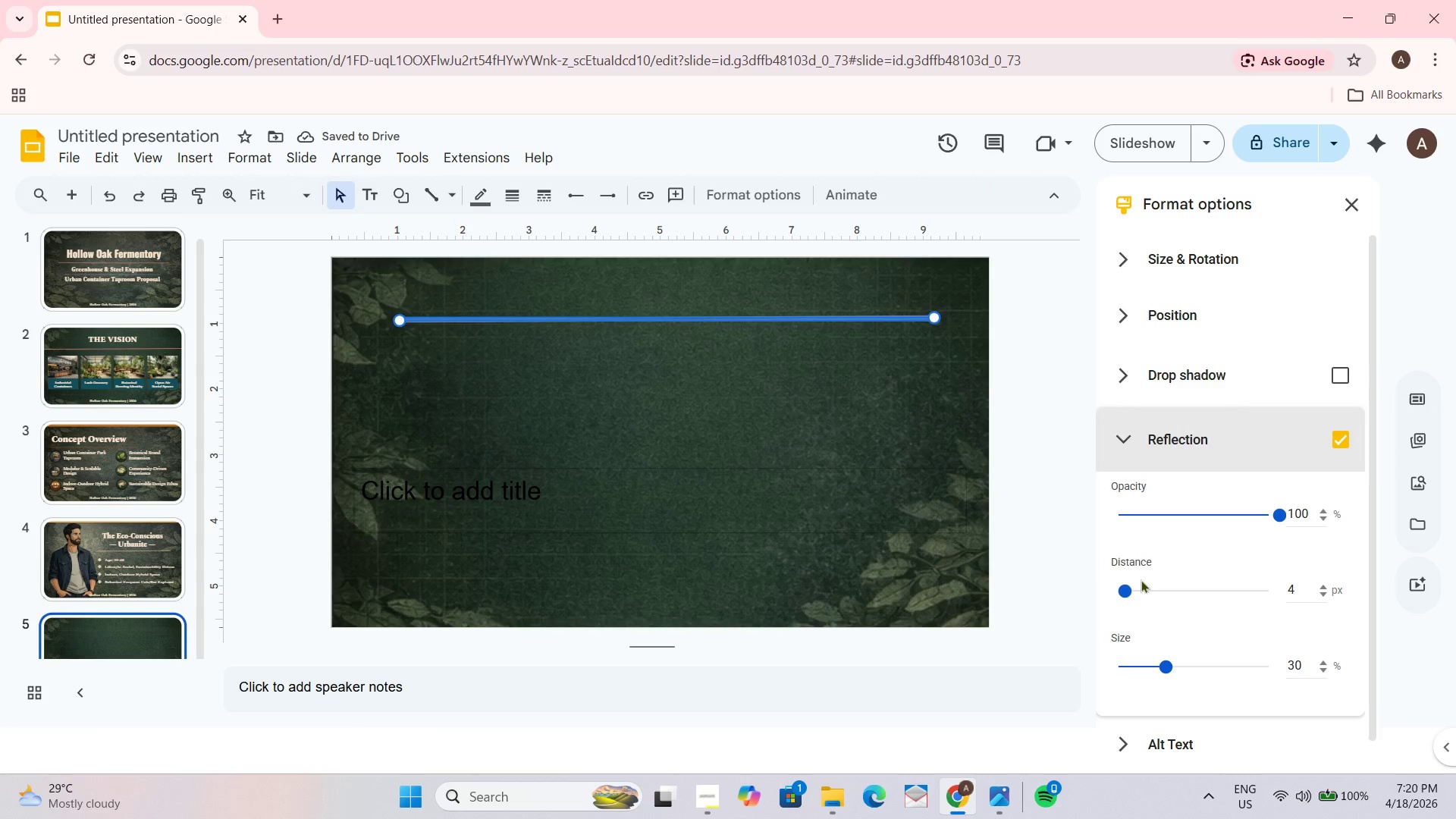 
left_click_drag(start_coordinate=[1171, 665], to_coordinate=[1205, 665])
 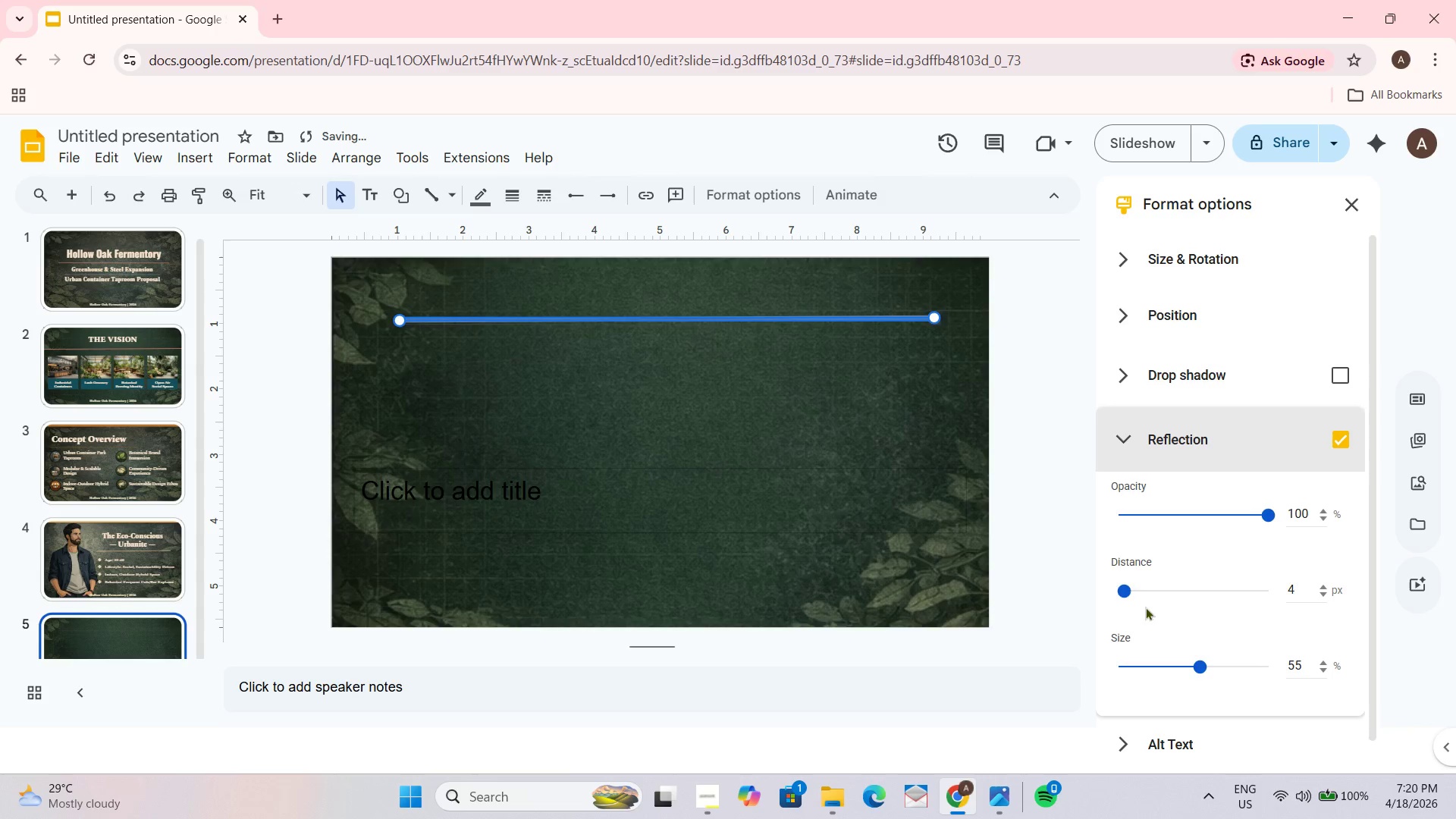 
left_click_drag(start_coordinate=[1129, 595], to_coordinate=[1174, 595])
 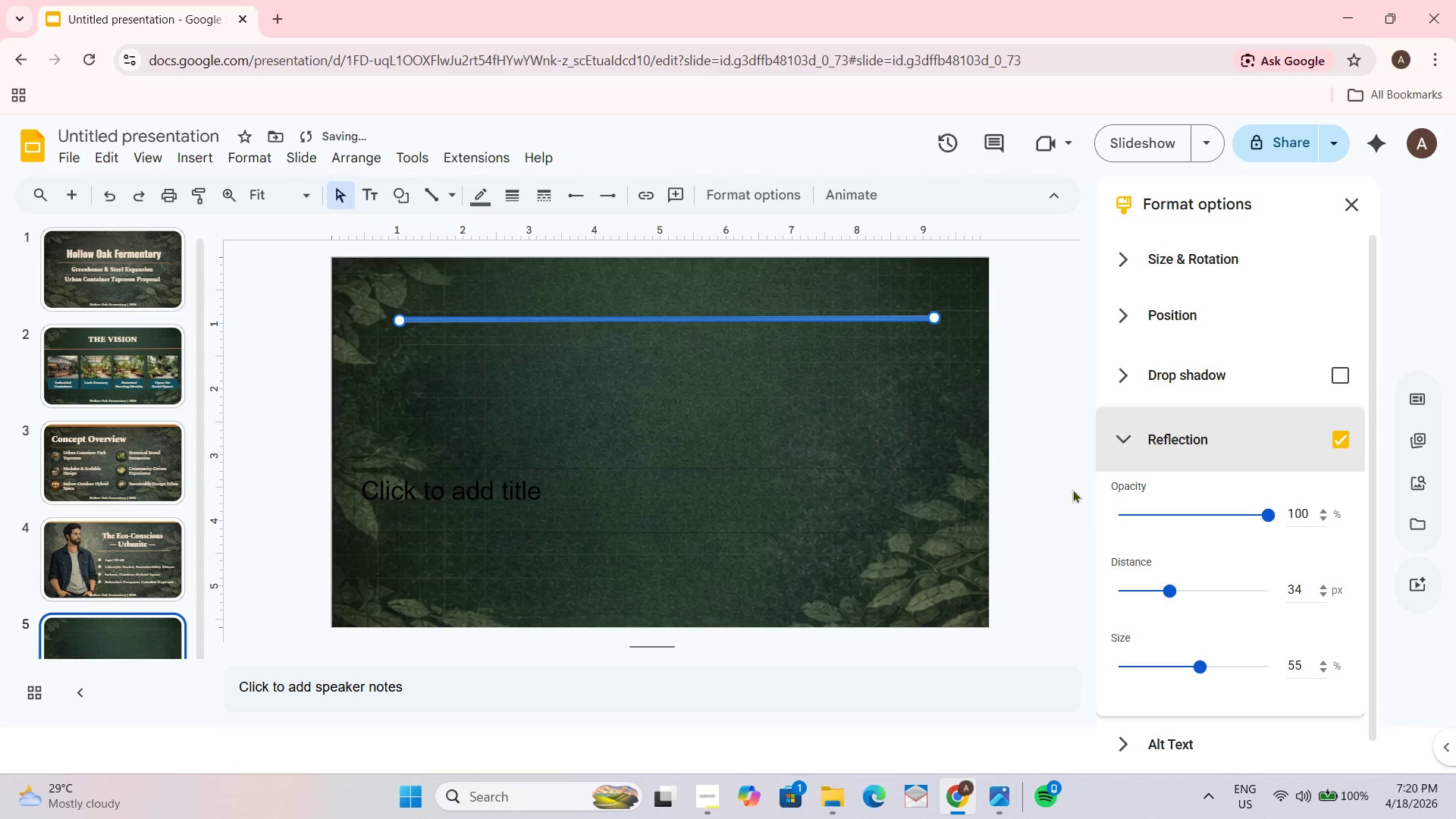 
left_click([1068, 479])
 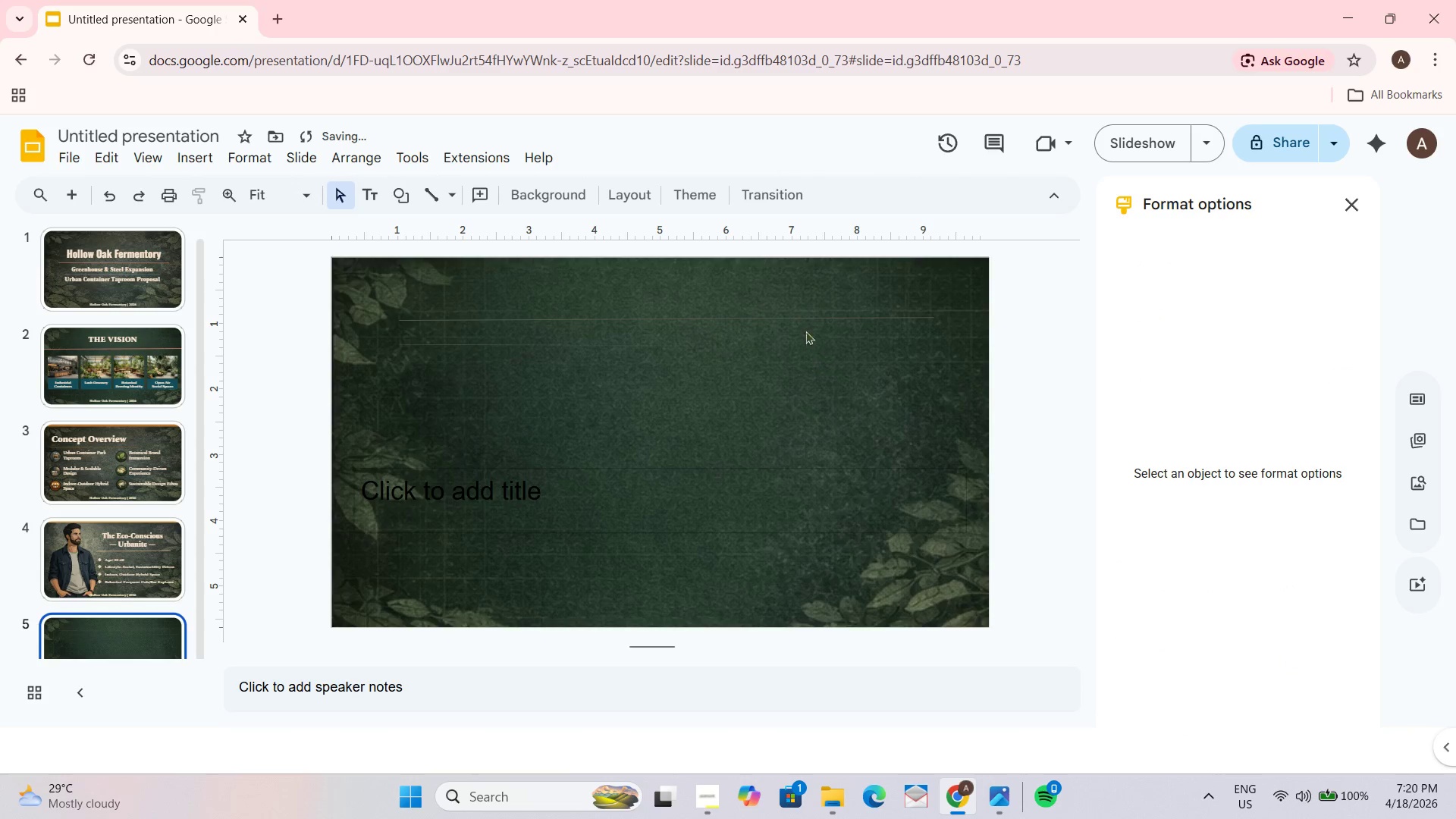 
left_click([805, 323])
 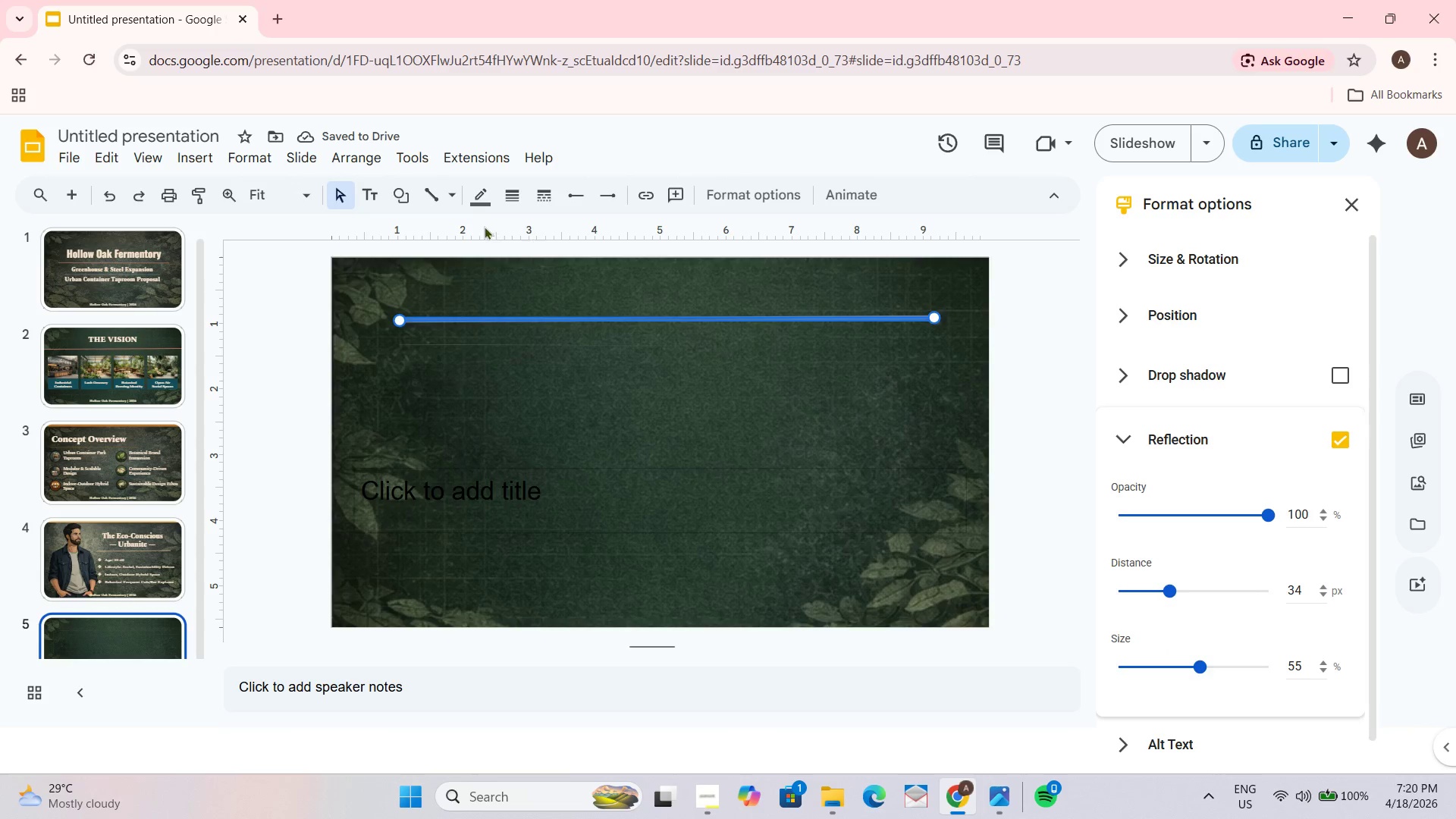 
left_click([504, 201])
 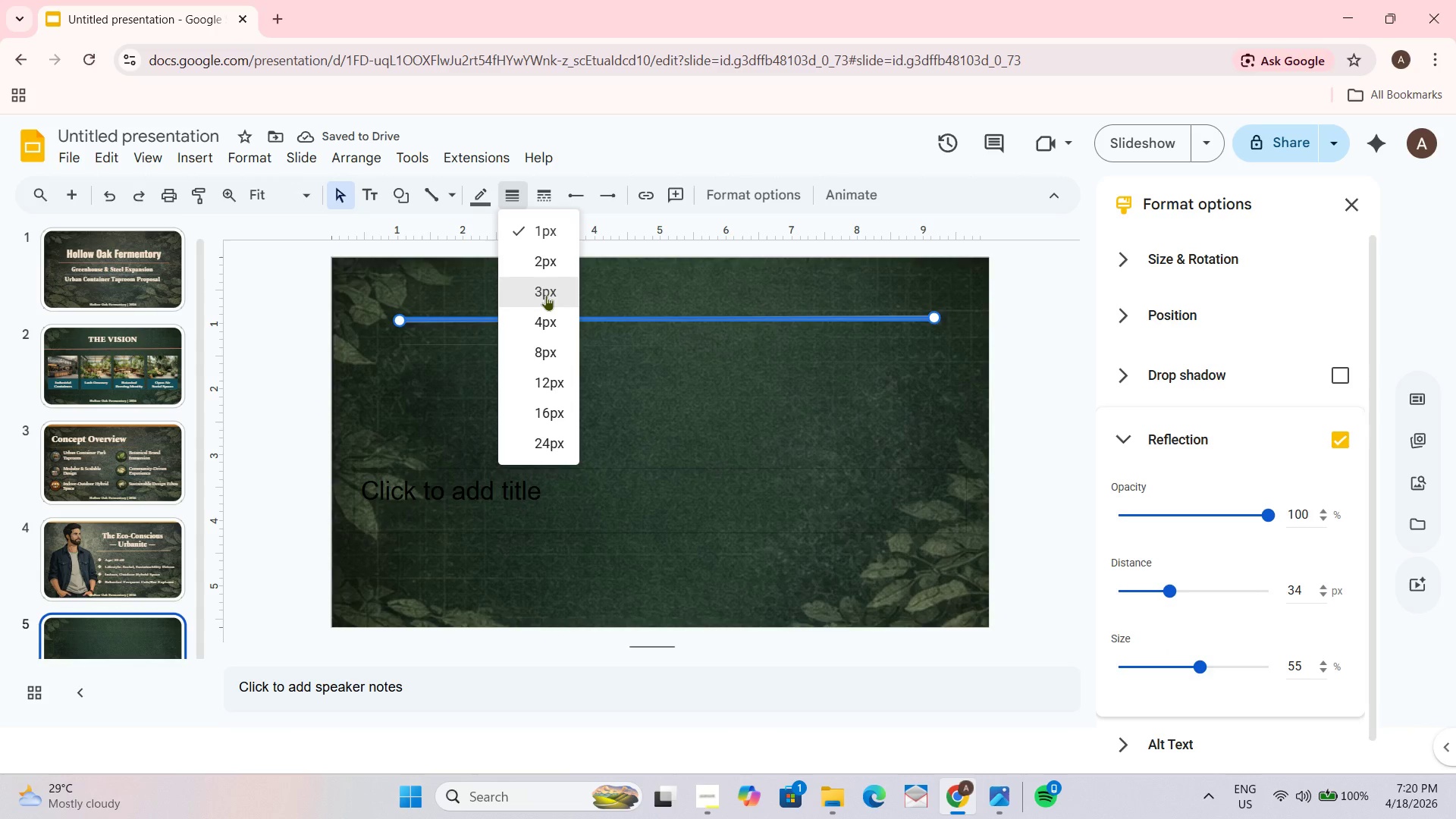 
left_click([546, 295])
 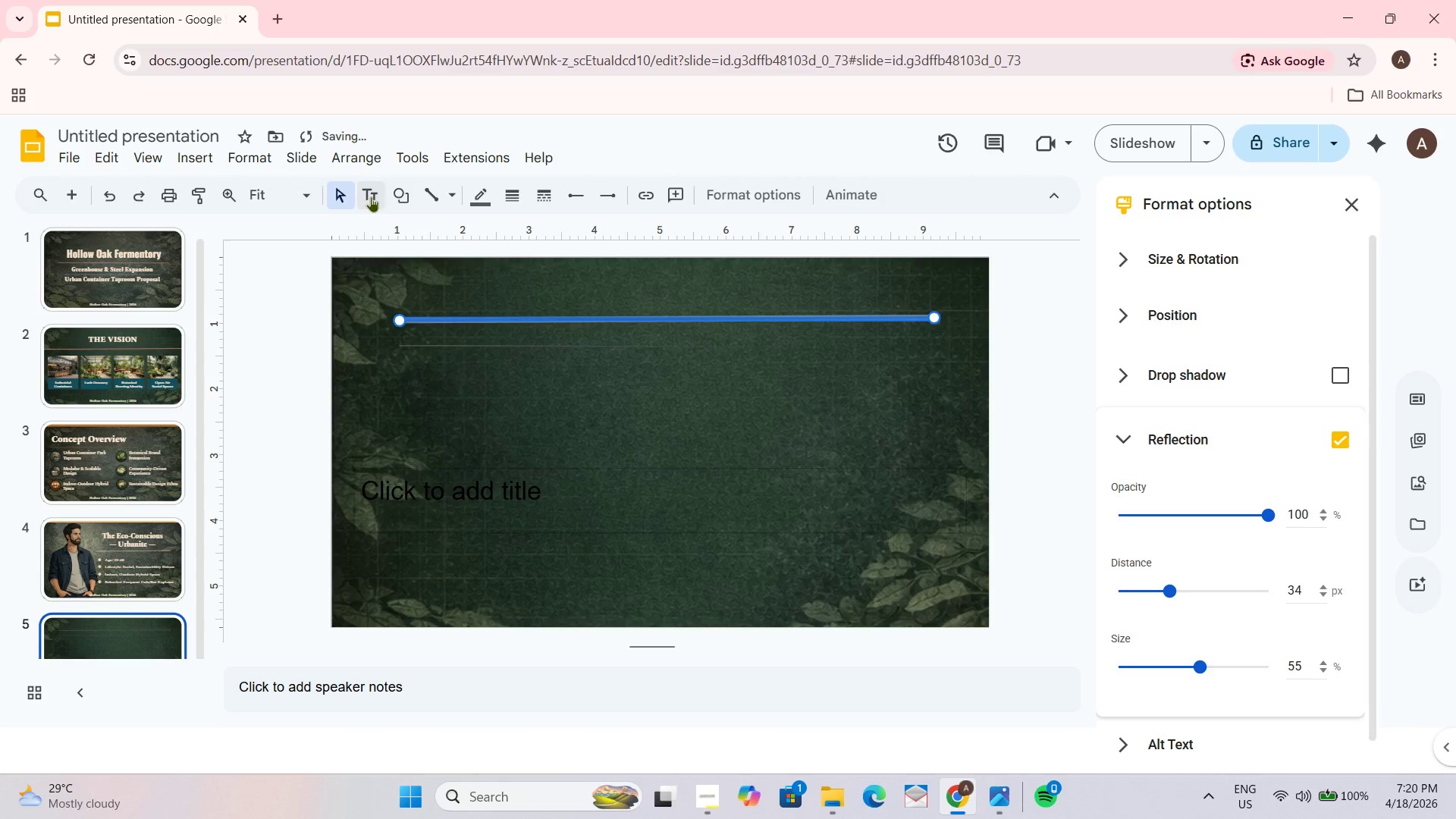 
left_click([488, 196])
 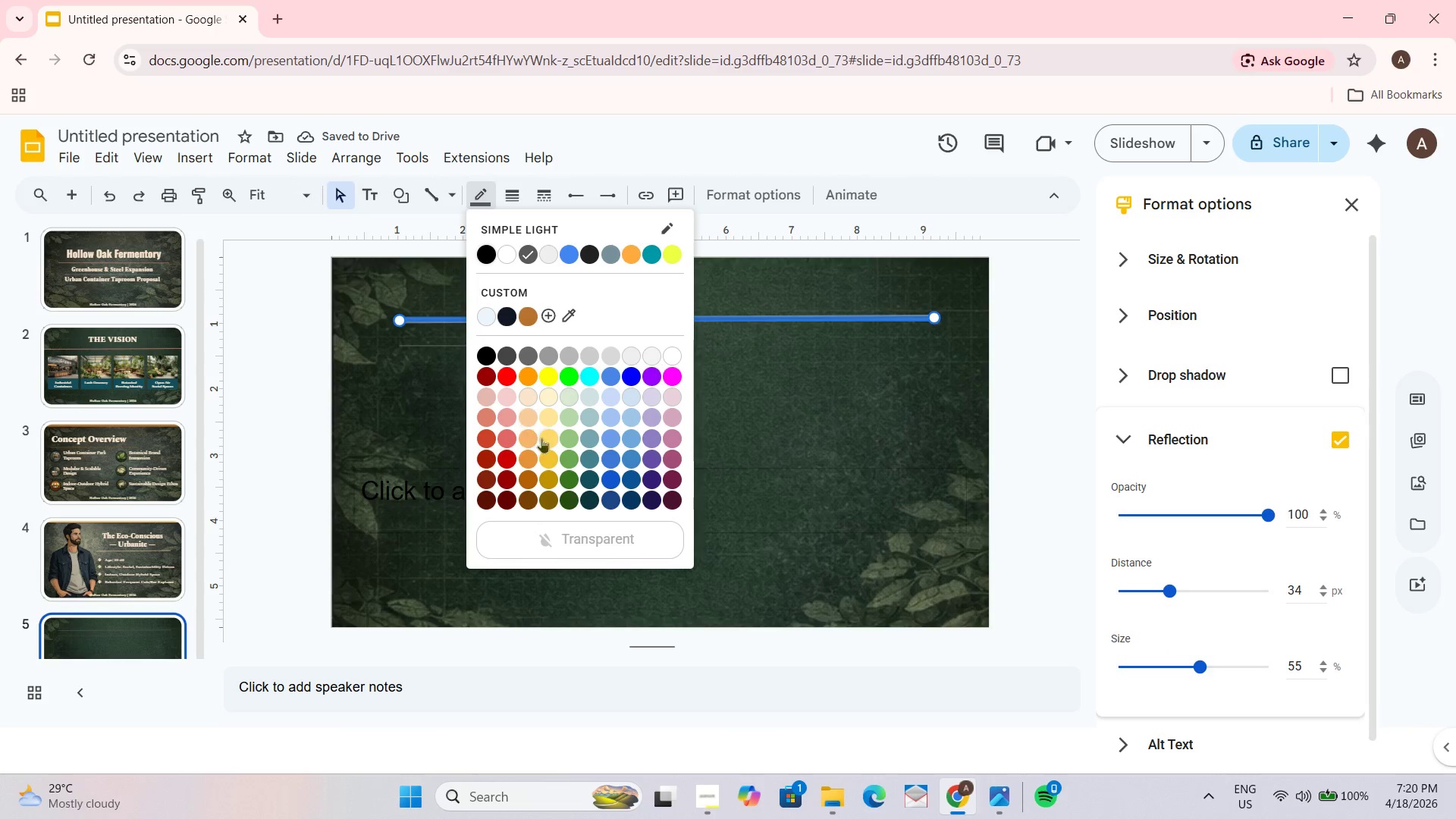 
left_click([533, 440])
 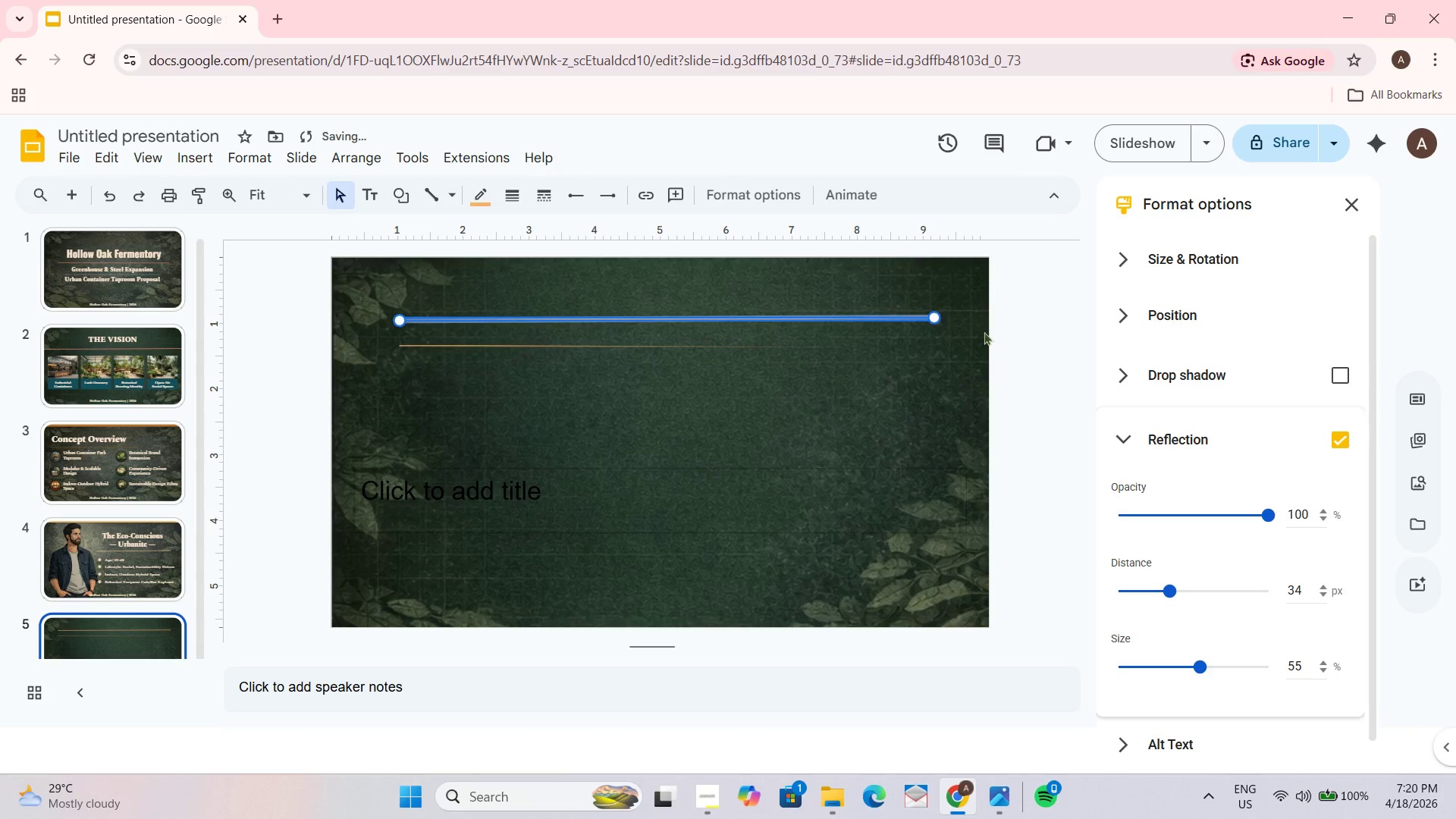 
left_click([988, 330])
 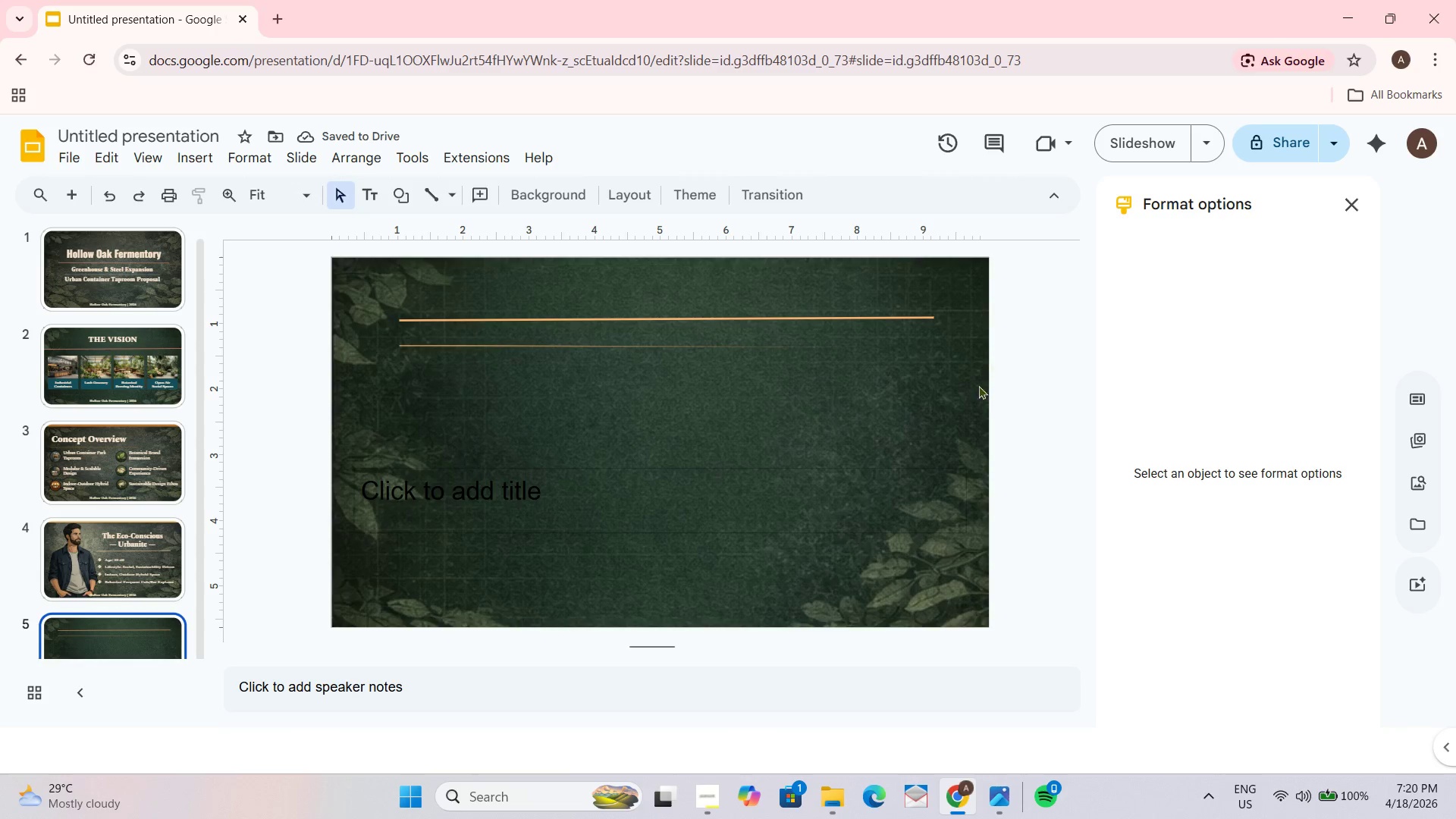 
left_click([906, 318])
 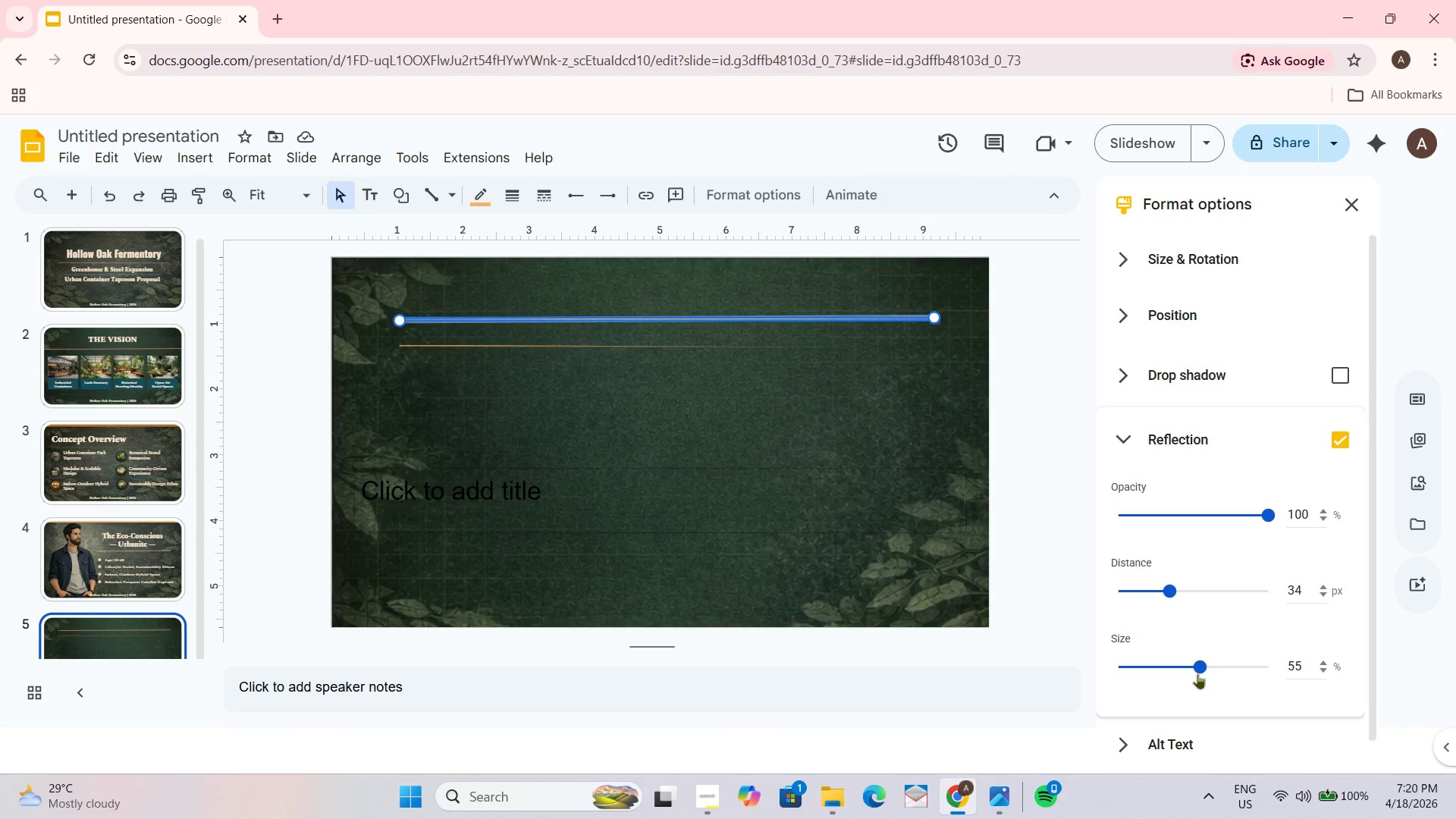 
left_click_drag(start_coordinate=[1196, 662], to_coordinate=[1247, 656])
 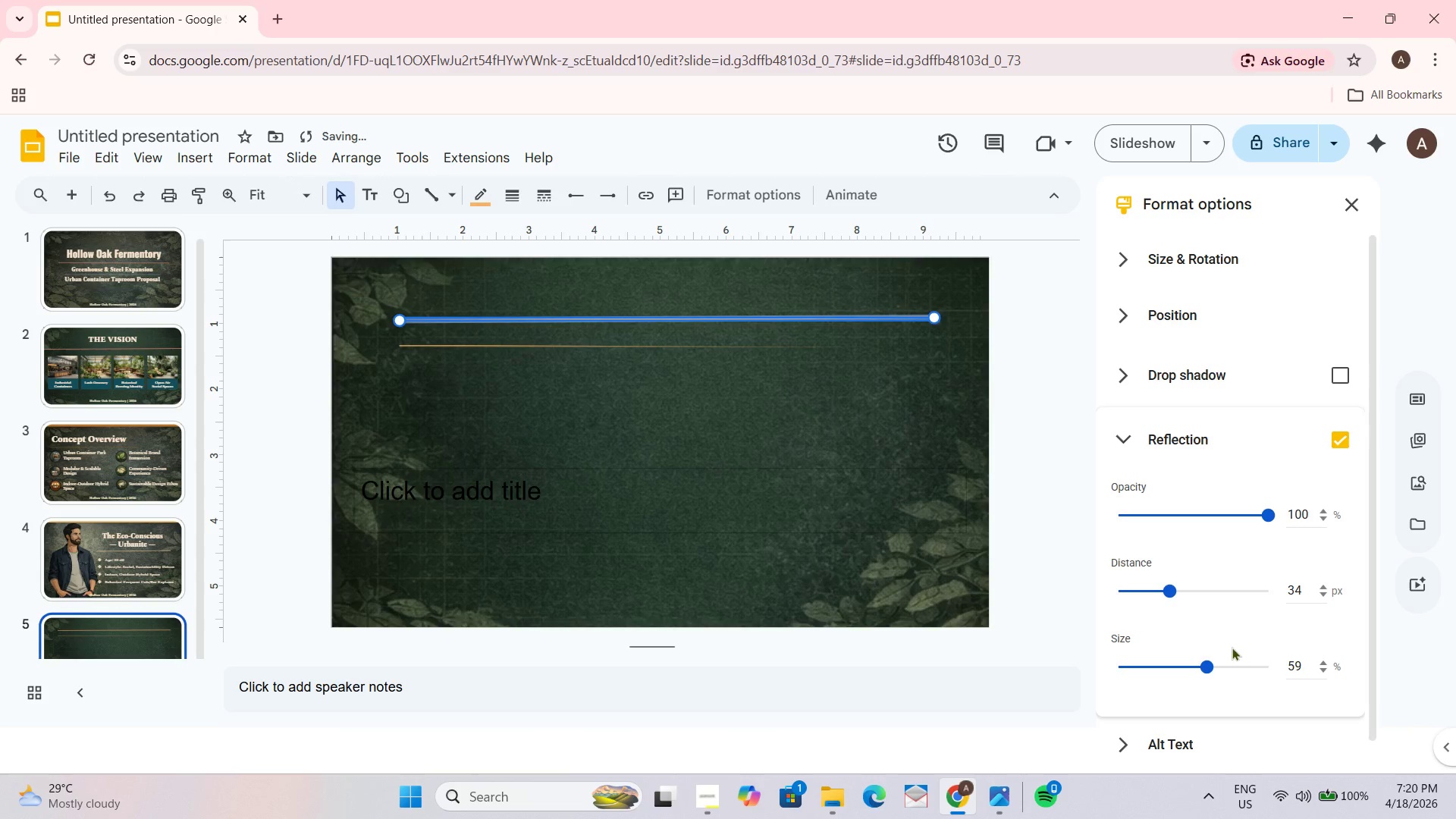 
left_click_drag(start_coordinate=[1207, 664], to_coordinate=[1259, 668])
 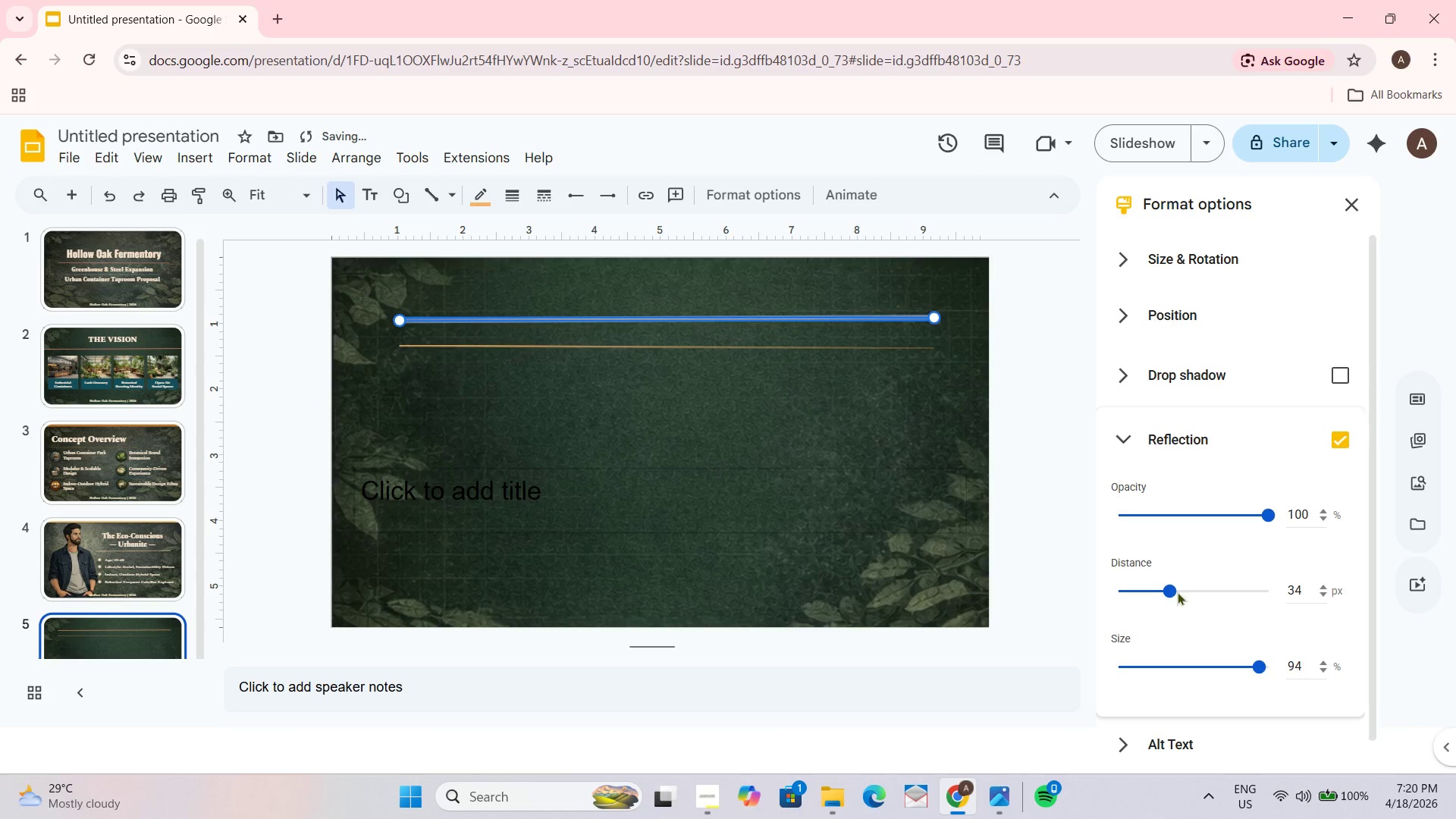 
left_click_drag(start_coordinate=[1169, 586], to_coordinate=[1118, 586])
 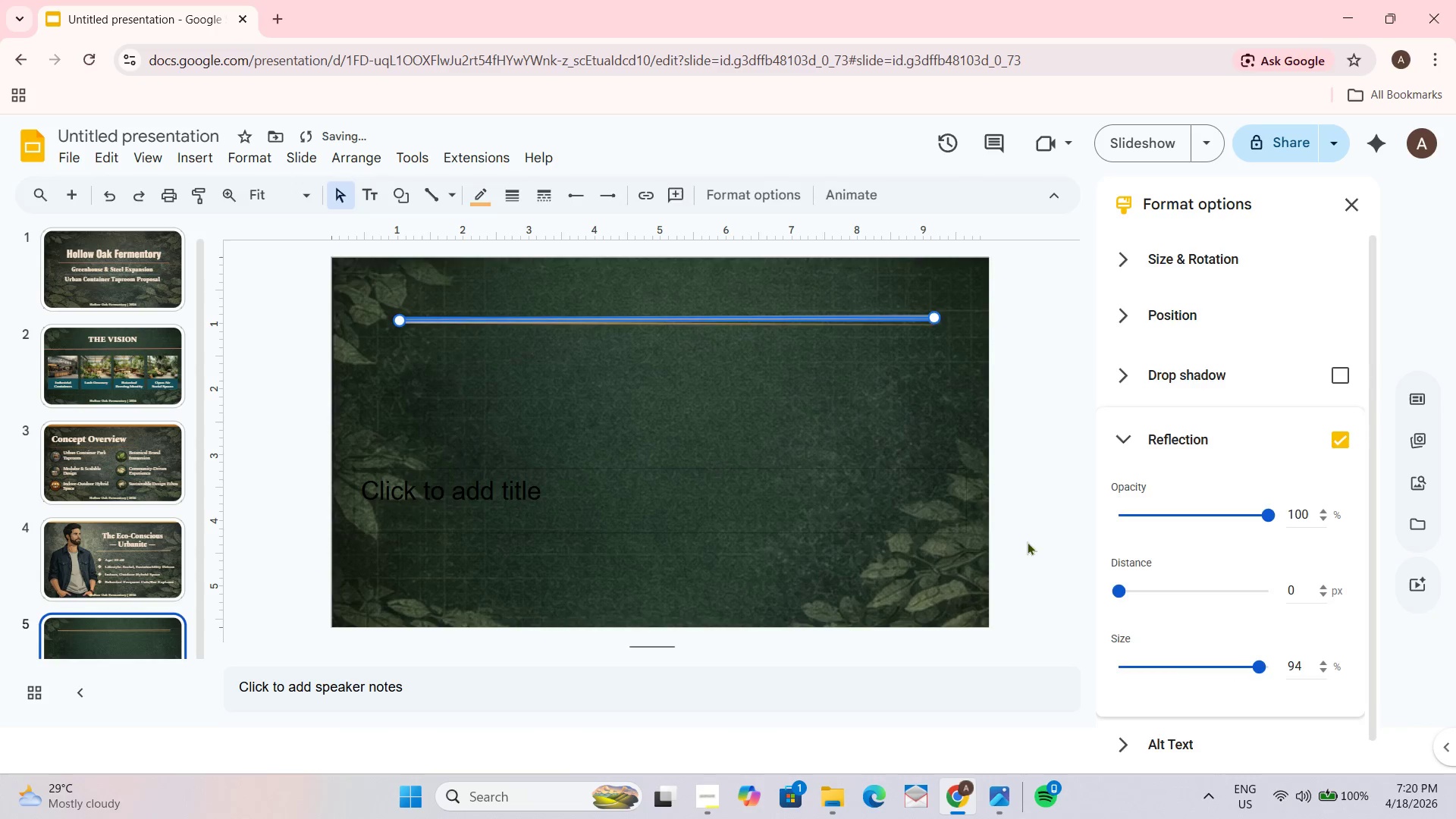 
left_click([1021, 528])
 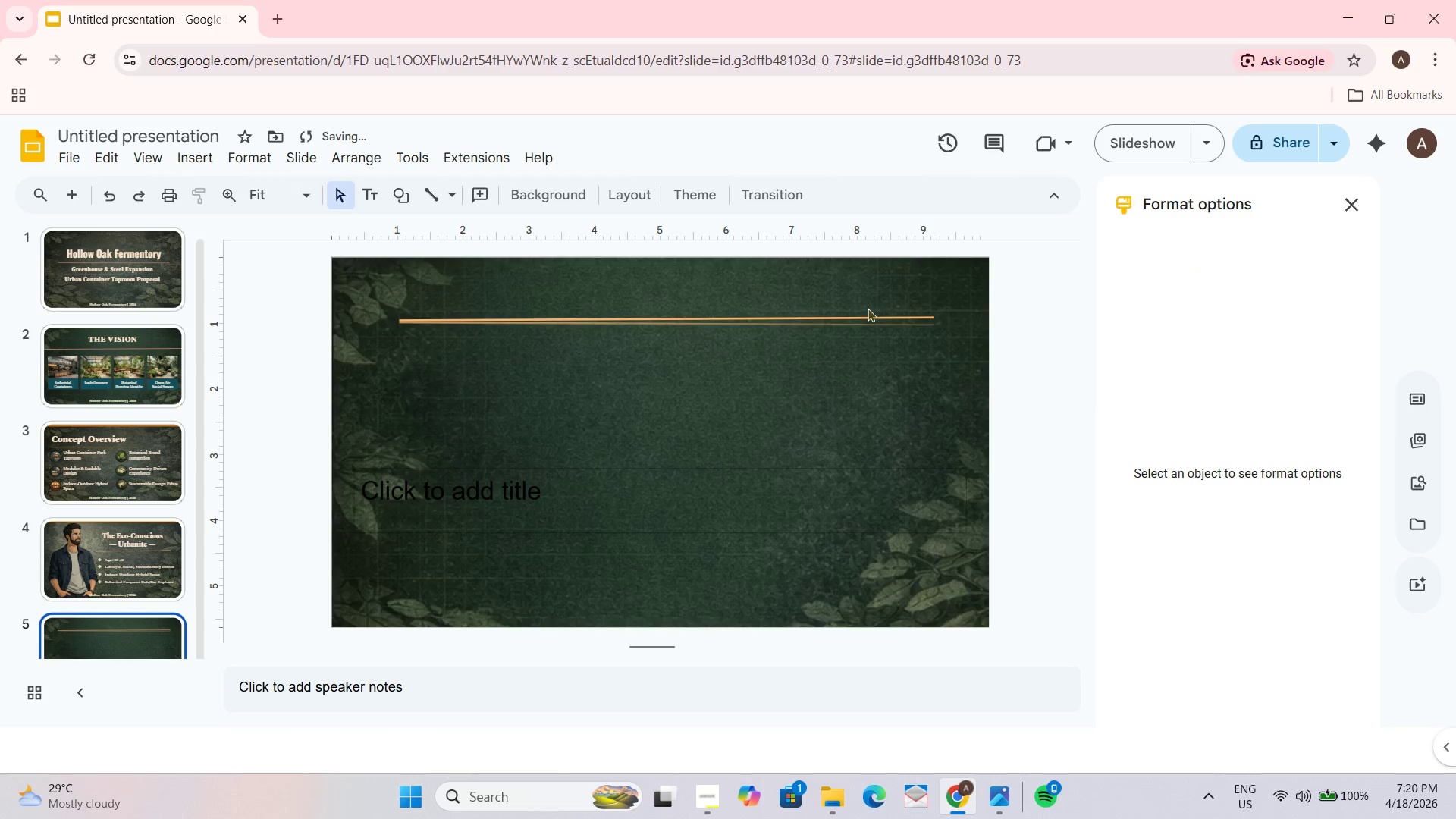 
left_click([869, 316])
 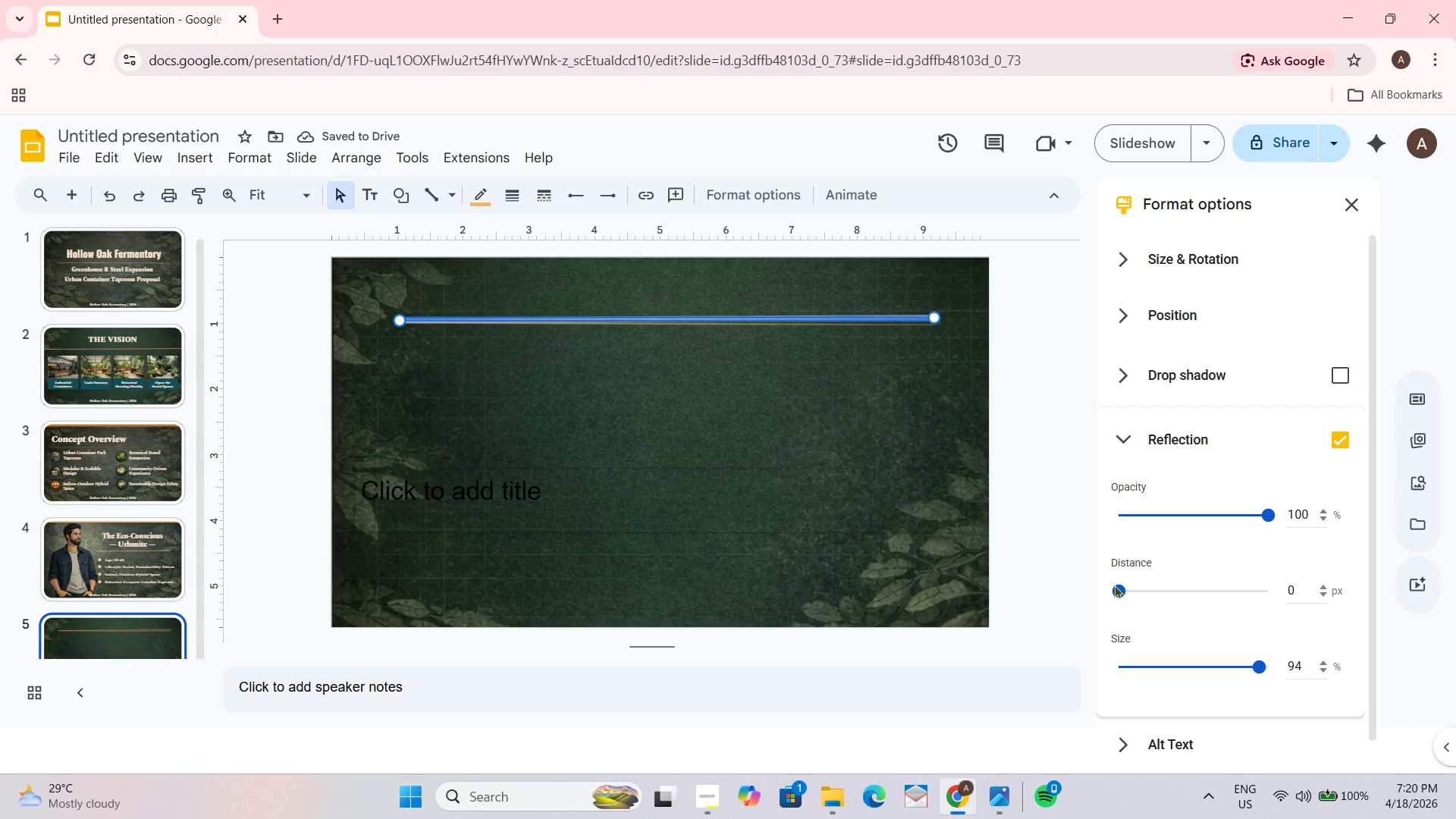 
left_click_drag(start_coordinate=[1115, 591], to_coordinate=[1127, 593])
 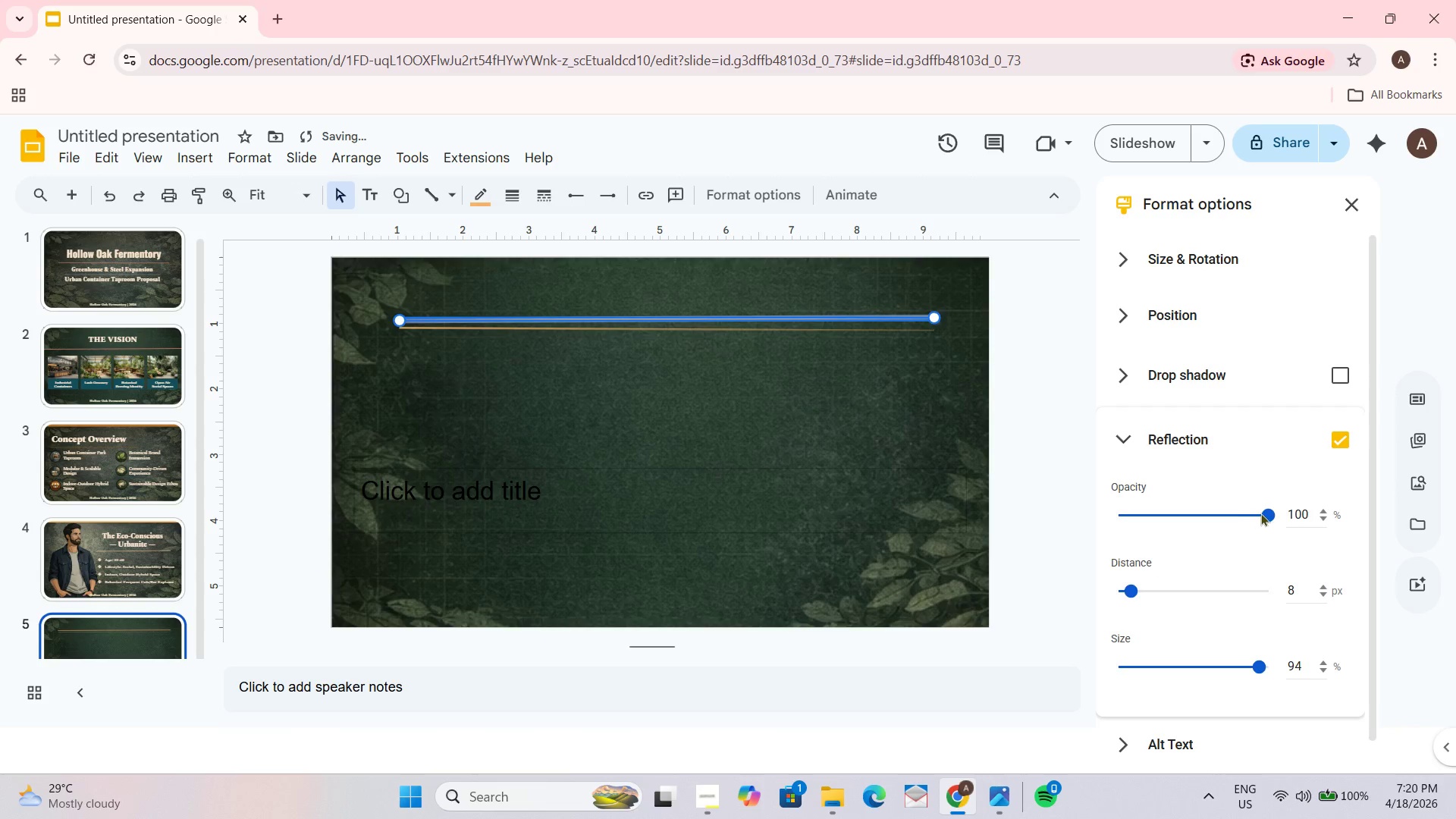 
left_click_drag(start_coordinate=[1266, 513], to_coordinate=[1198, 520])
 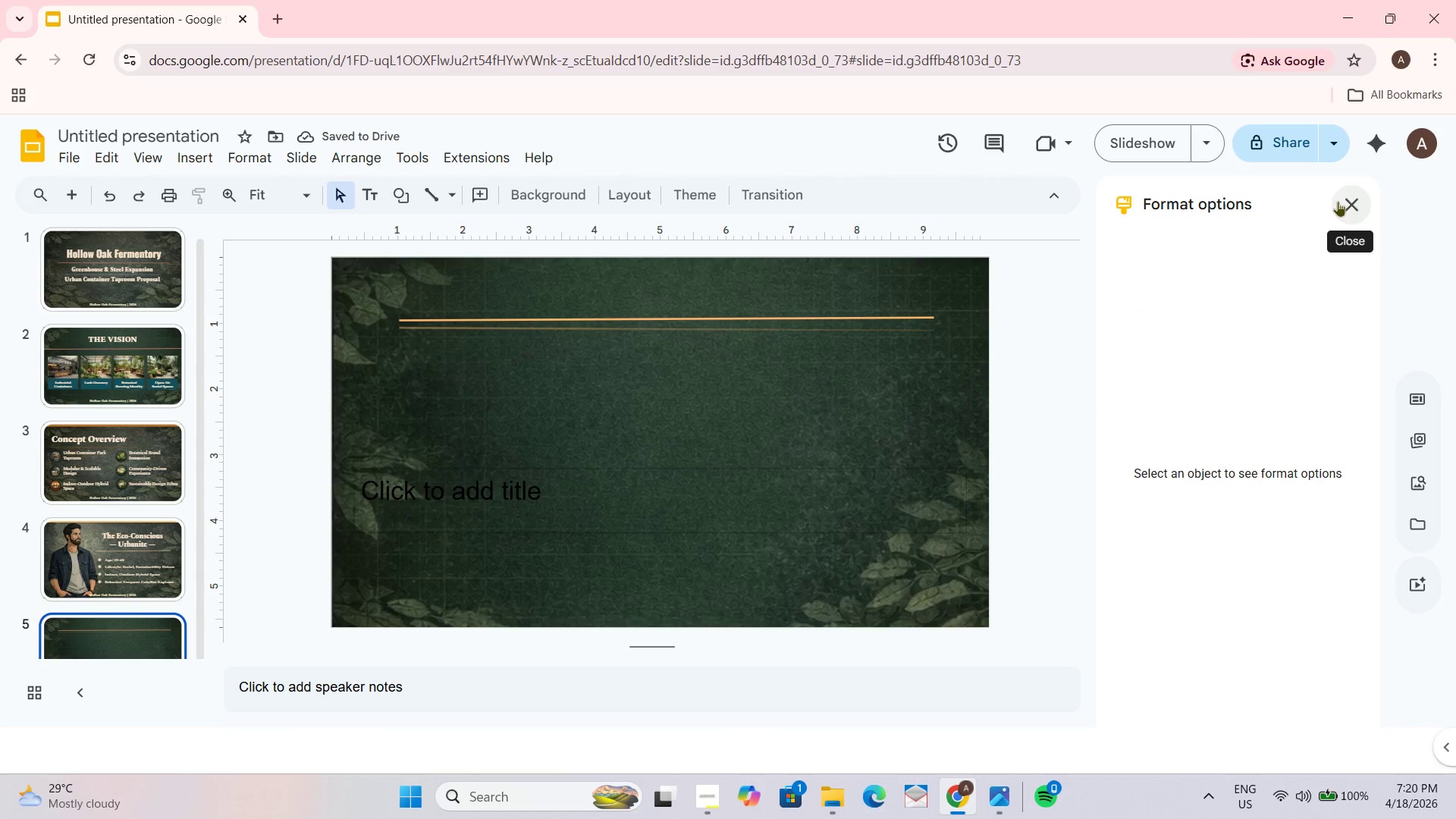 
left_click([858, 309])
 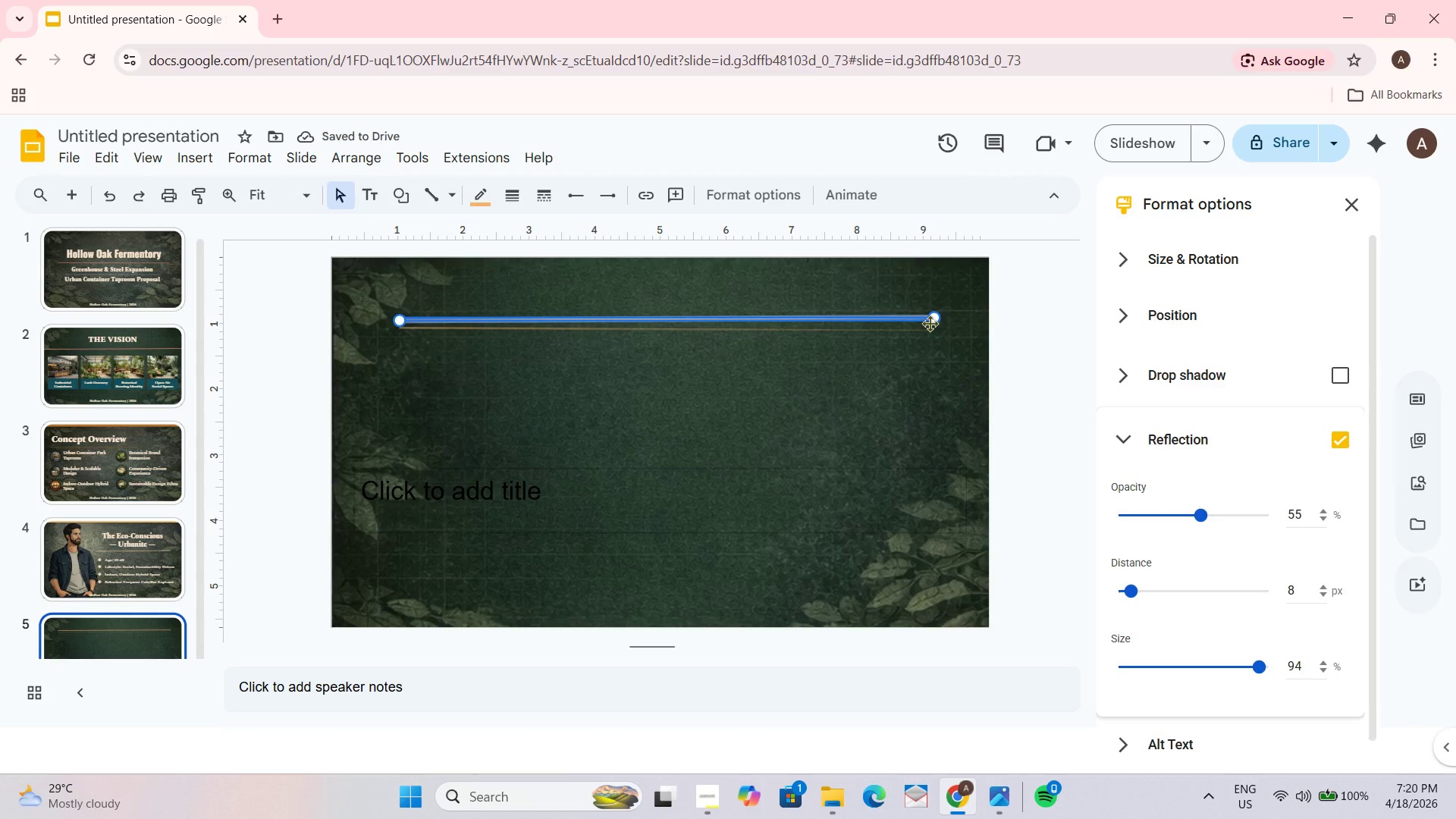 
left_click_drag(start_coordinate=[935, 319], to_coordinate=[935, 326])
 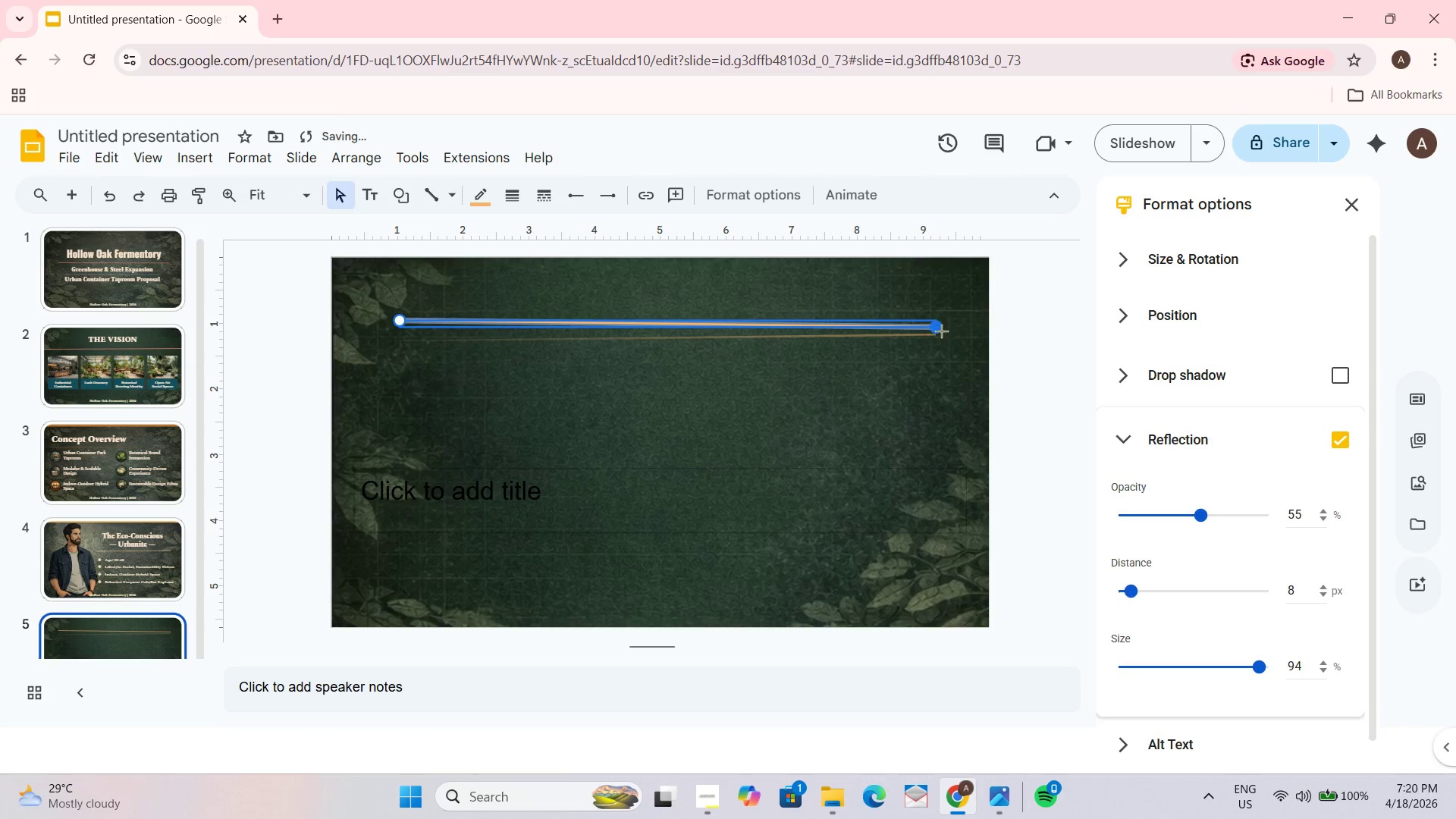 
left_click_drag(start_coordinate=[941, 329], to_coordinate=[941, 324])
 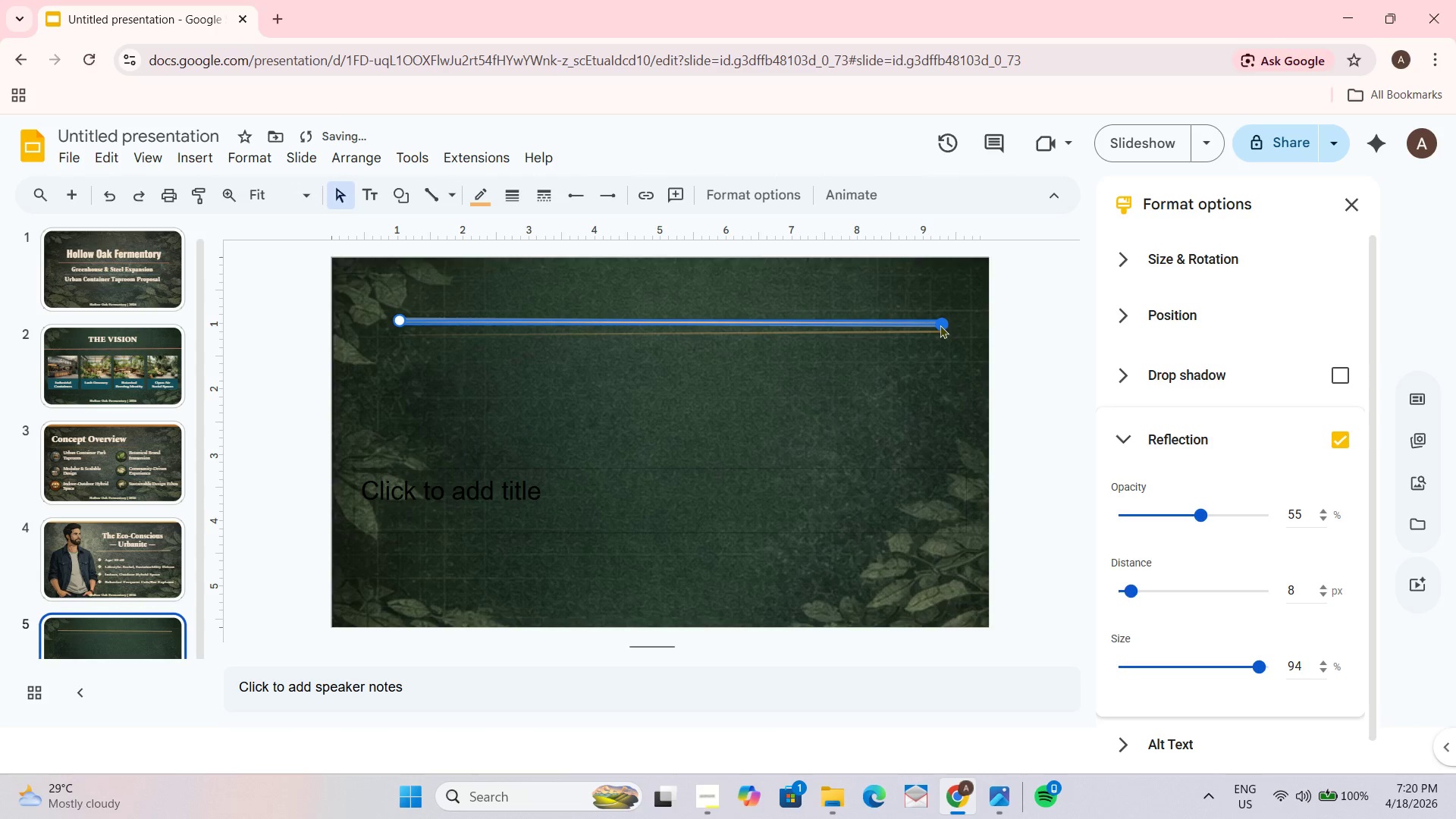 
left_click_drag(start_coordinate=[940, 324], to_coordinate=[940, 319])
 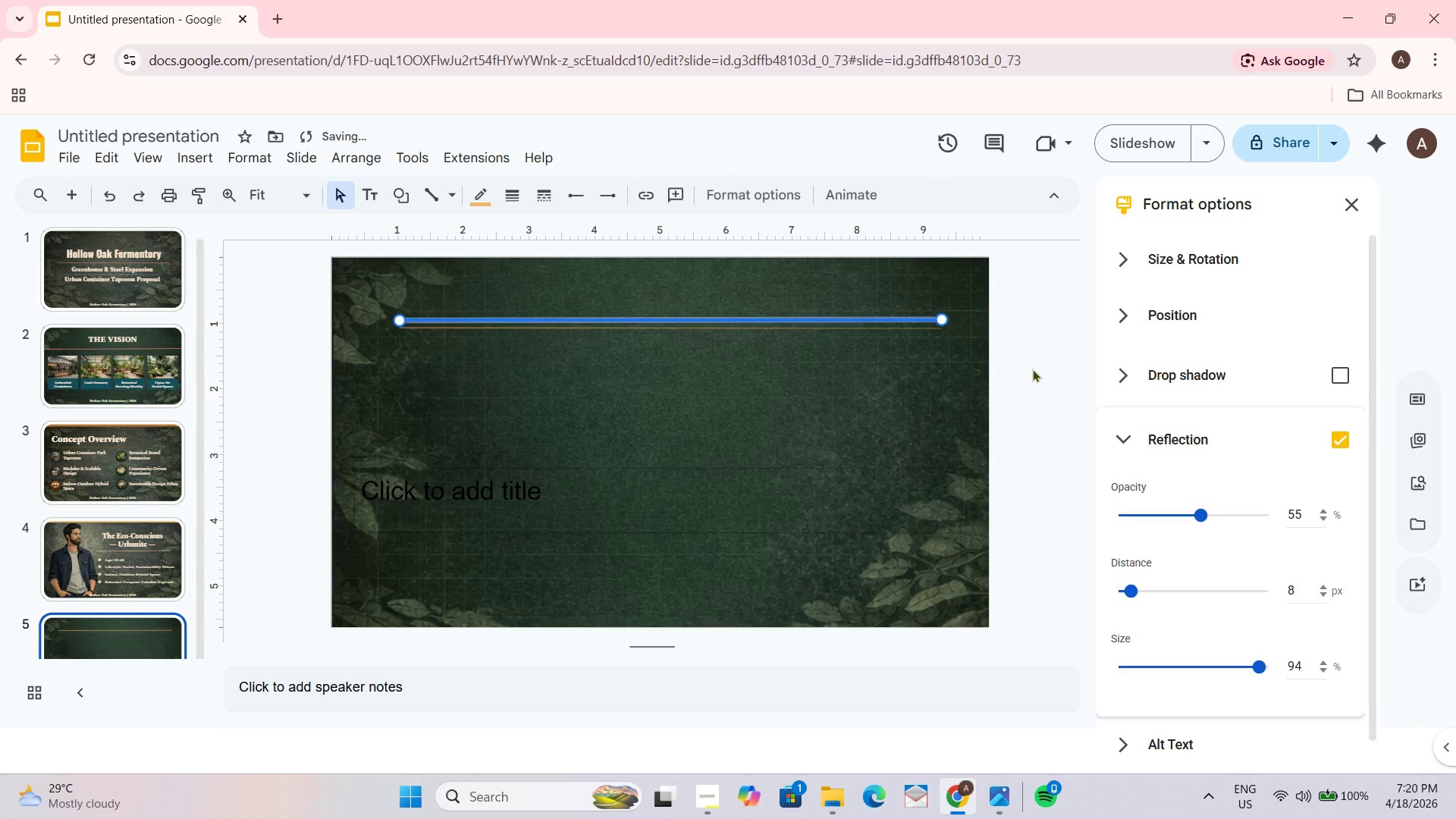 
left_click([1032, 369])
 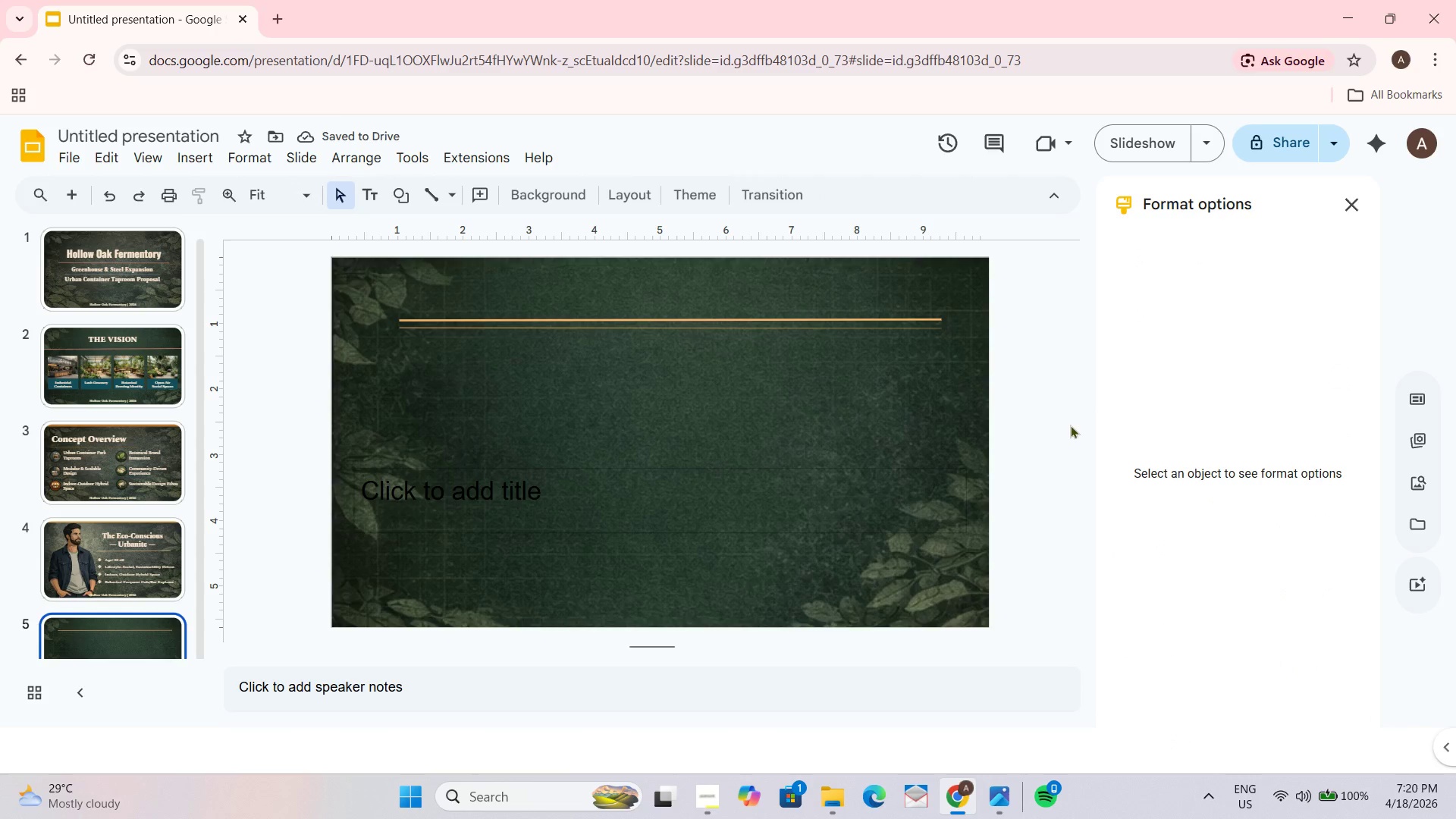 
left_click([900, 313])
 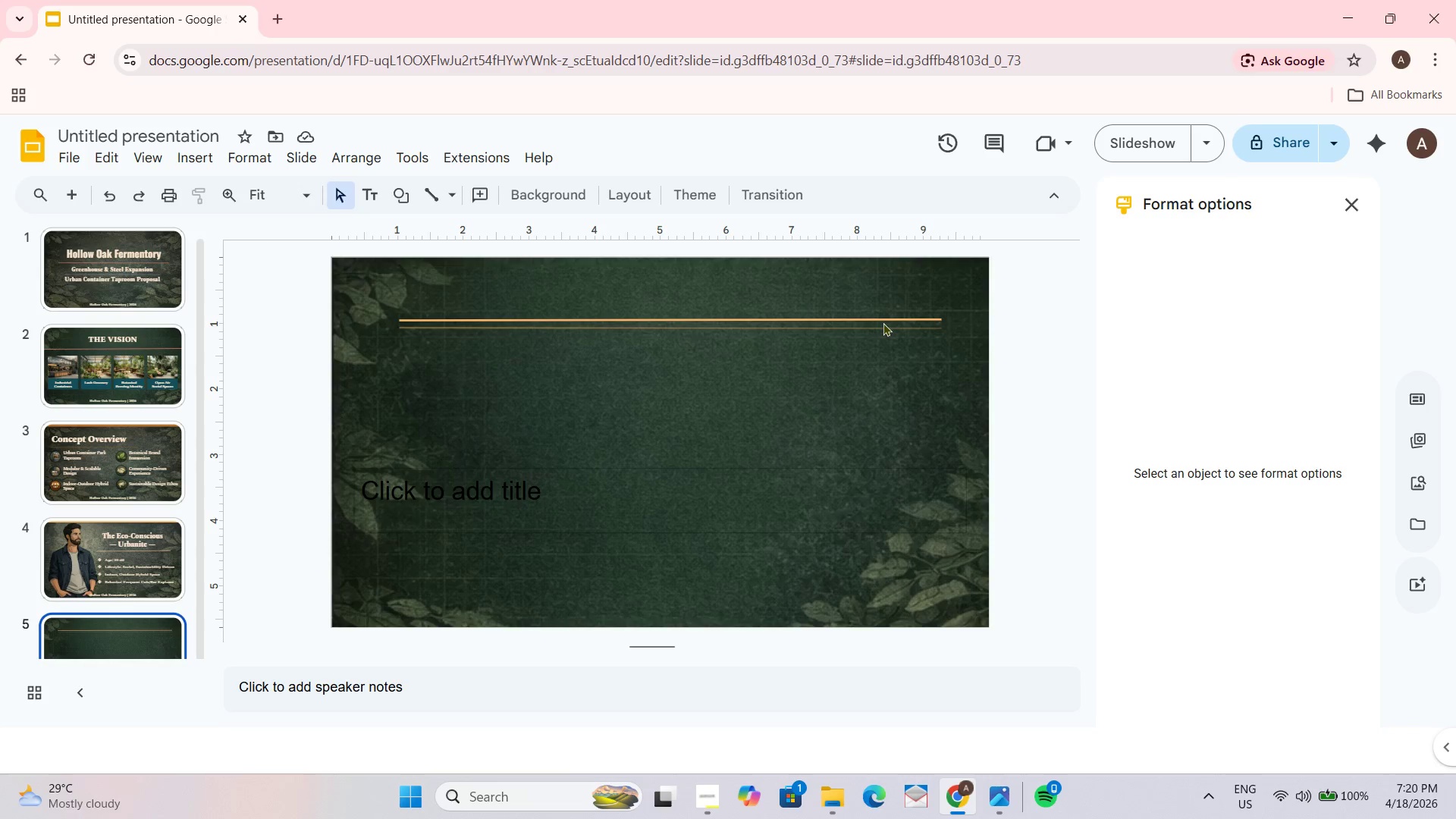 
left_click([883, 321])
 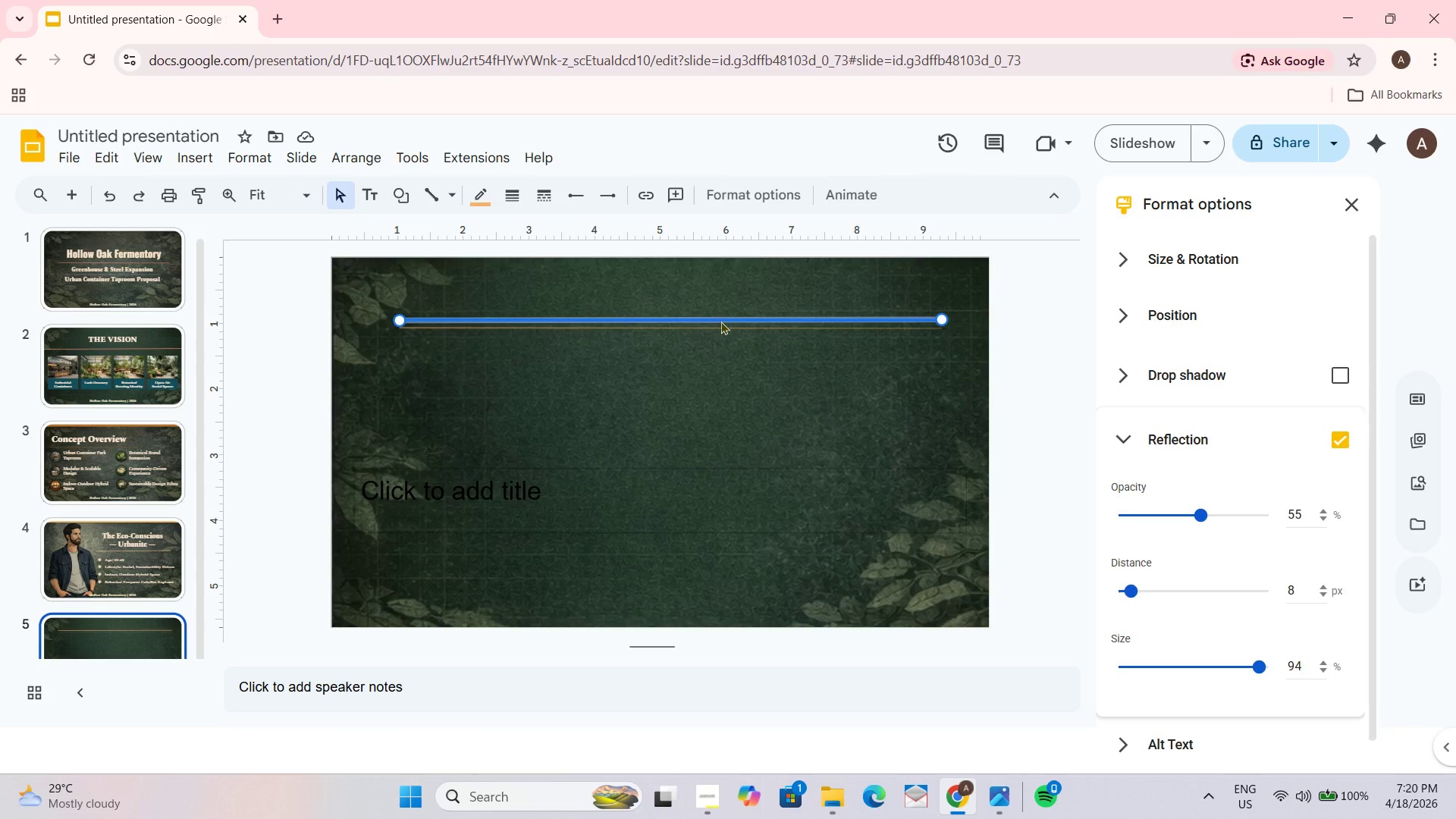 
left_click_drag(start_coordinate=[713, 322], to_coordinate=[709, 325])
 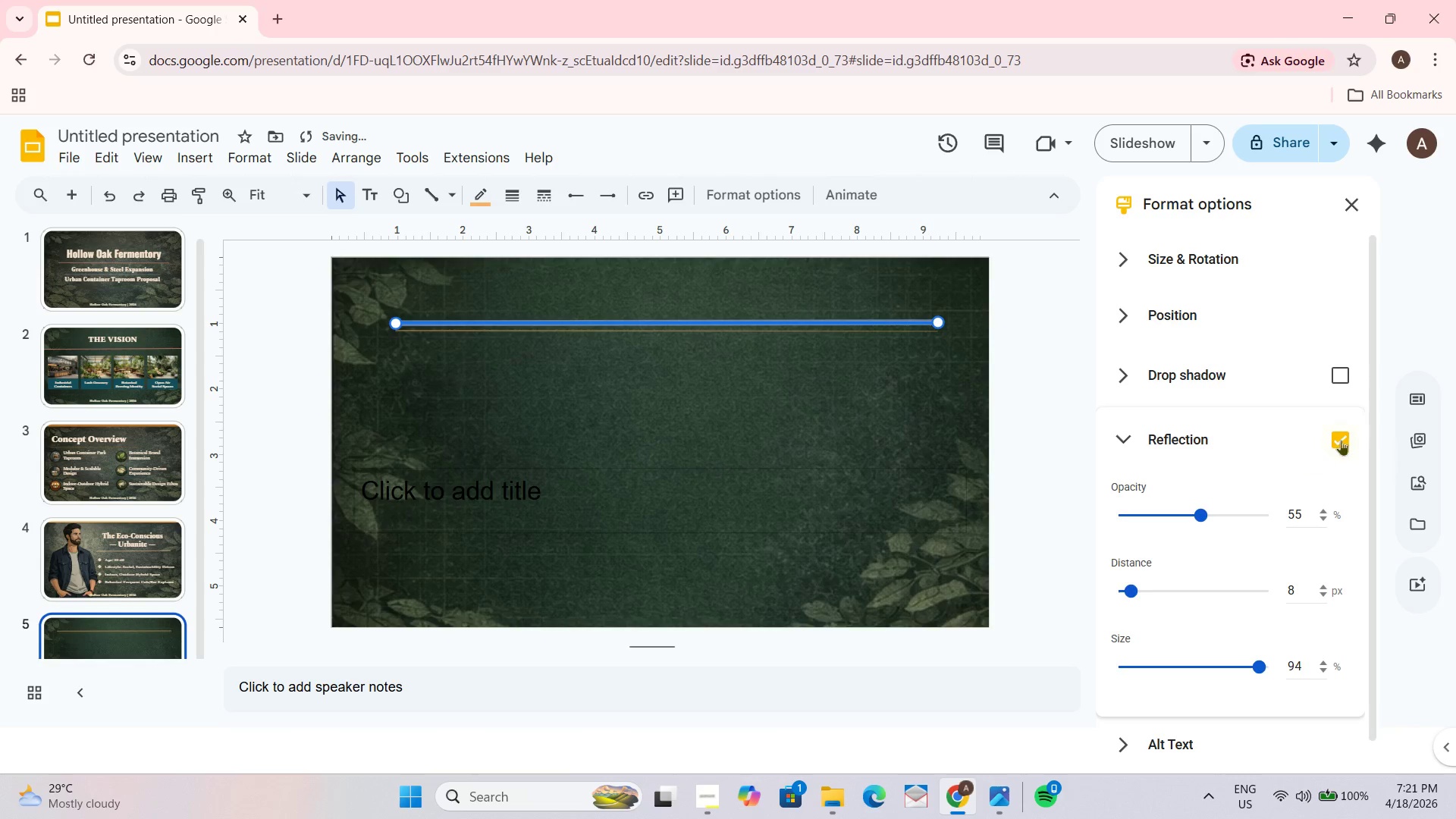 
left_click([1344, 437])
 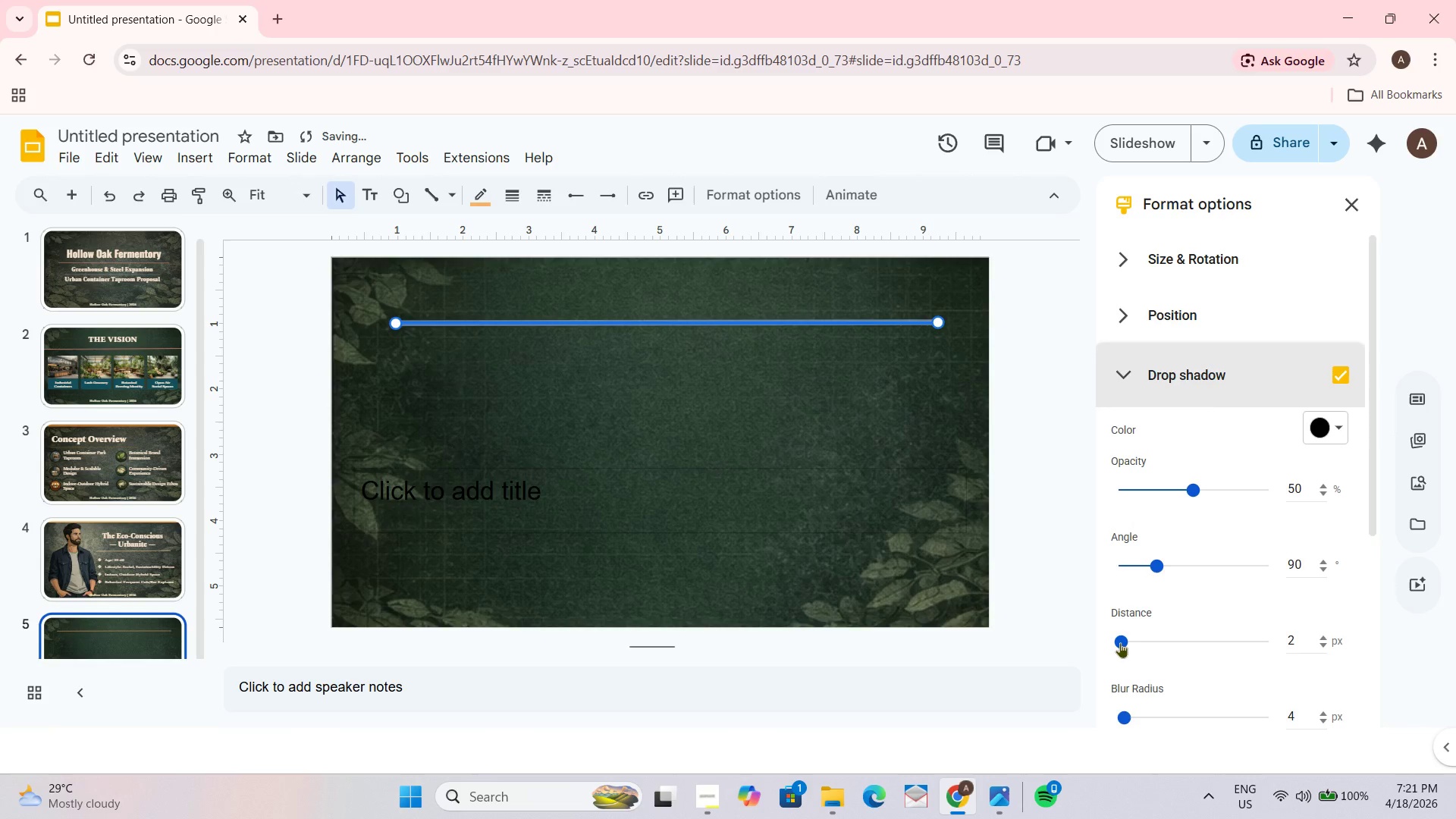 
left_click_drag(start_coordinate=[1196, 488], to_coordinate=[1234, 486])
 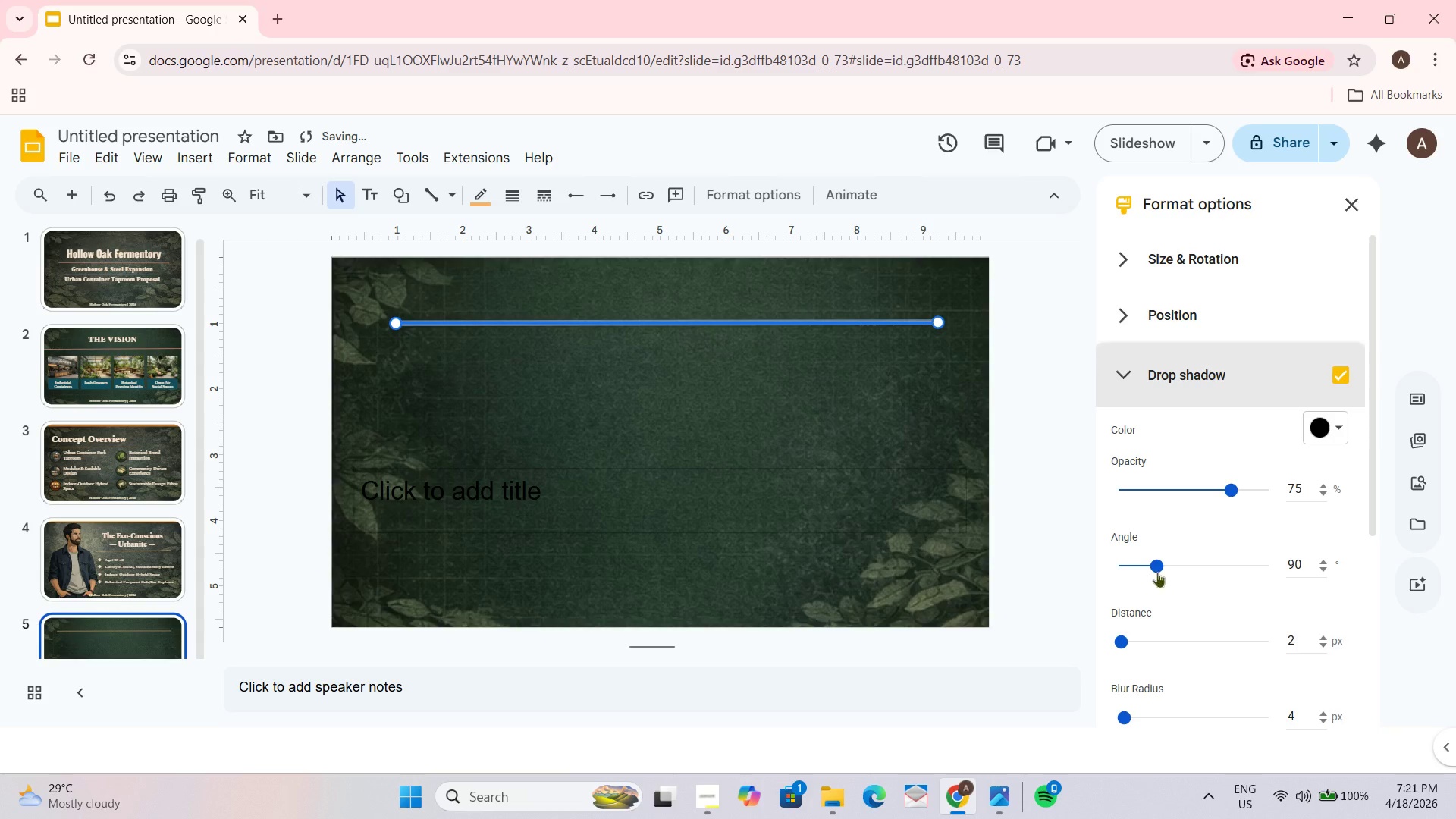 
left_click_drag(start_coordinate=[1157, 572], to_coordinate=[1219, 570])
 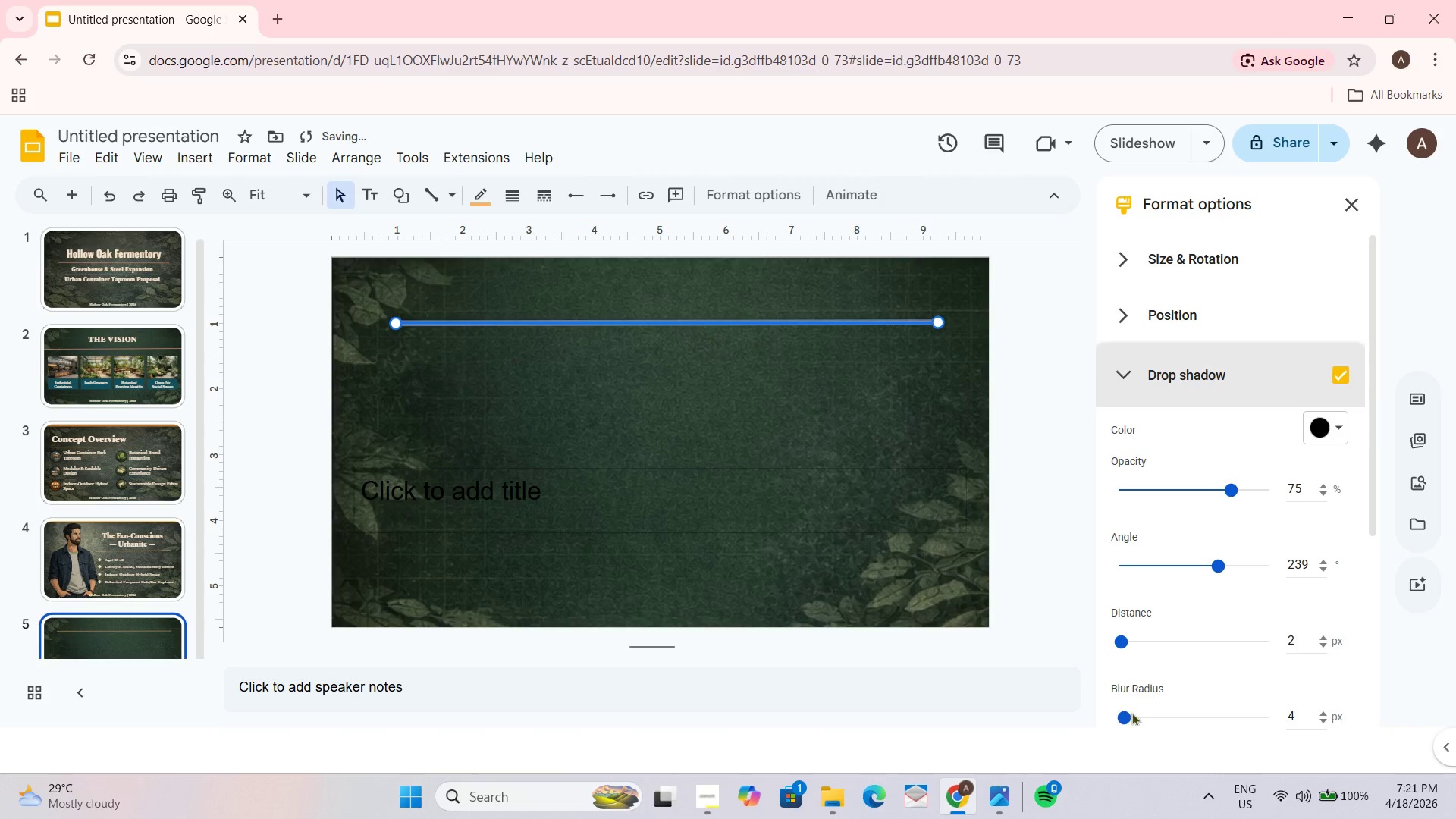 
left_click_drag(start_coordinate=[1122, 721], to_coordinate=[1201, 709])
 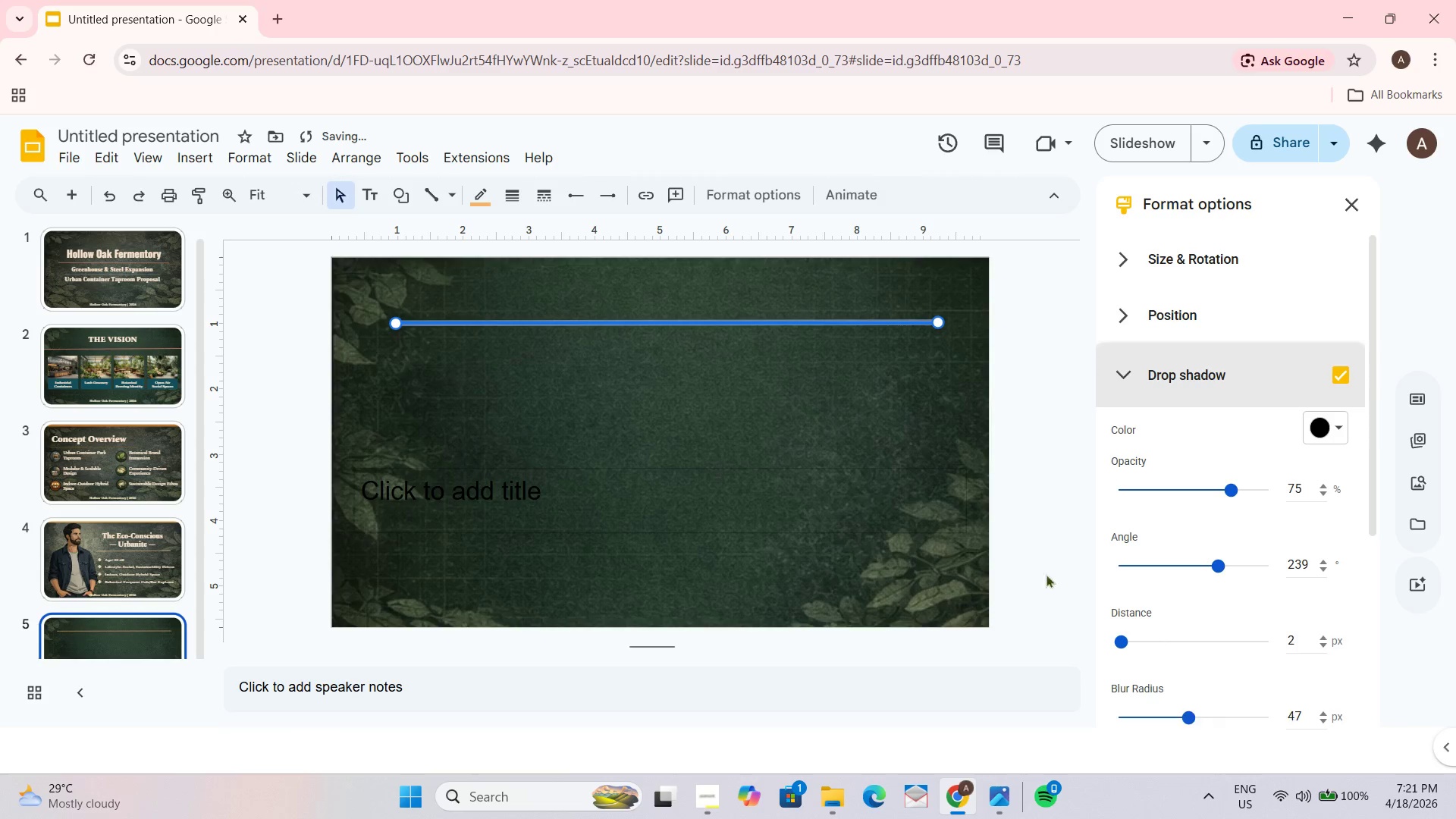 
left_click([892, 485])
 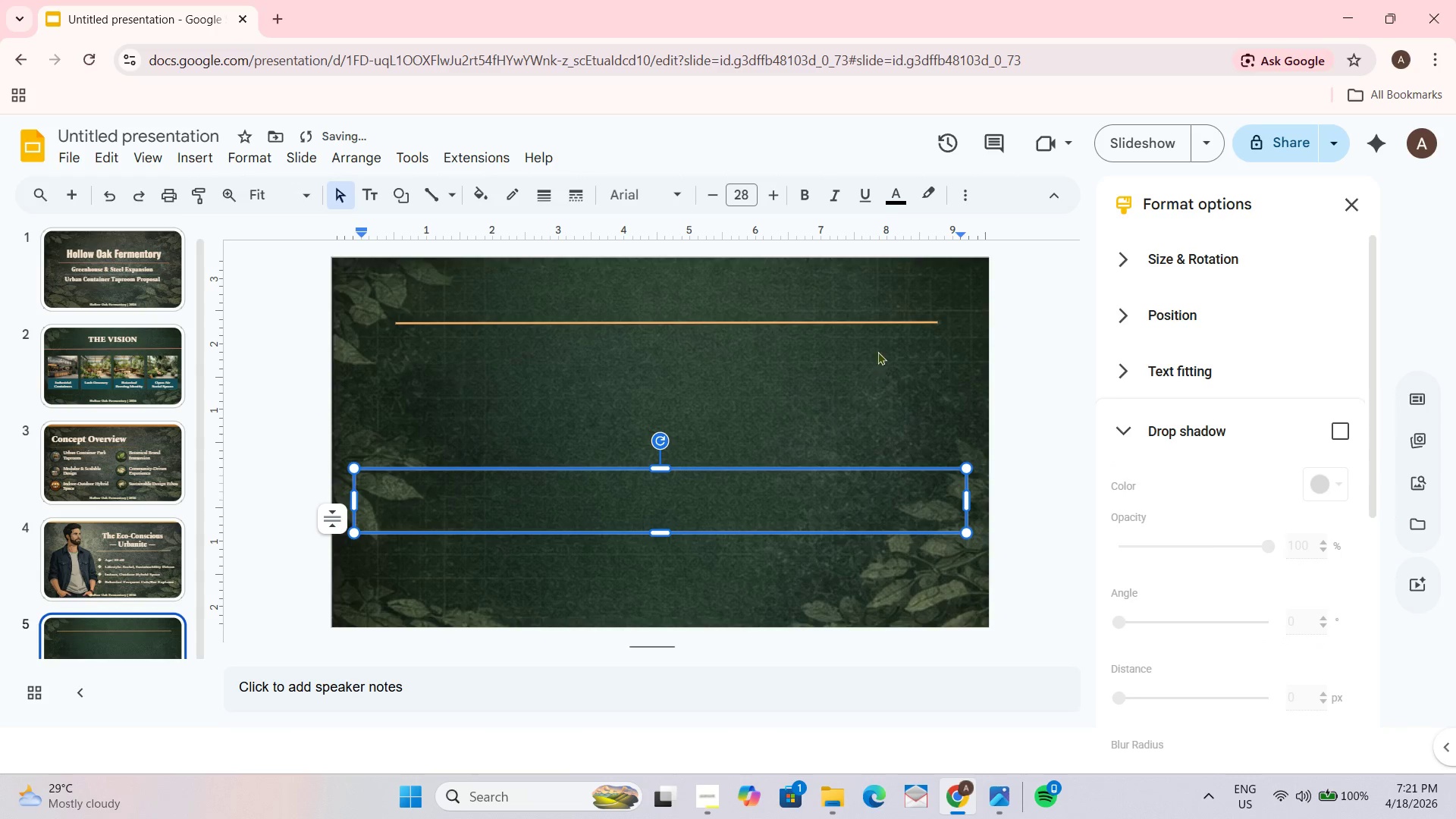 
left_click([882, 328])
 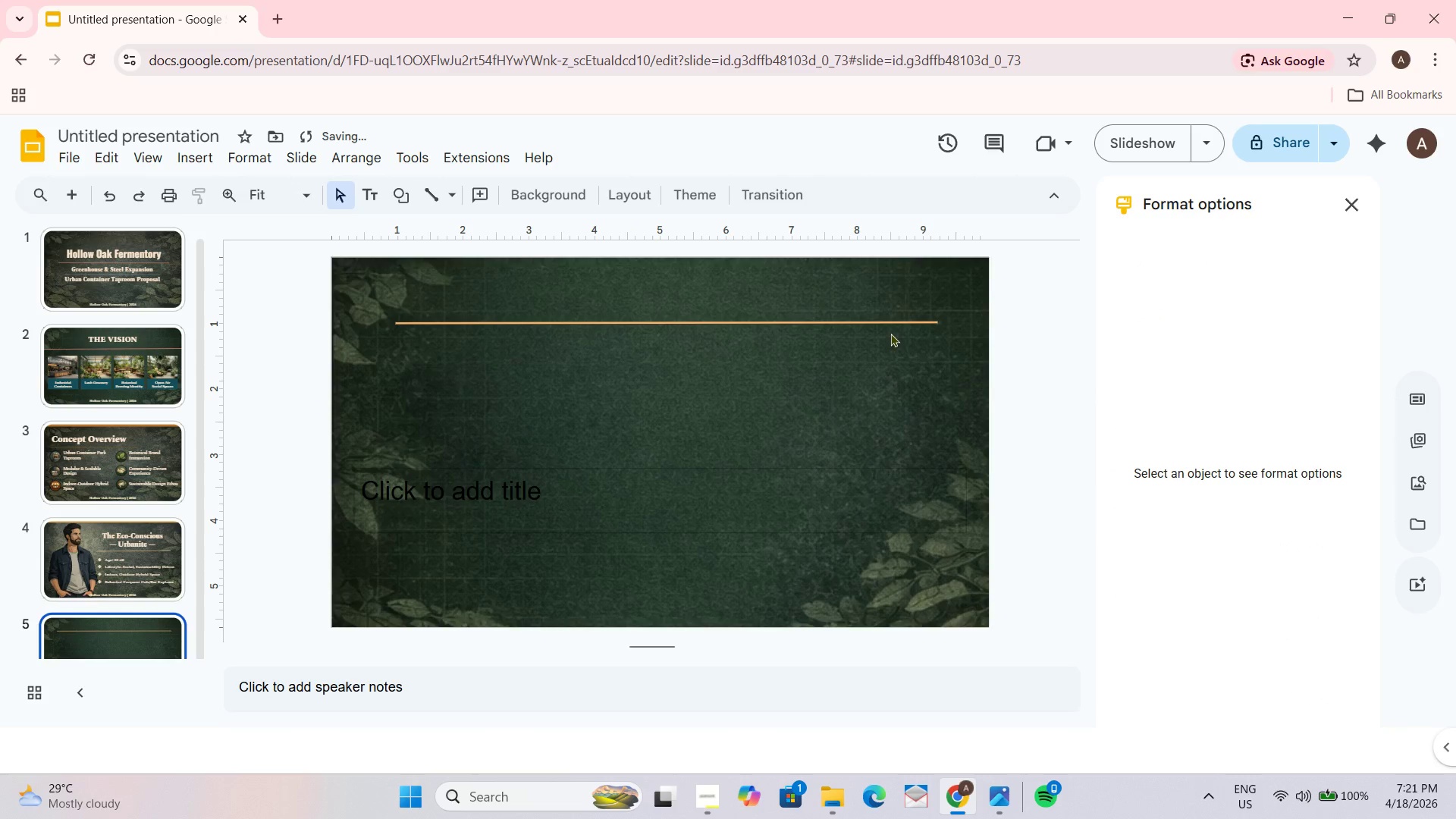 
double_click([890, 328])
 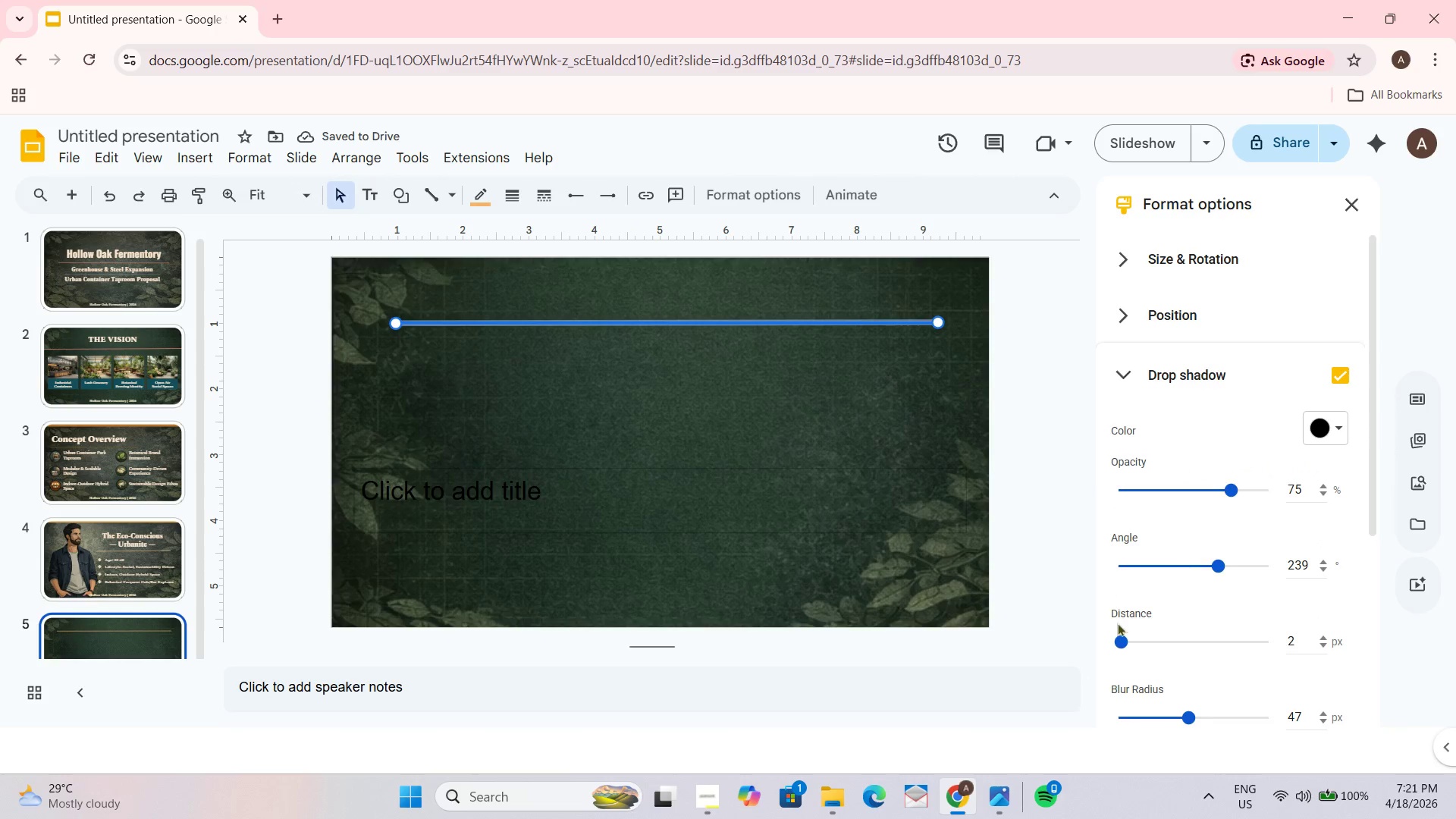 
left_click([1132, 639])
 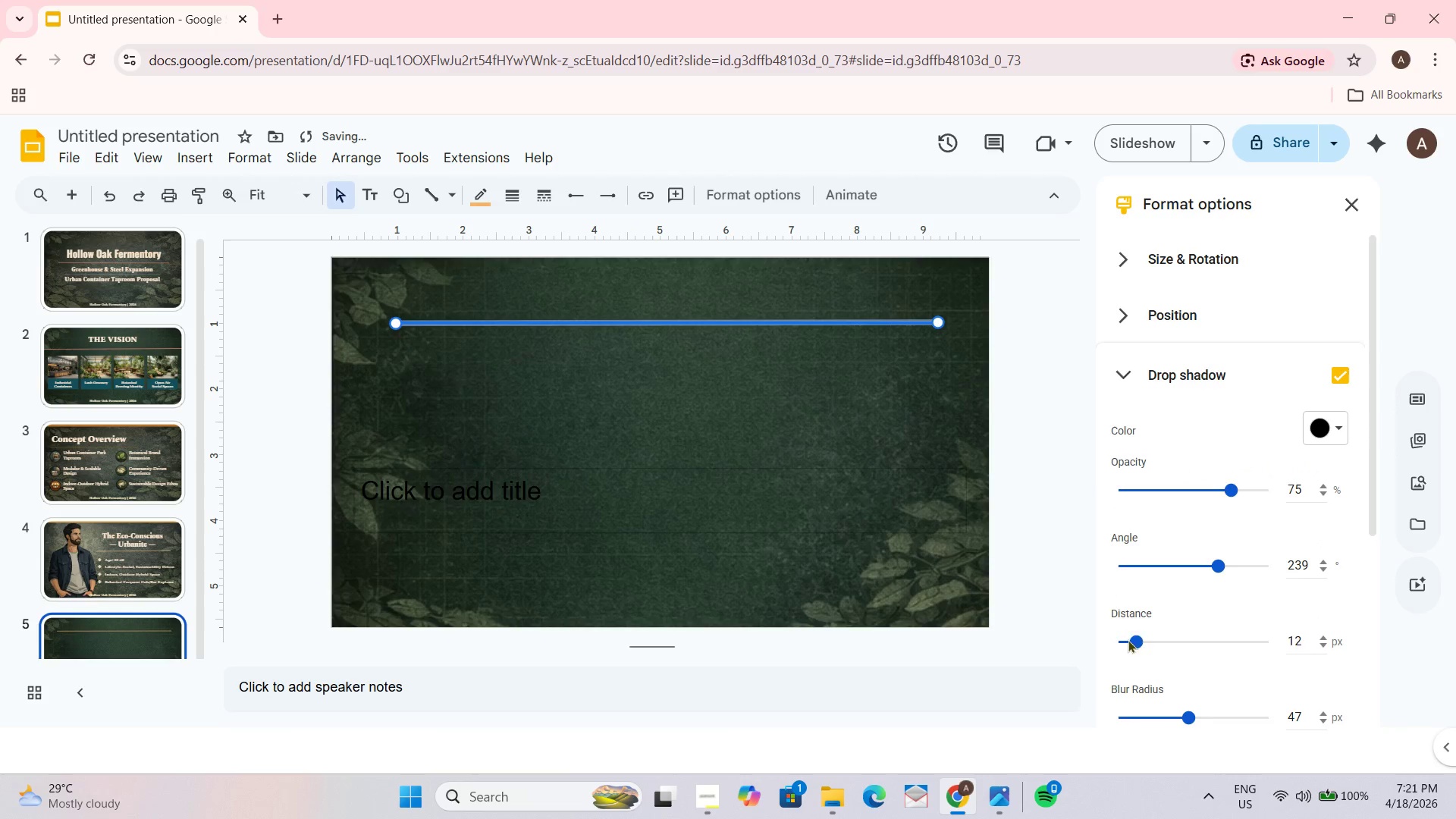 
left_click_drag(start_coordinate=[1128, 639], to_coordinate=[1249, 639])
 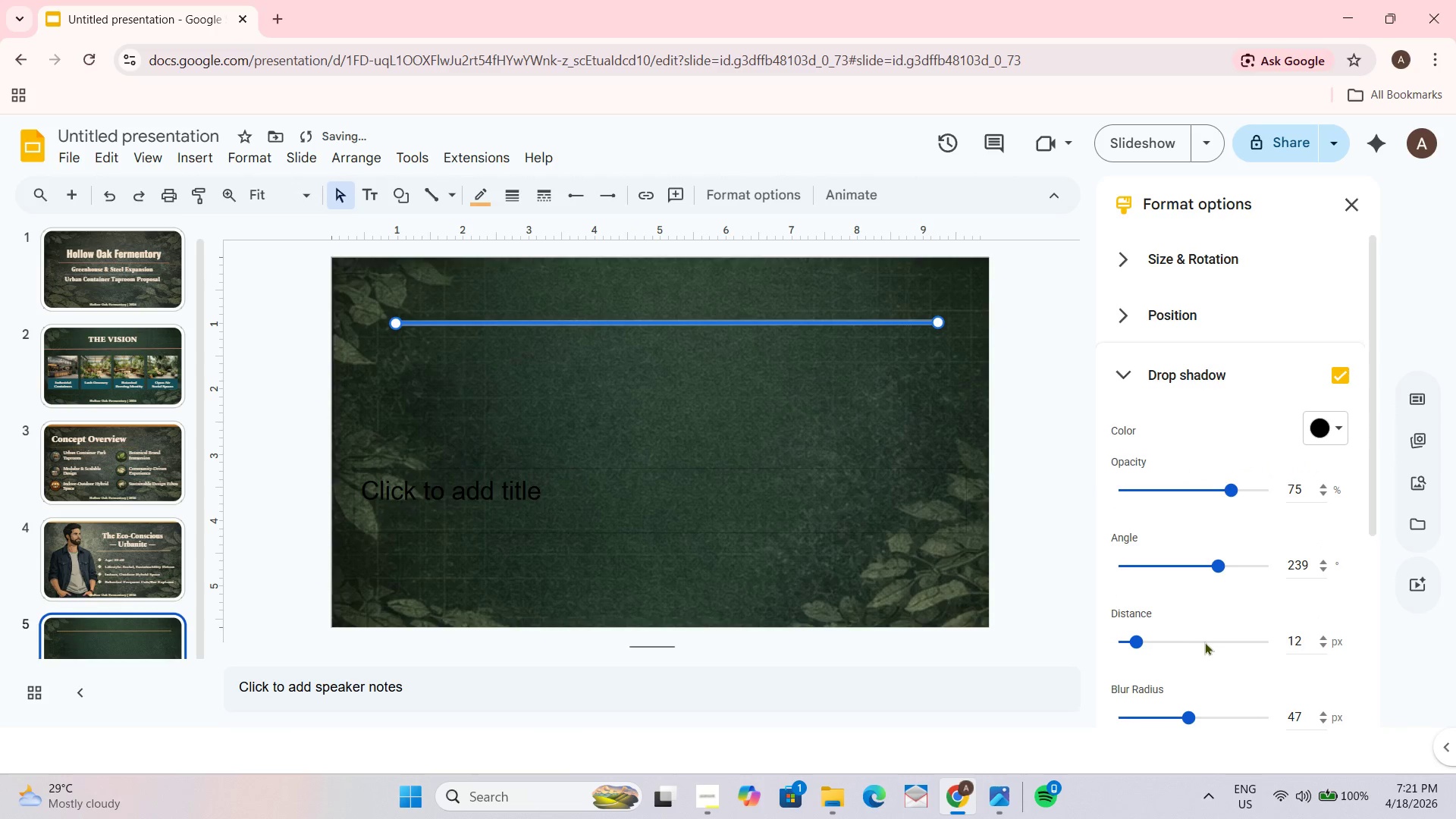 
double_click([1208, 642])
 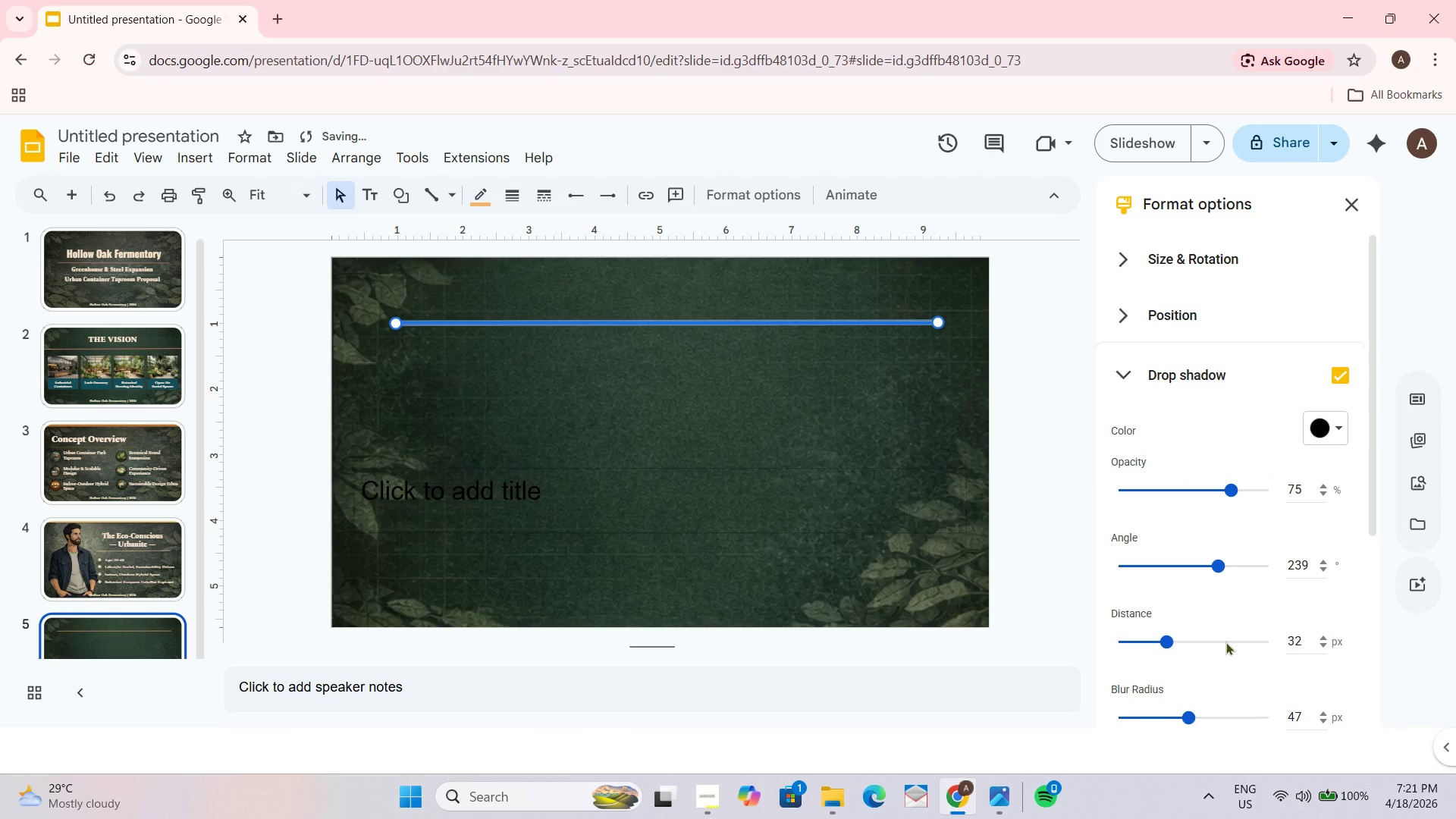 
triple_click([1225, 642])
 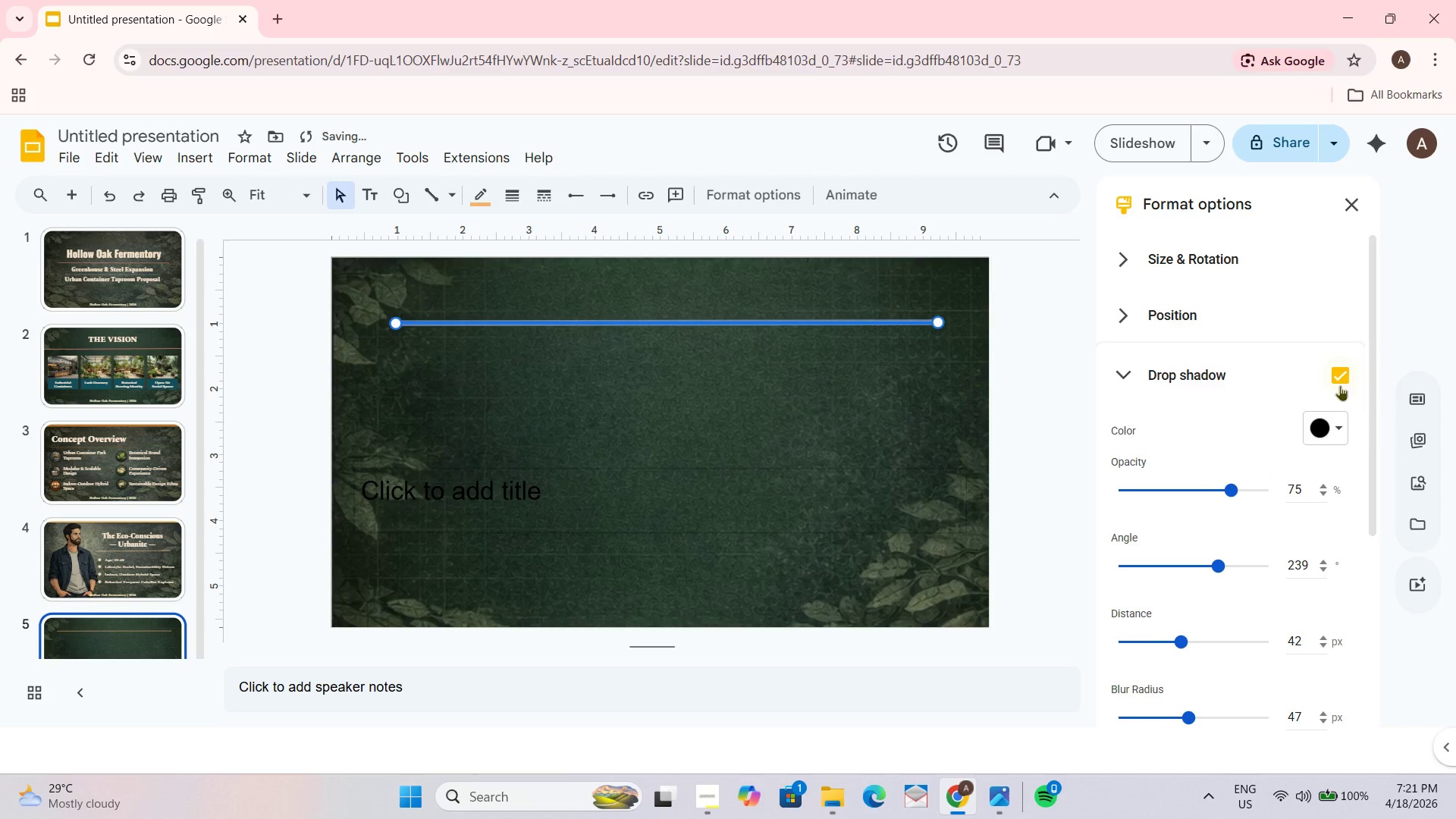 
left_click([1330, 428])
 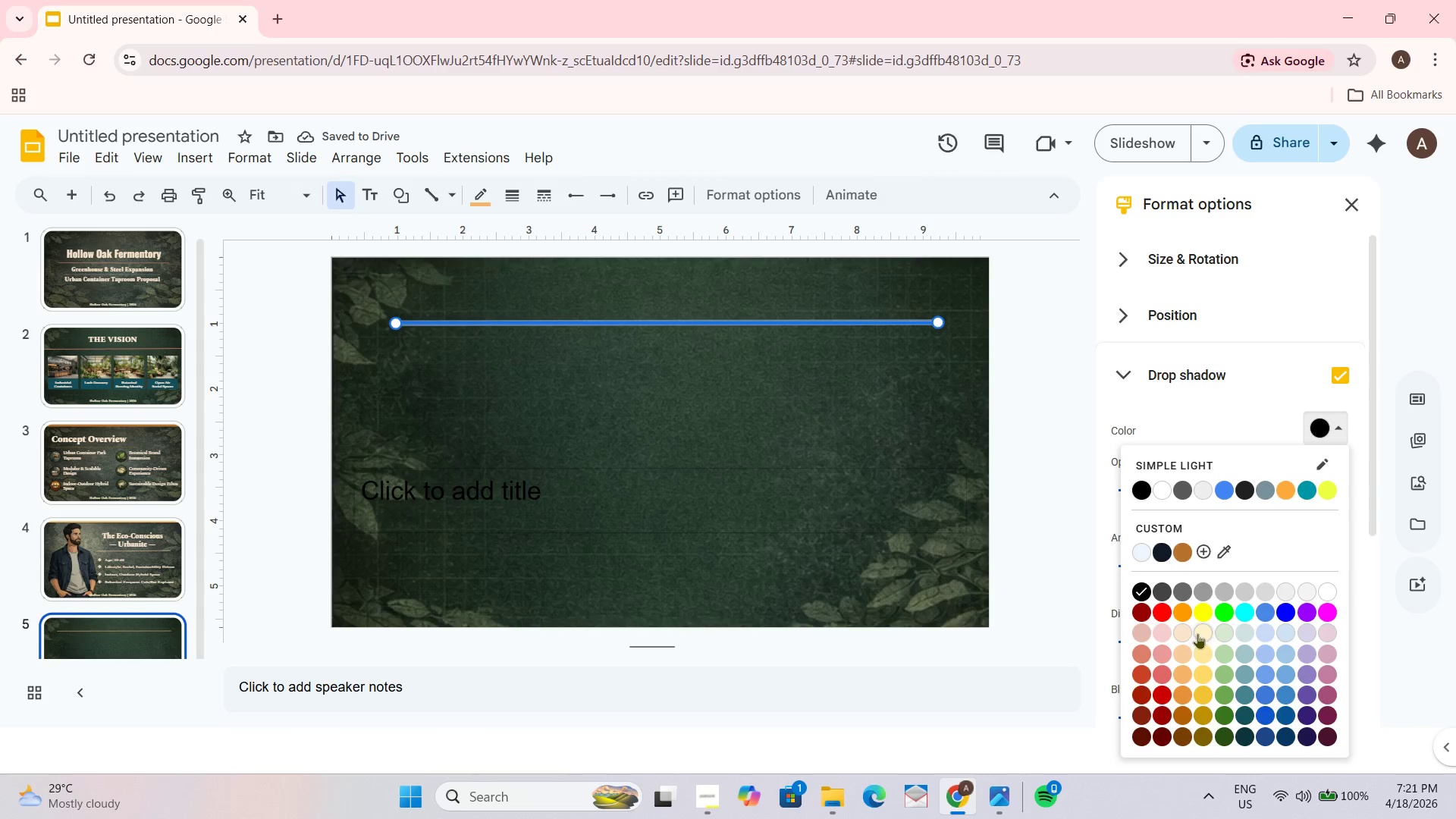 
left_click([1183, 662])
 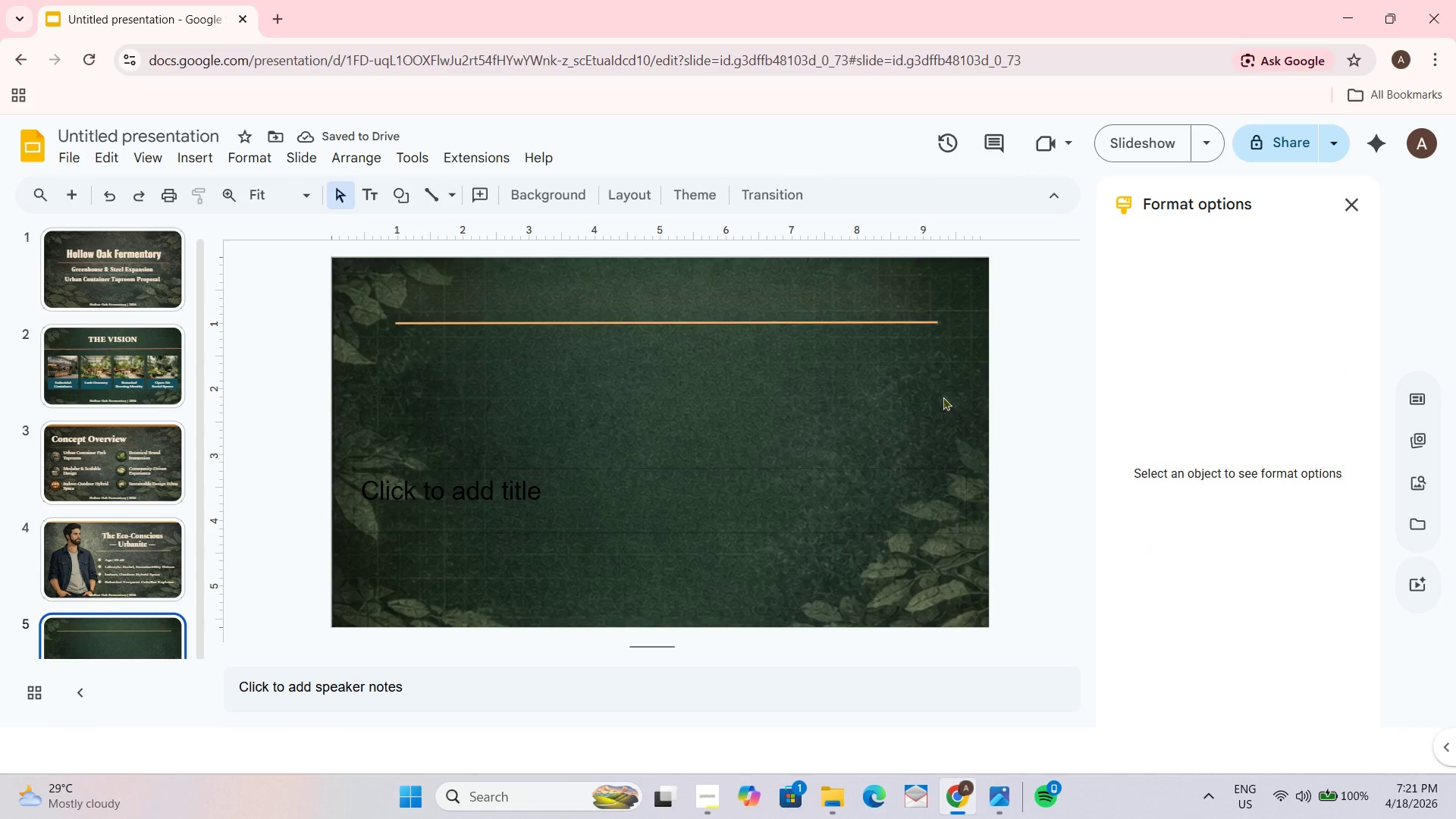 
left_click([871, 322])
 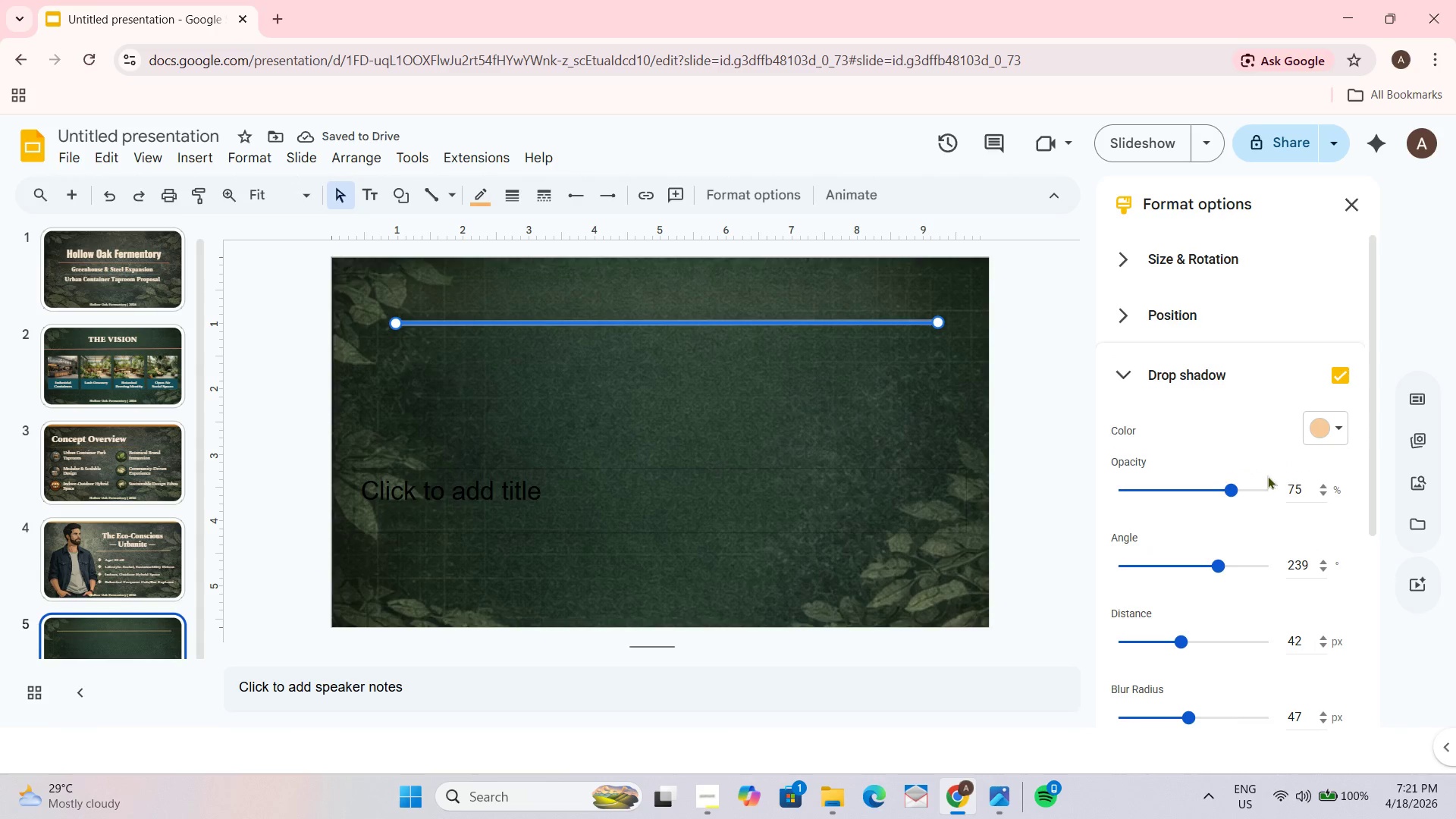 
scroll: coordinate [1261, 535], scroll_direction: down, amount: 1.0
 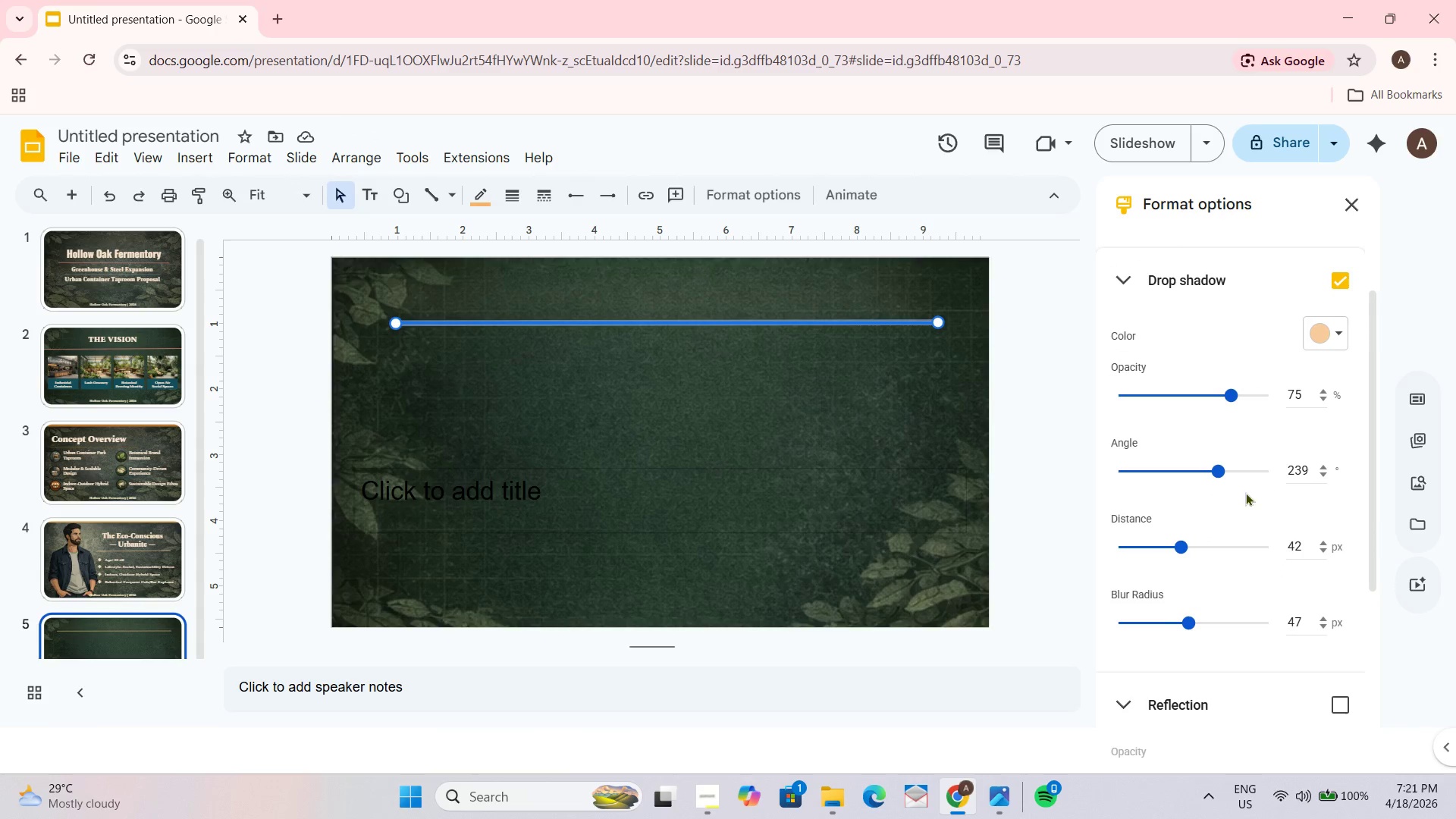 
left_click_drag(start_coordinate=[1235, 395], to_coordinate=[1270, 395])
 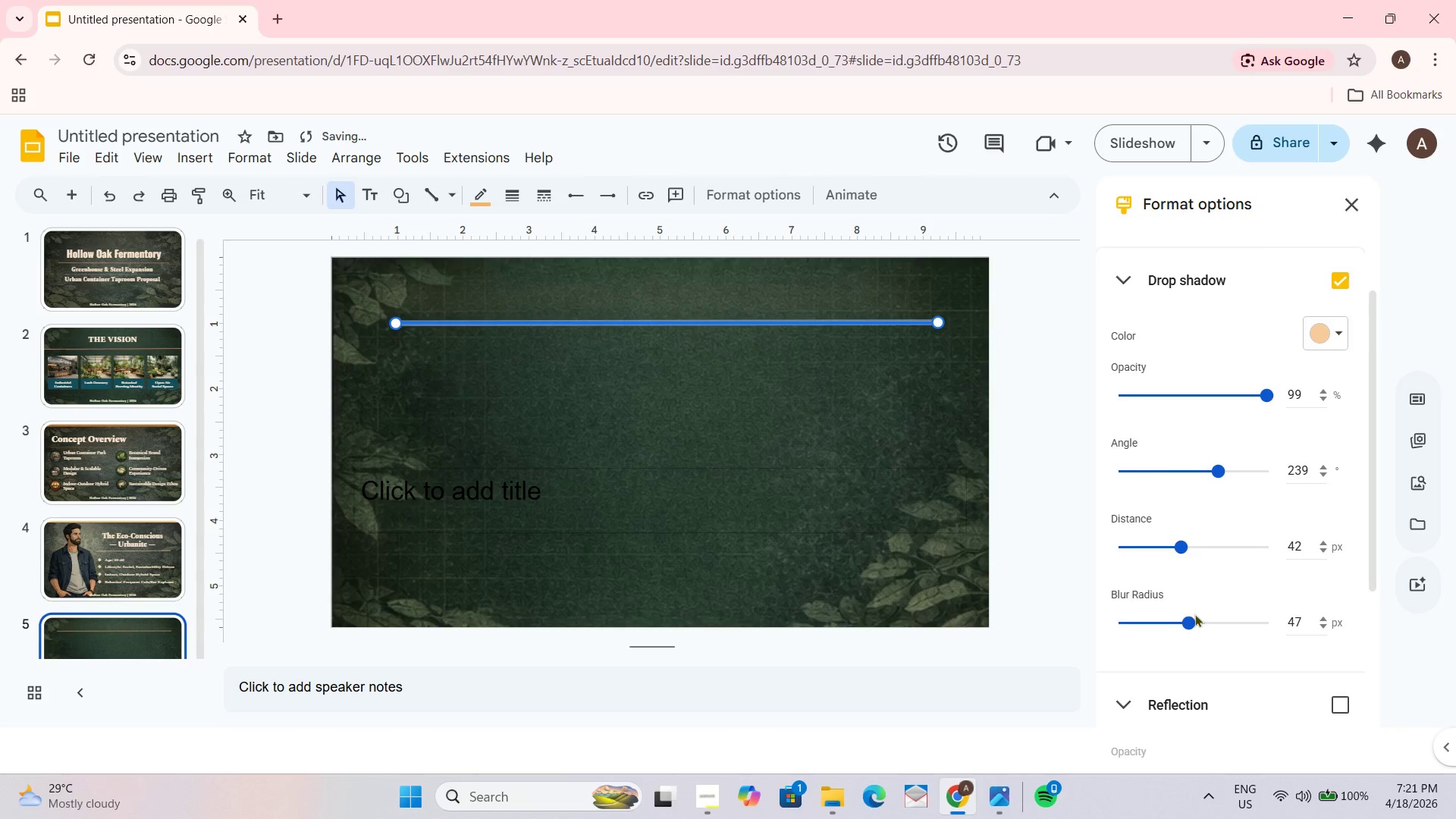 
left_click_drag(start_coordinate=[1186, 624], to_coordinate=[1214, 615])
 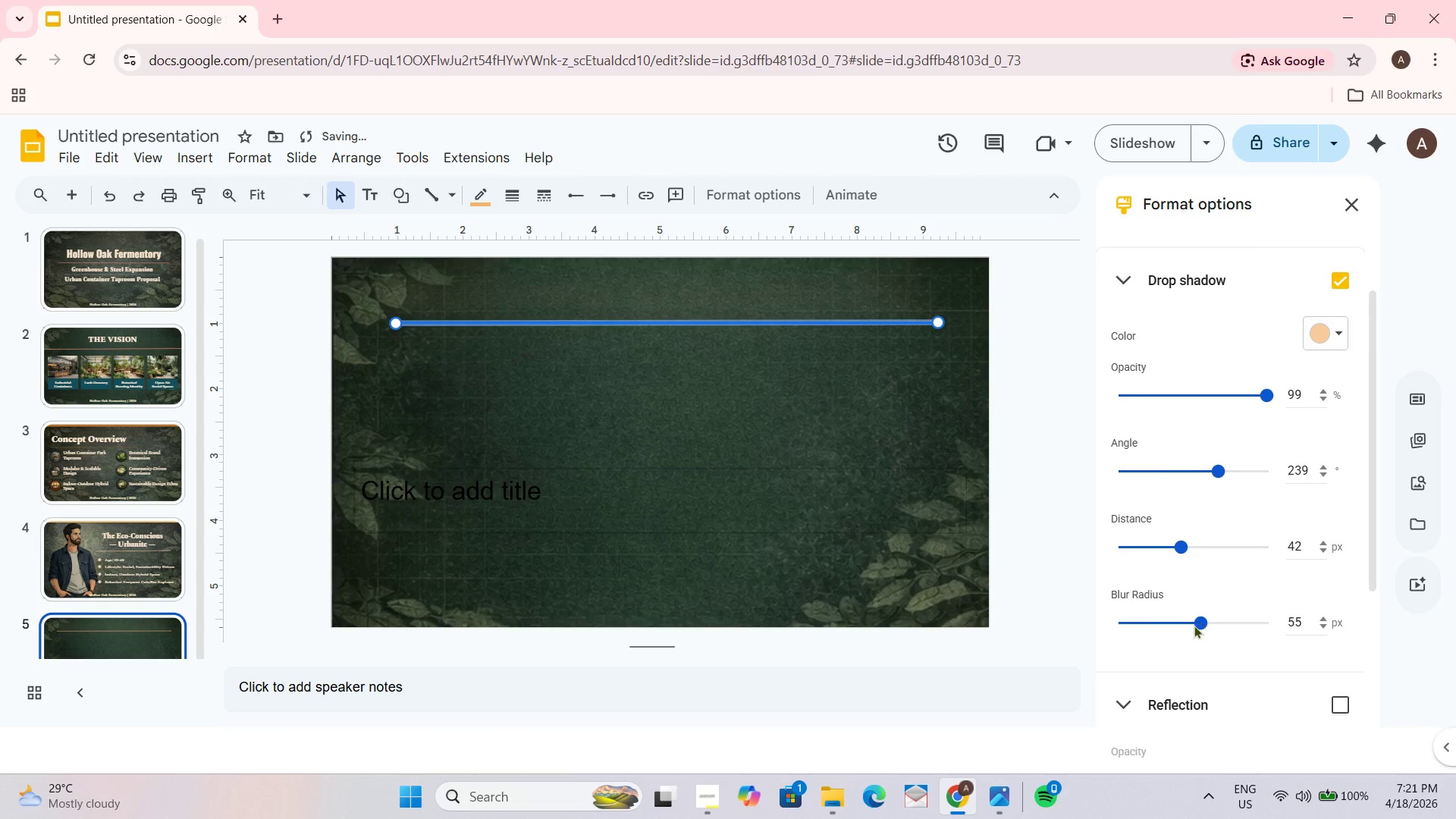 
left_click_drag(start_coordinate=[1193, 625], to_coordinate=[1212, 623])
 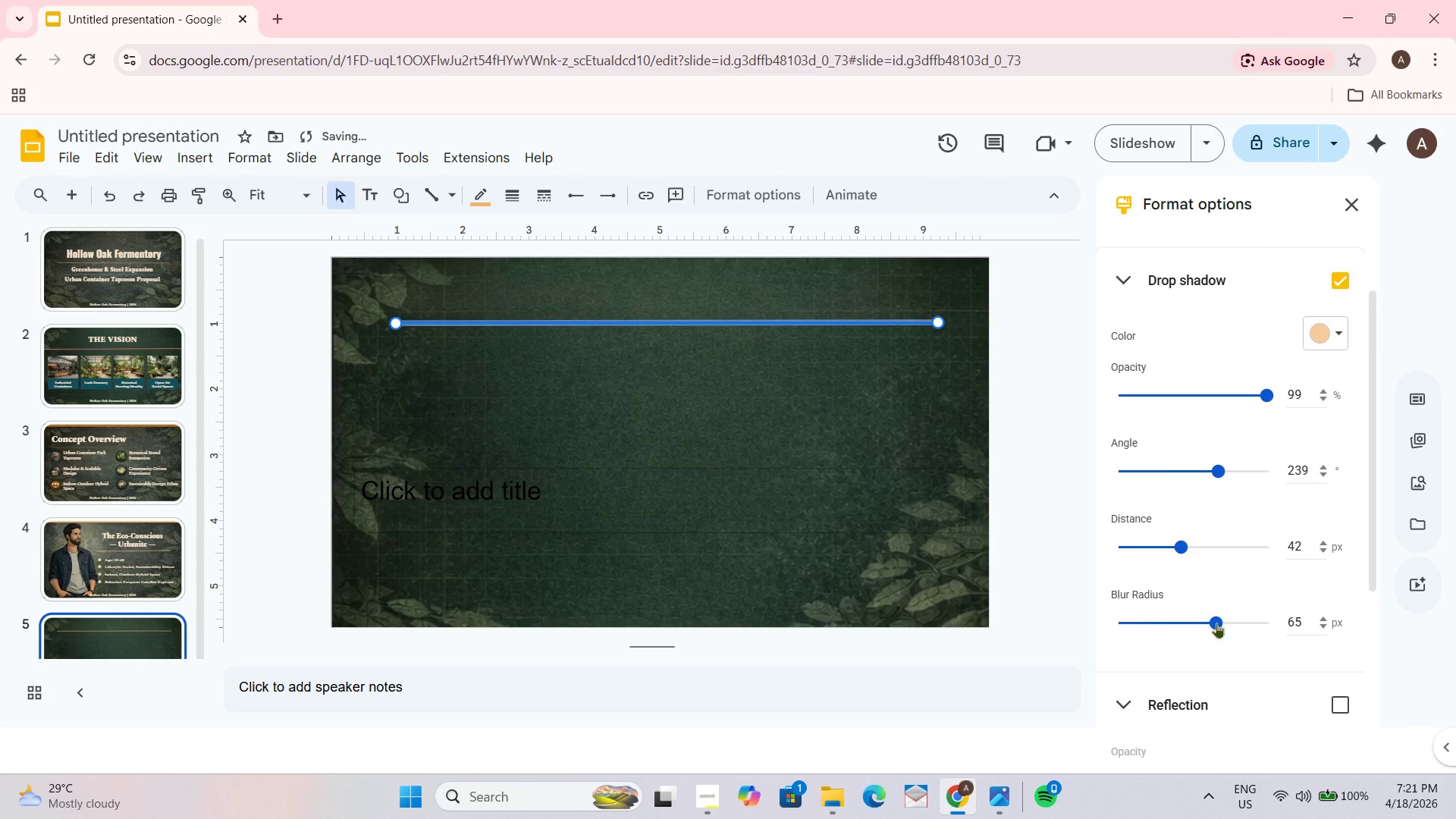 
left_click_drag(start_coordinate=[1216, 623], to_coordinate=[1181, 620])
 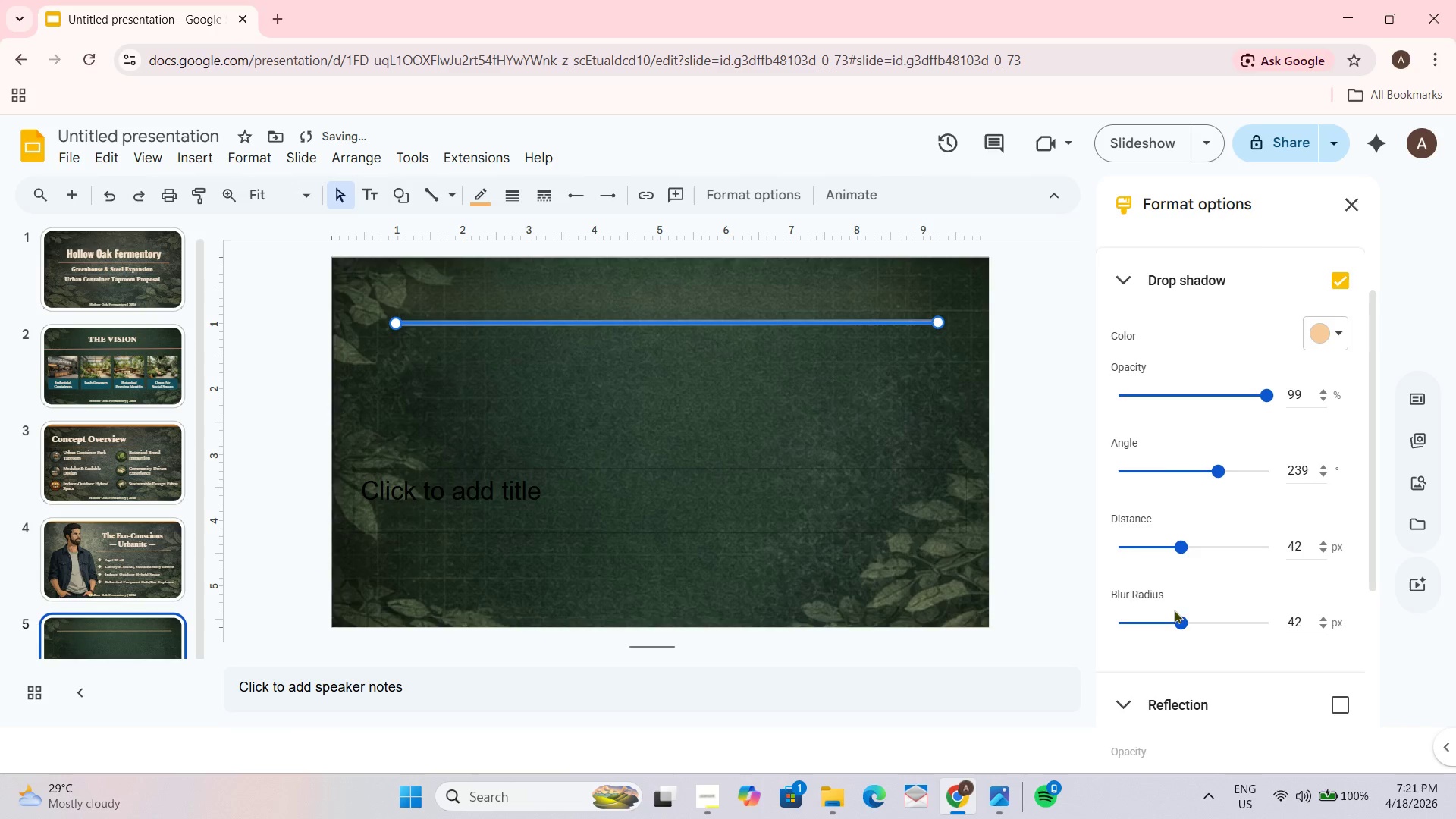 
left_click_drag(start_coordinate=[1178, 551], to_coordinate=[1116, 543])
 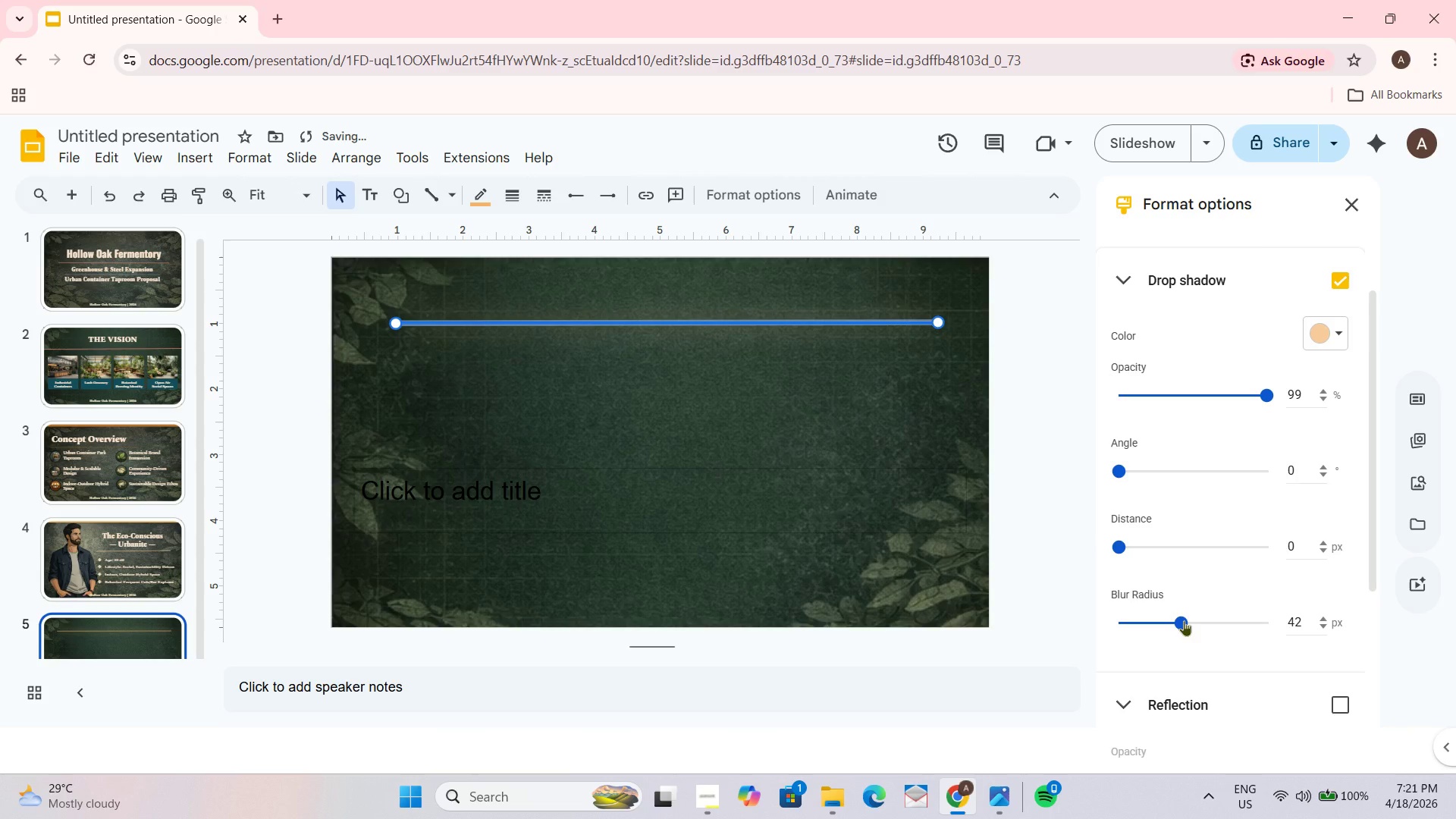 
left_click_drag(start_coordinate=[1185, 620], to_coordinate=[1152, 626])
 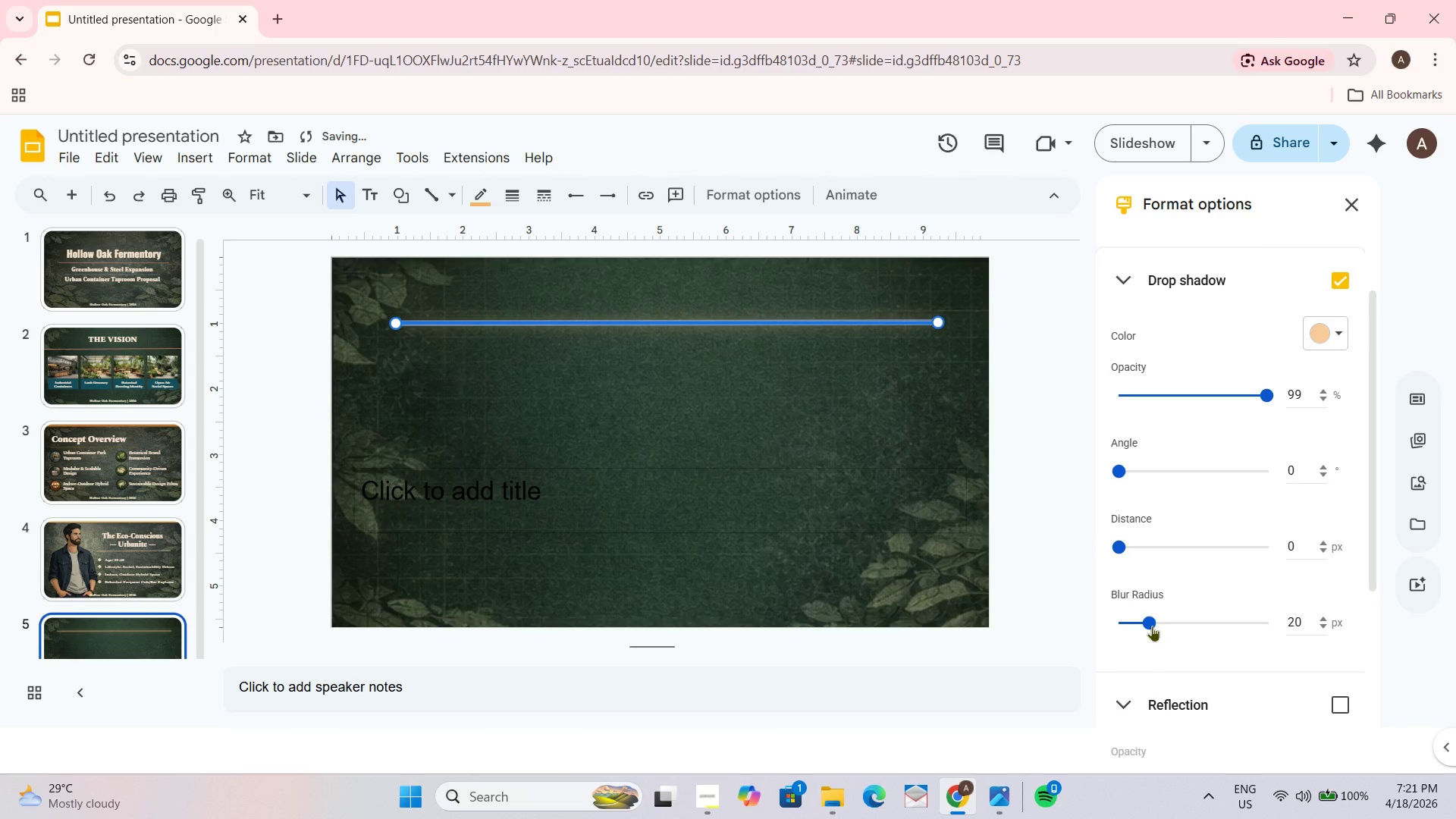 
left_click_drag(start_coordinate=[1152, 626], to_coordinate=[1169, 626])
 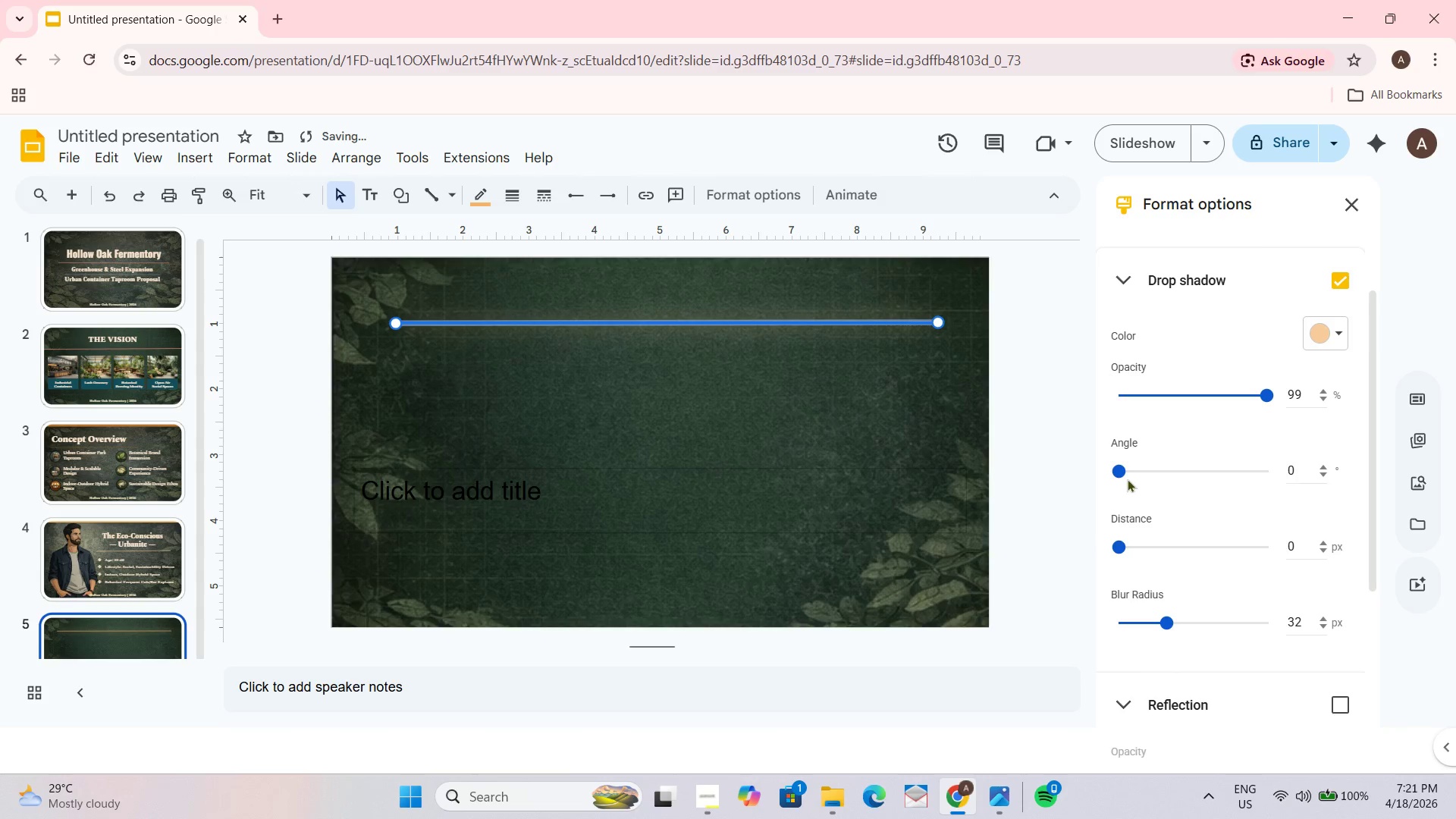 
left_click_drag(start_coordinate=[1123, 469], to_coordinate=[1153, 471])
 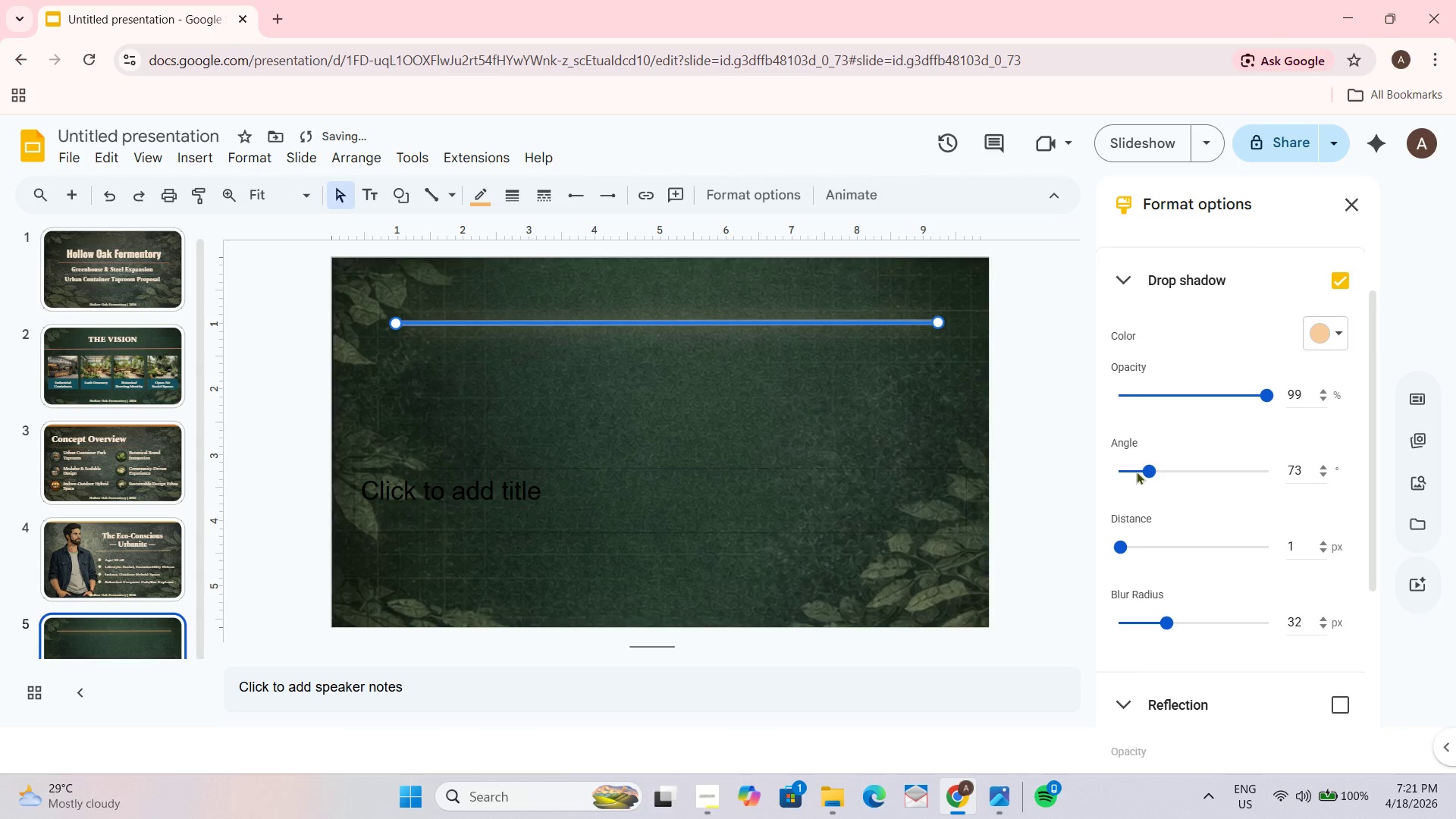 
left_click_drag(start_coordinate=[1144, 472], to_coordinate=[1130, 471])
 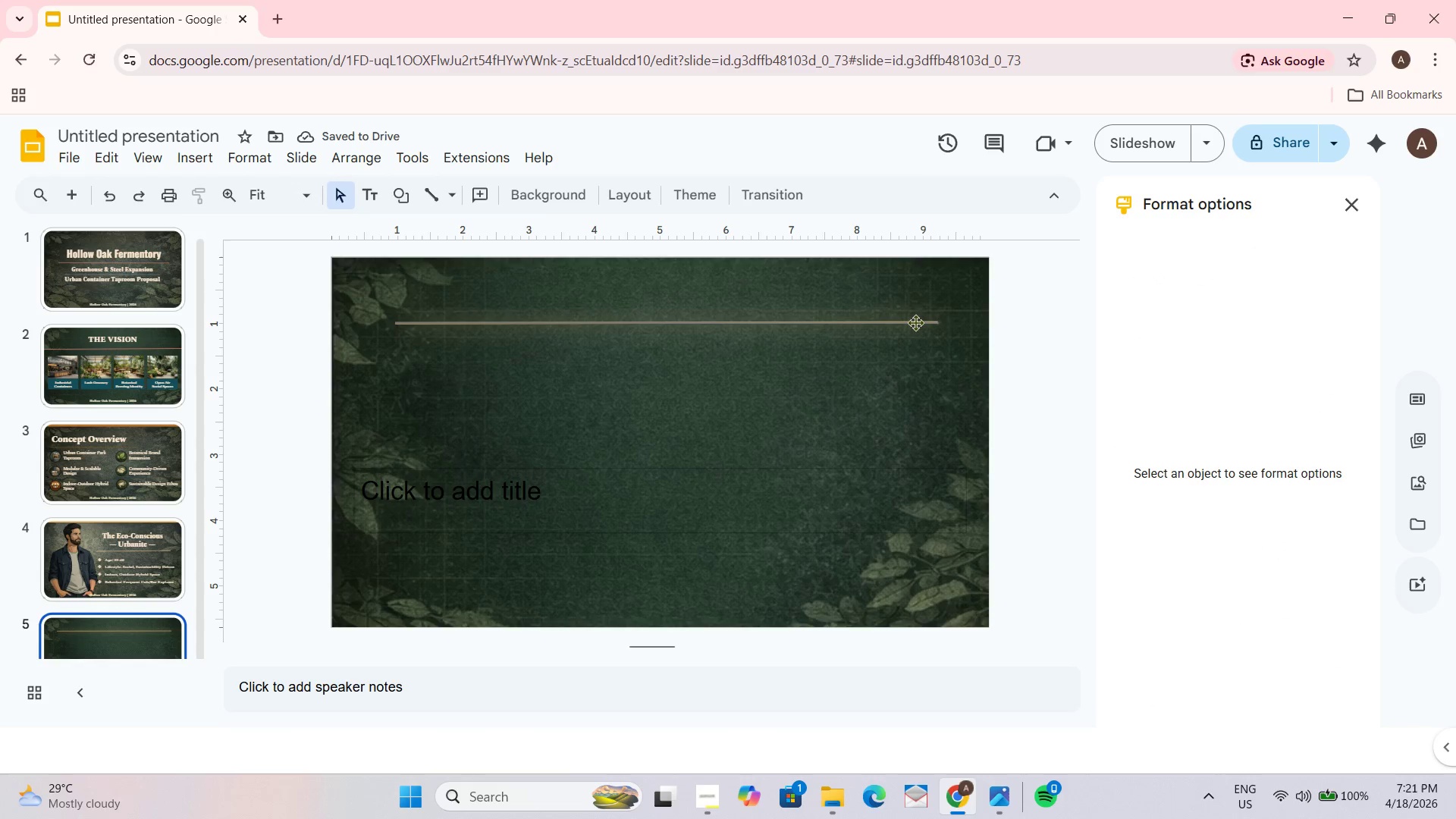 
wait(5.34)
 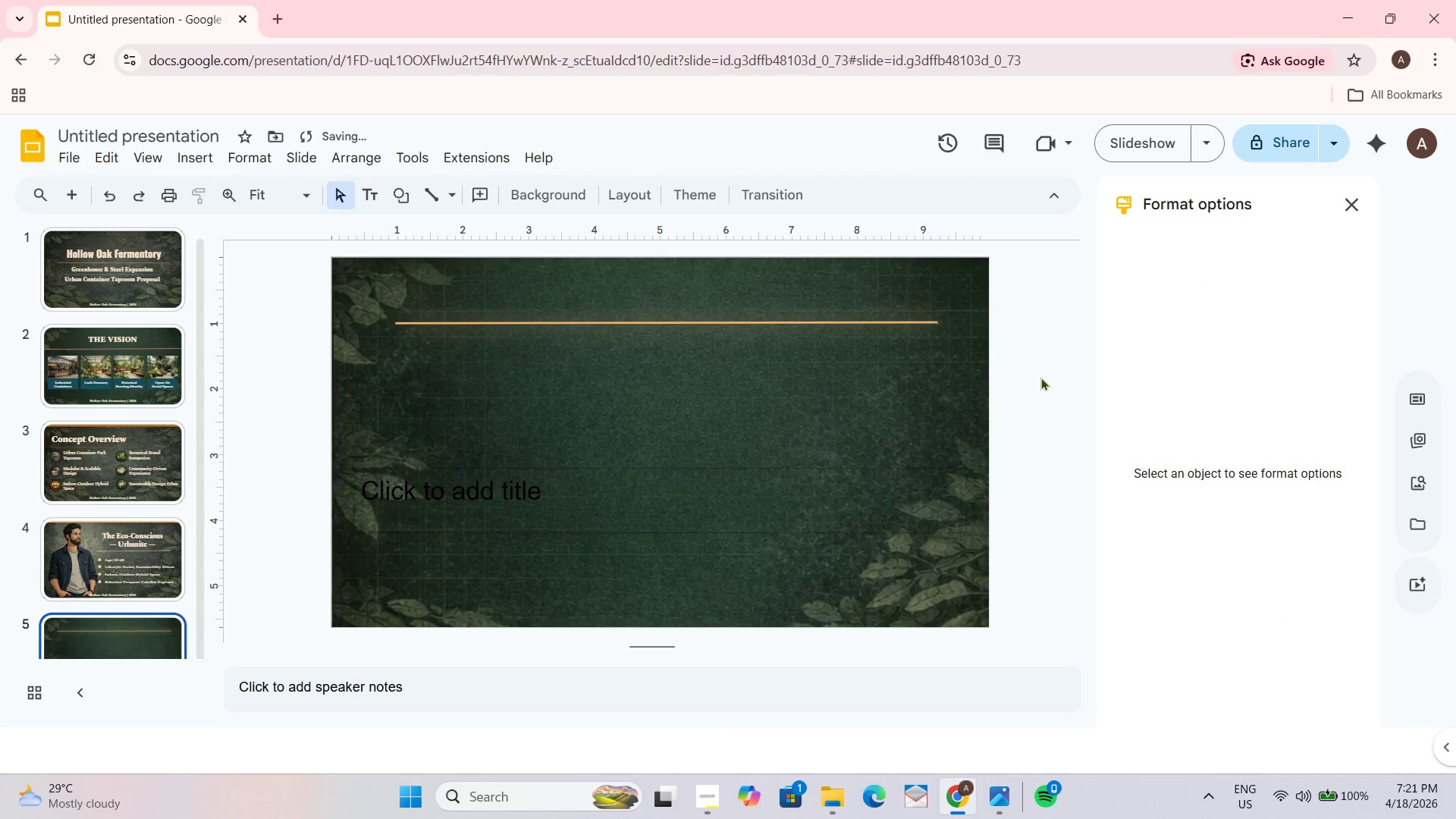 
left_click([1335, 325])
 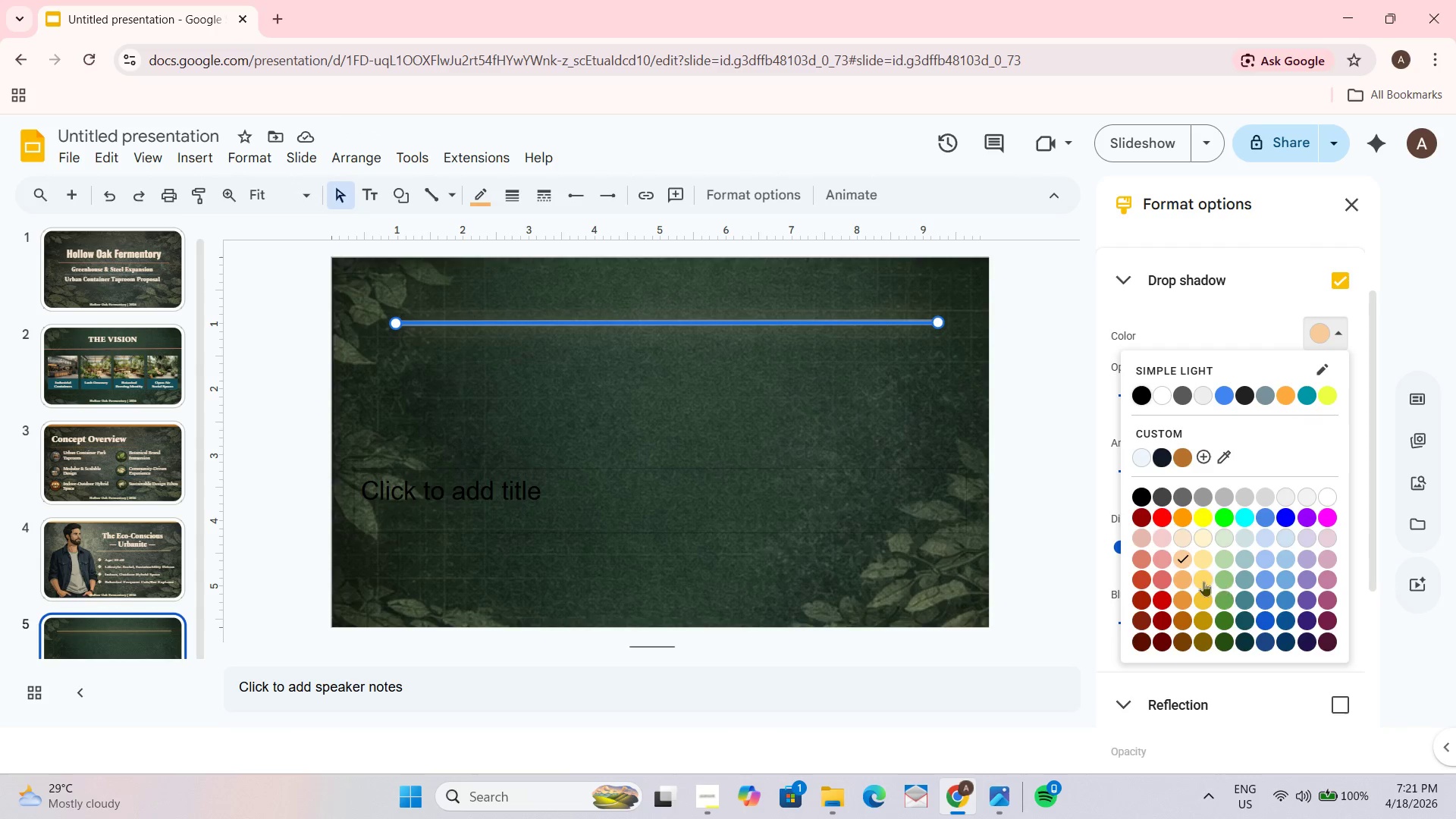 
left_click([1203, 577])
 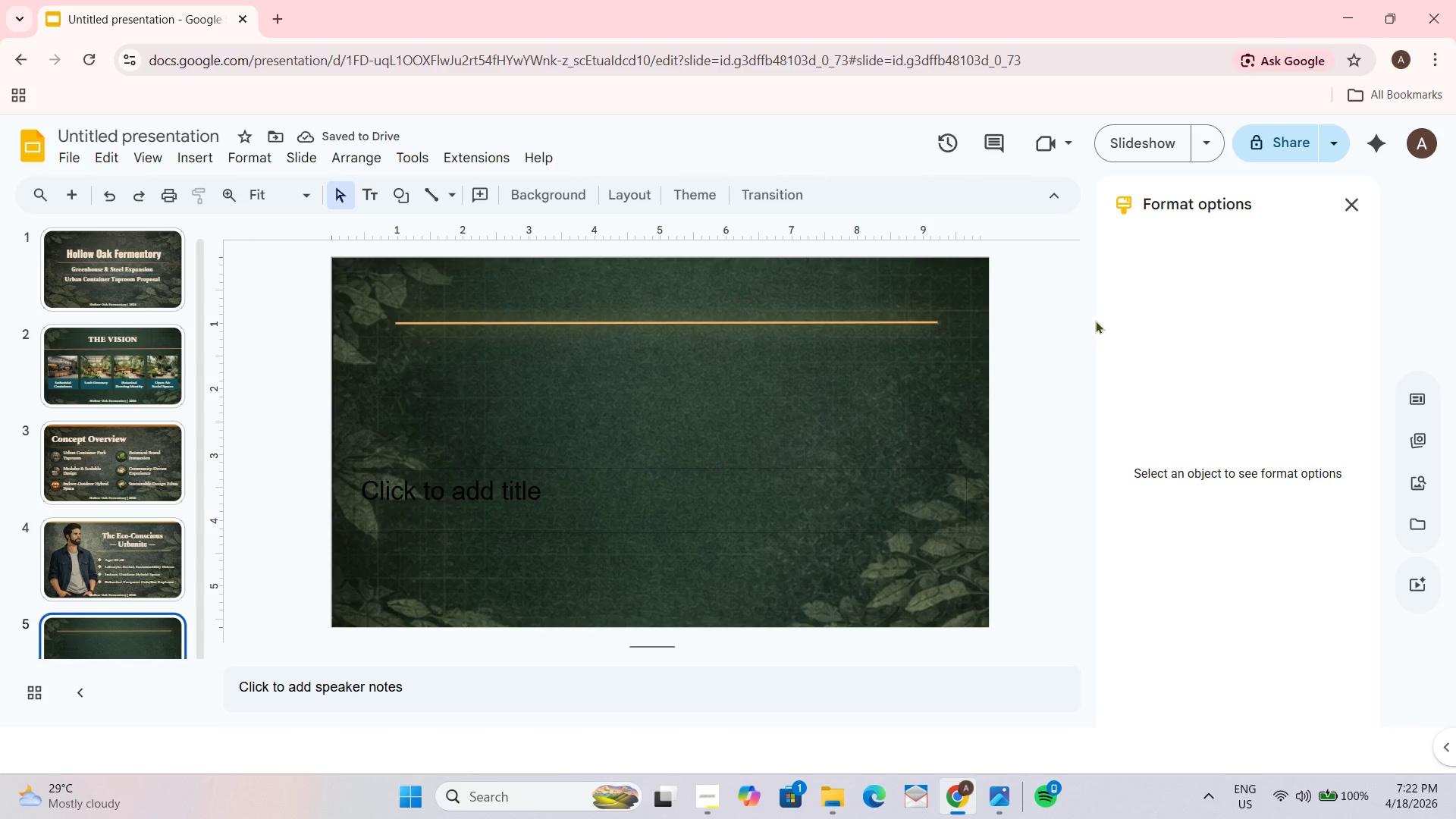 
wait(6.34)
 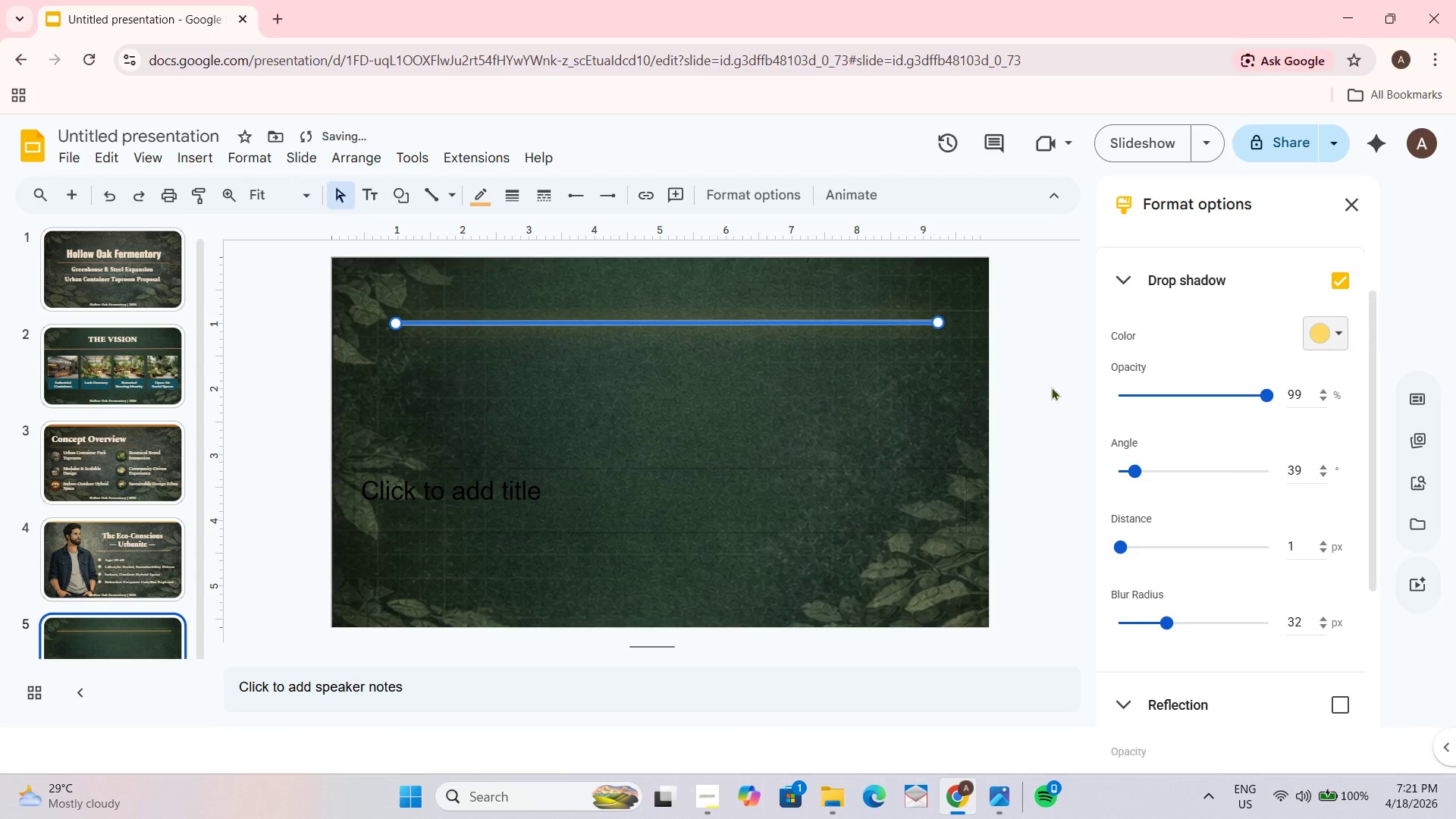 
double_click([899, 322])
 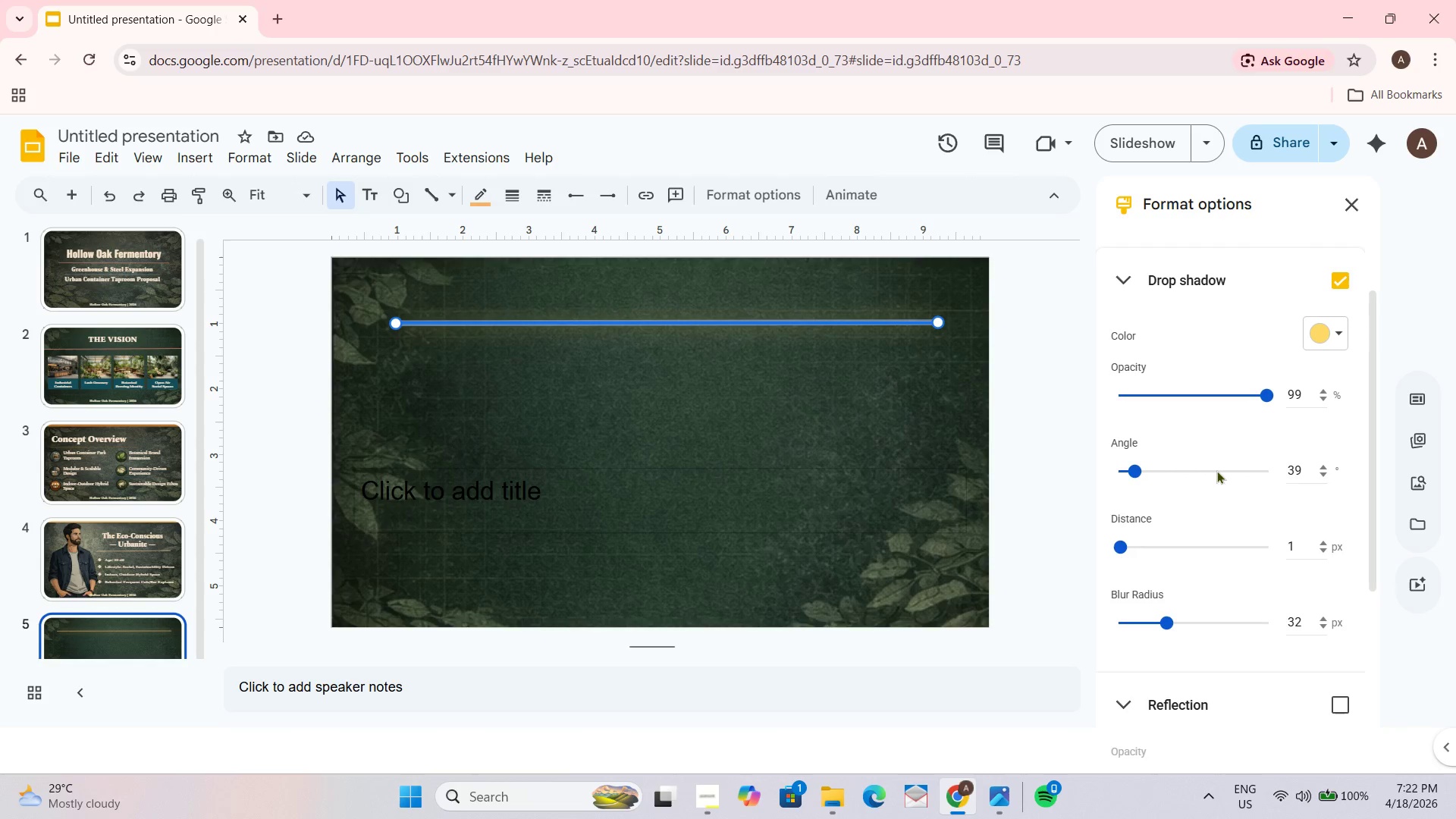 
scroll: coordinate [1136, 499], scroll_direction: down, amount: 3.0
 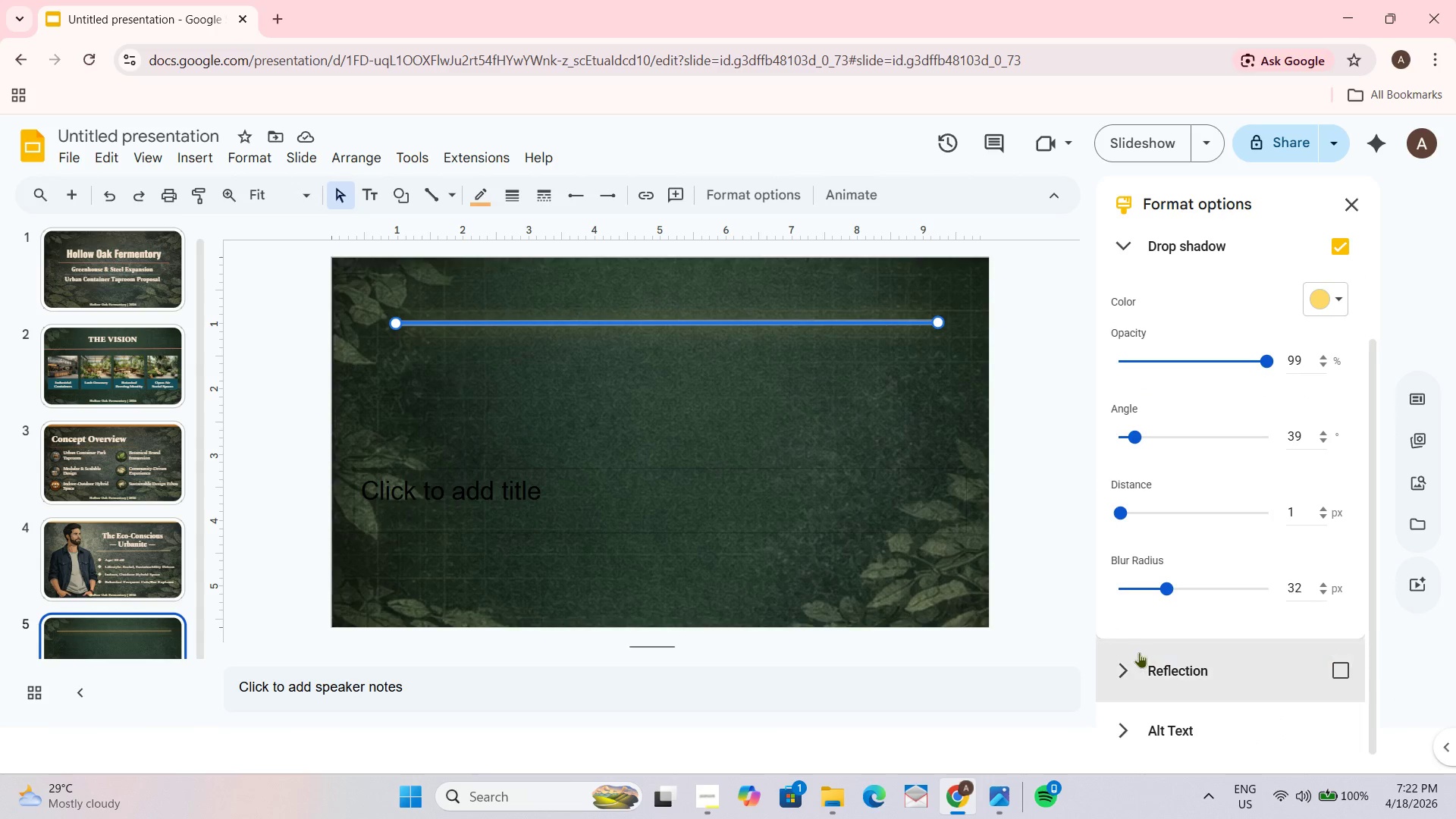 
left_click([1139, 658])
 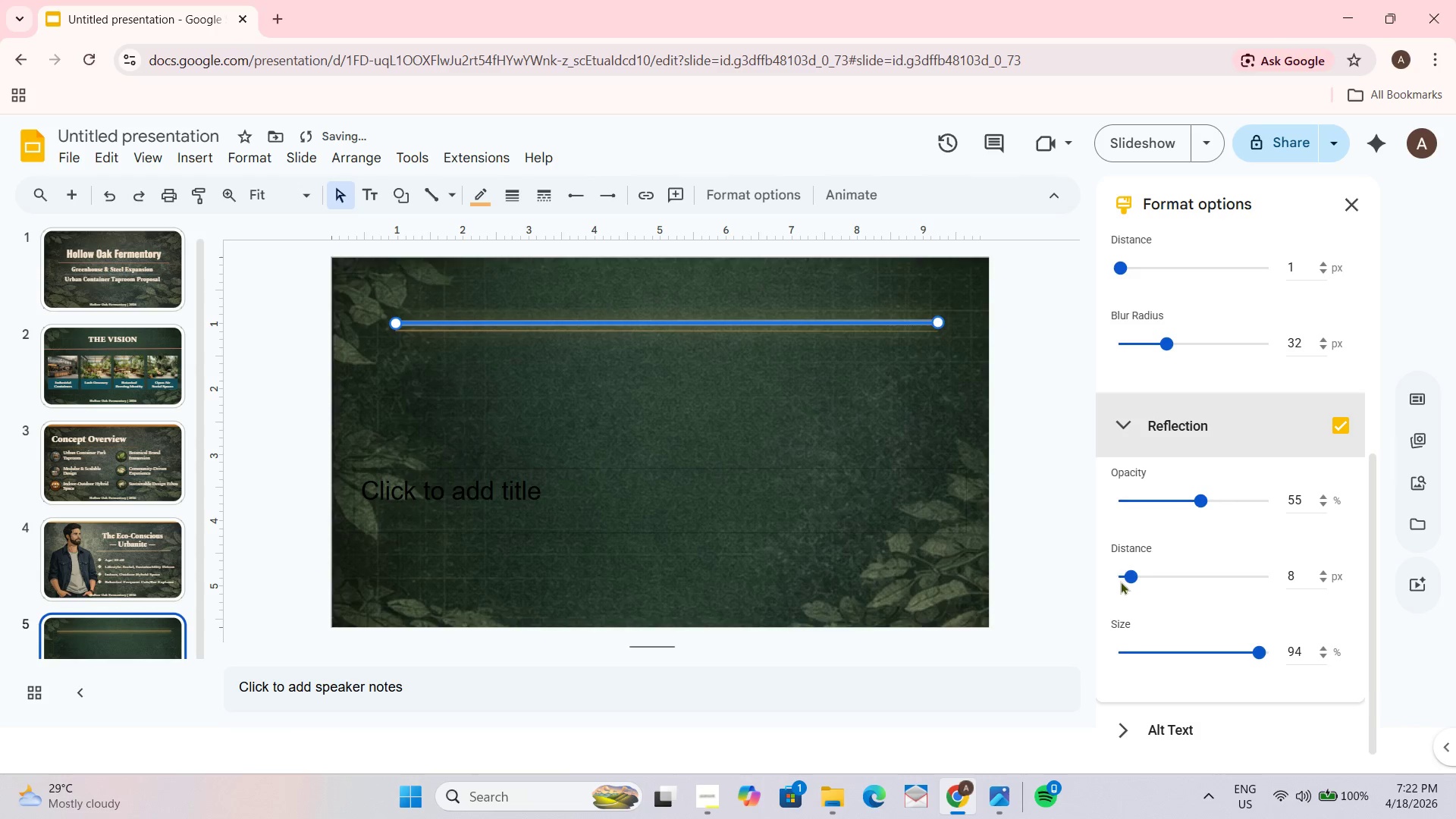 
left_click_drag(start_coordinate=[1131, 579], to_coordinate=[1149, 576])
 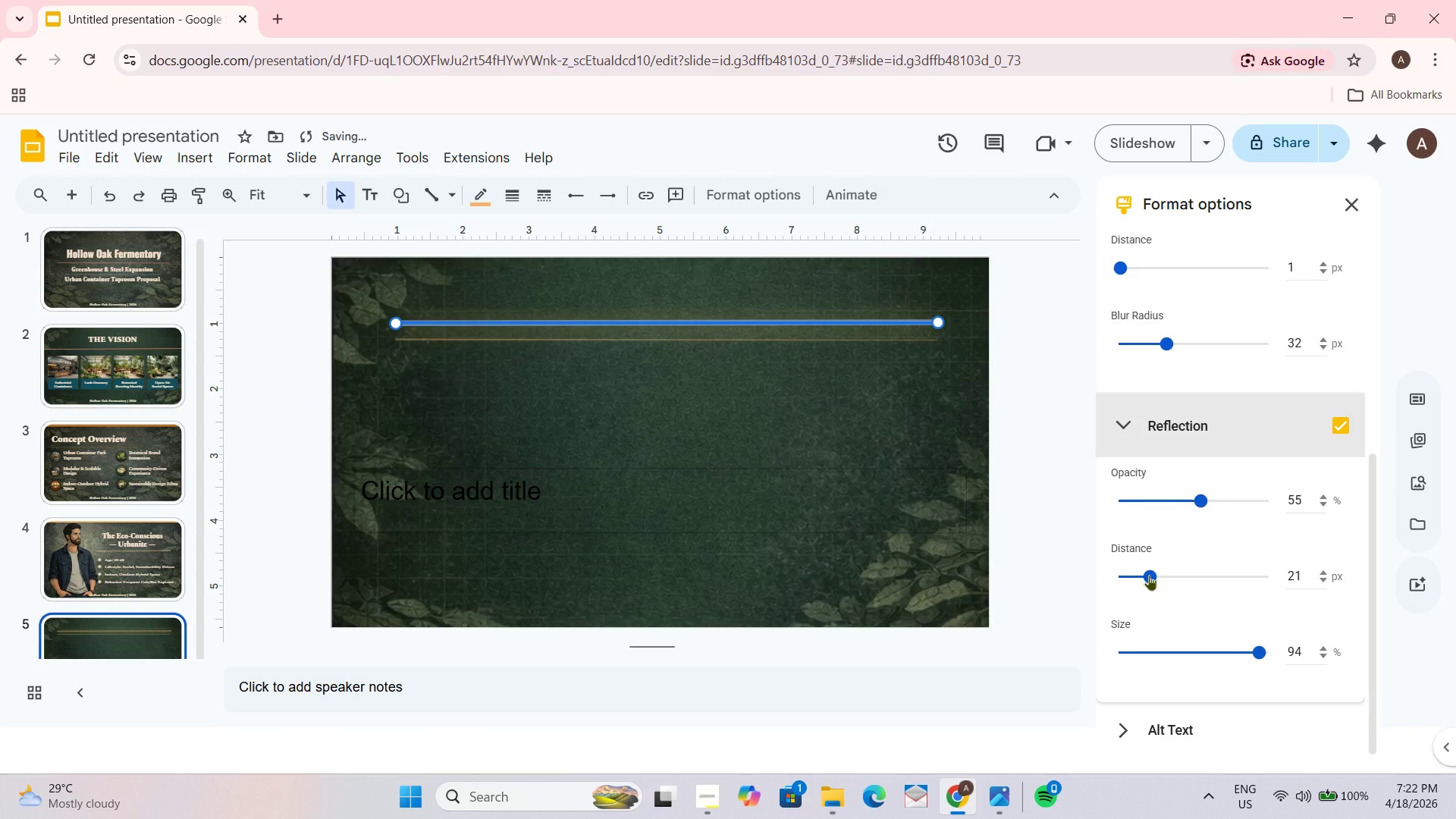 
left_click_drag(start_coordinate=[1149, 576], to_coordinate=[1131, 568])
 